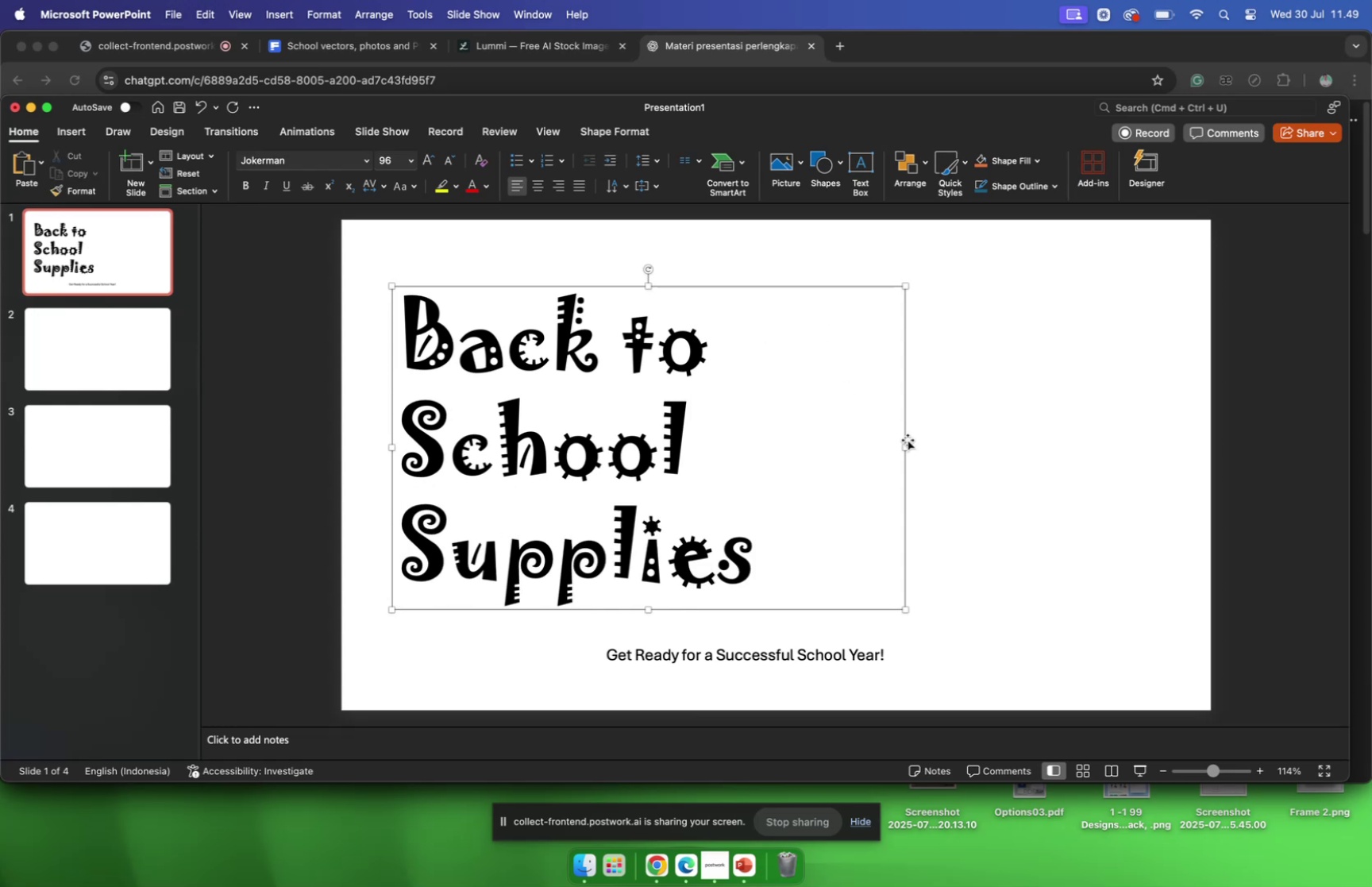 
left_click_drag(start_coordinate=[908, 450], to_coordinate=[1109, 409])
 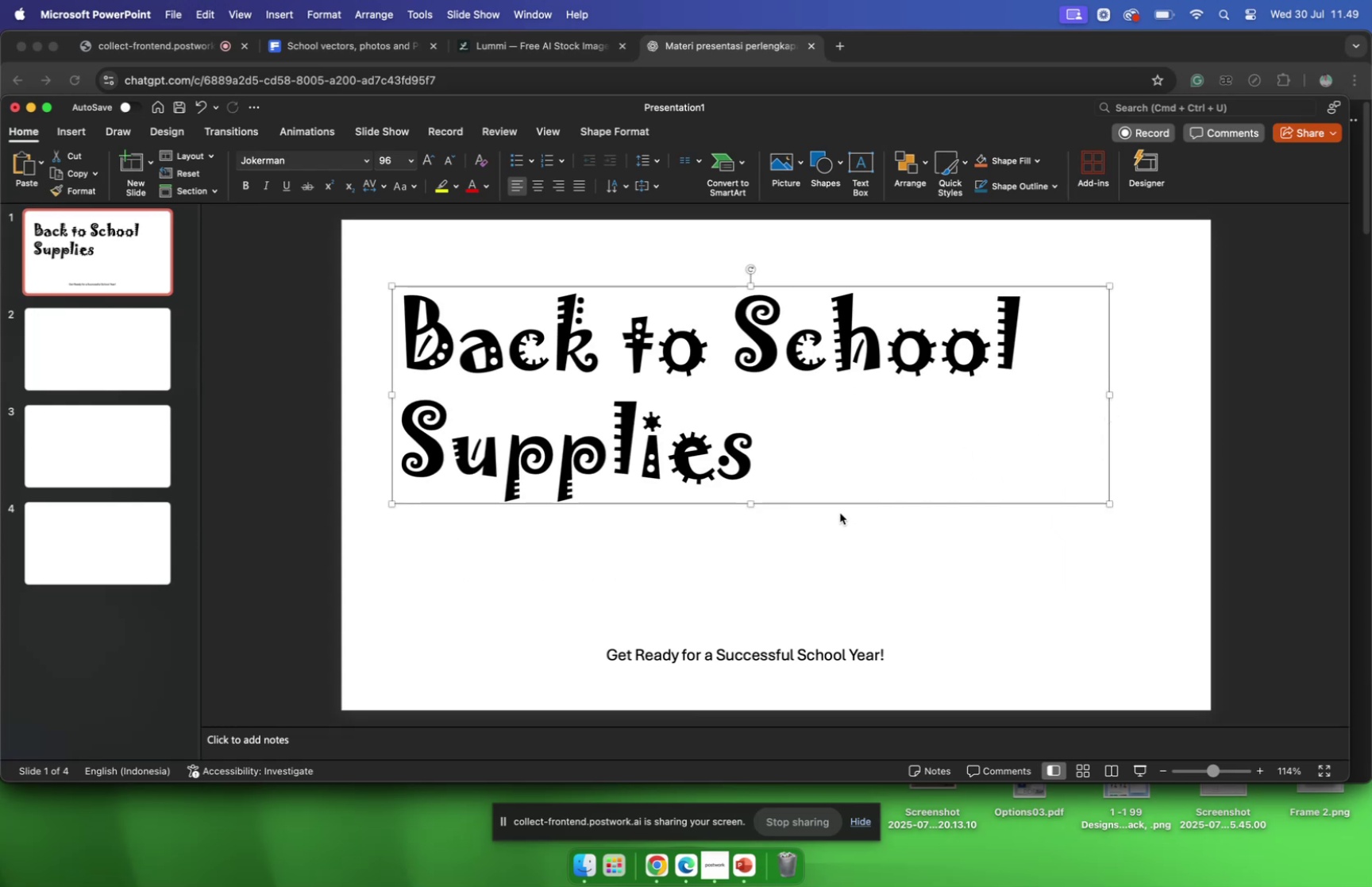 
left_click_drag(start_coordinate=[826, 503], to_coordinate=[827, 534])
 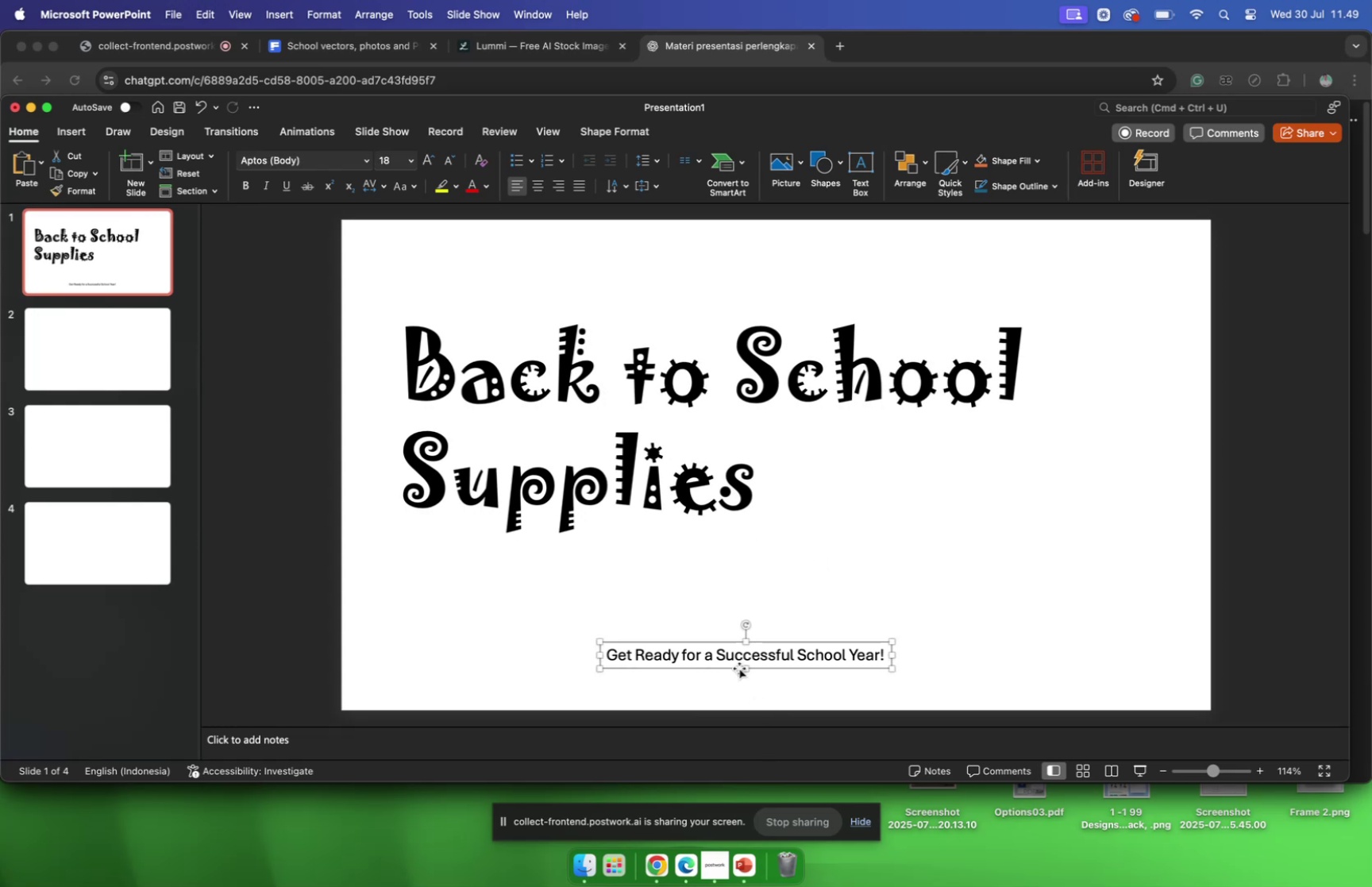 
left_click([739, 667])
 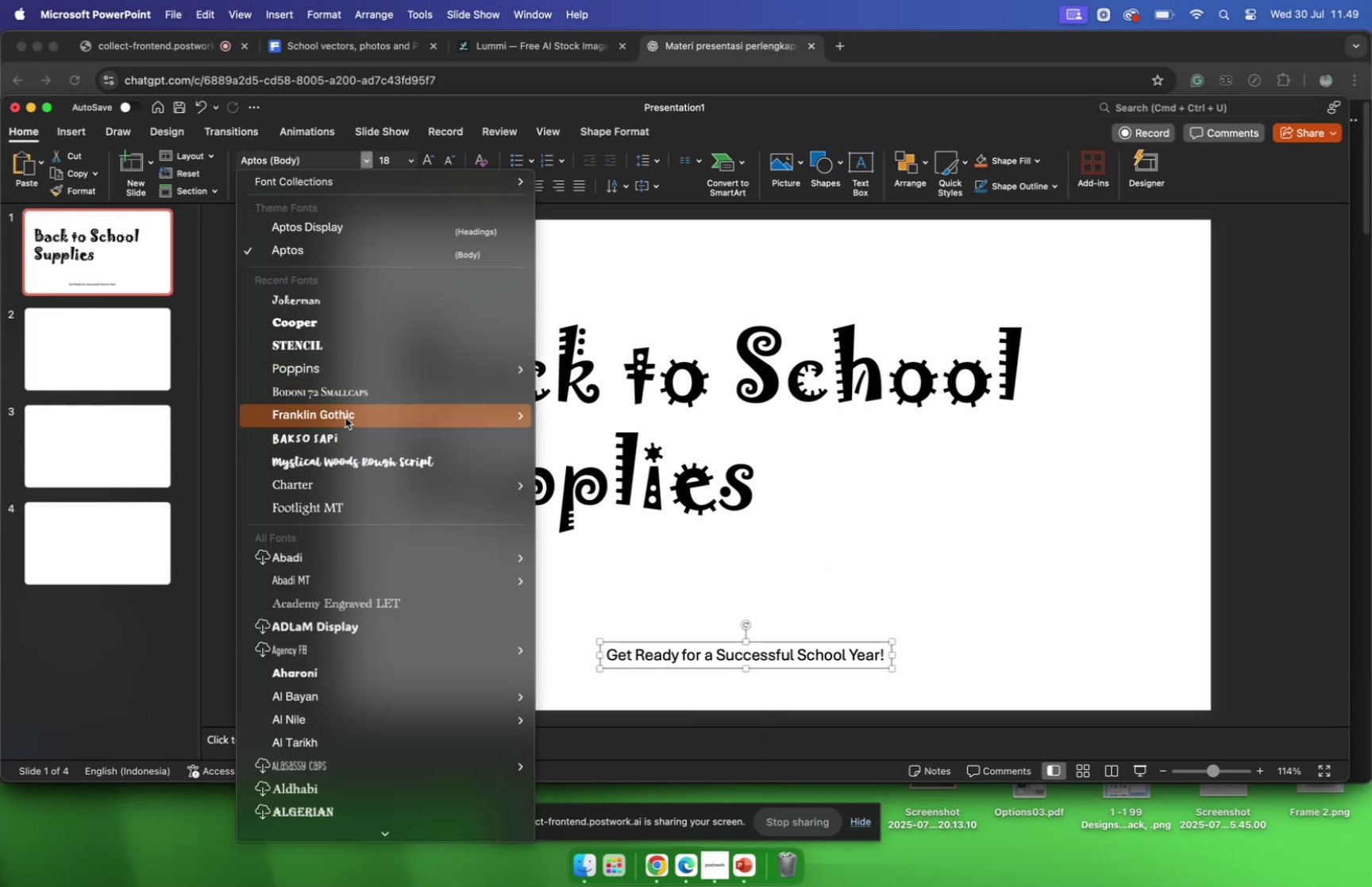 
wait(6.6)
 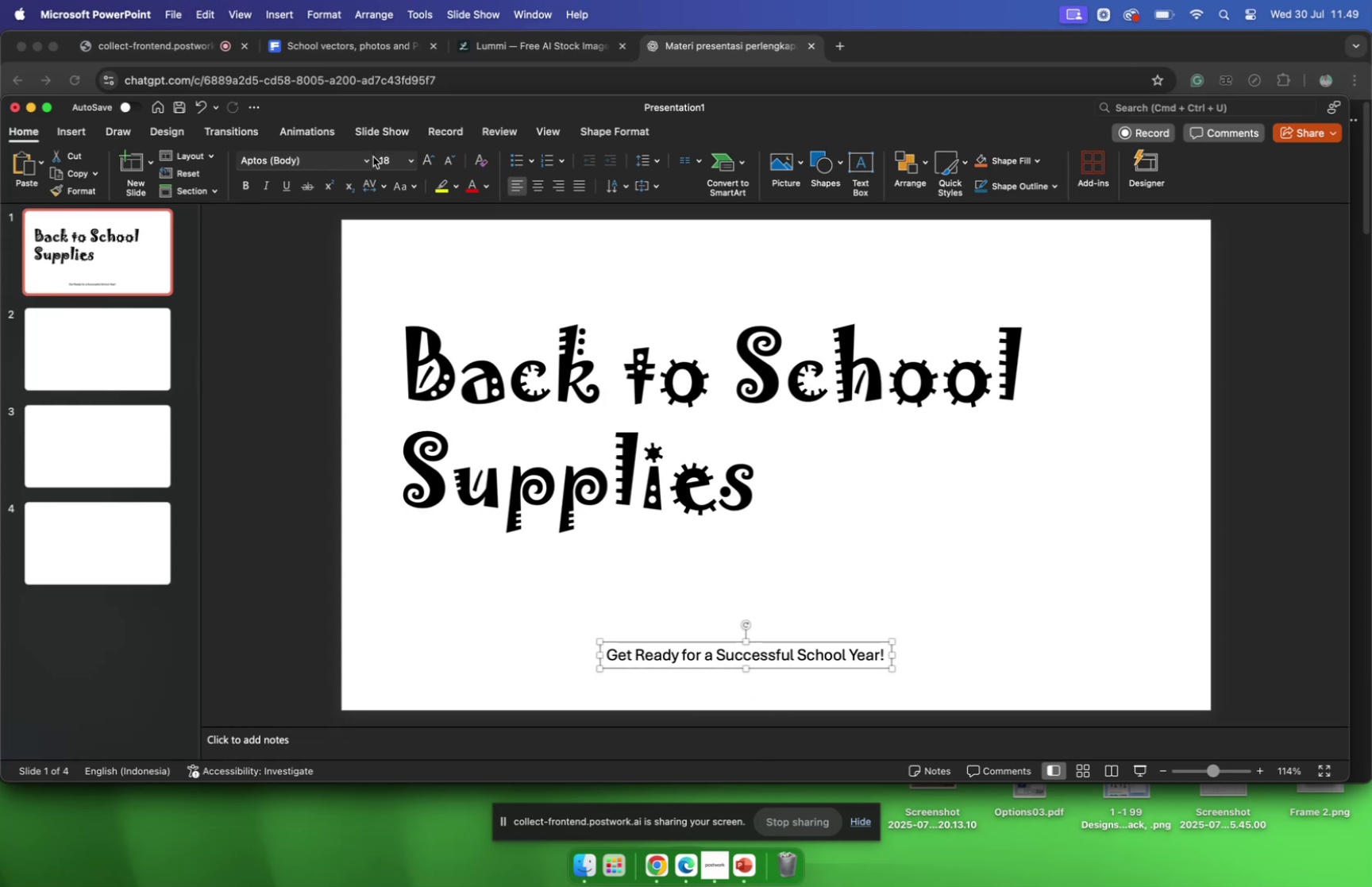 
left_click([340, 395])
 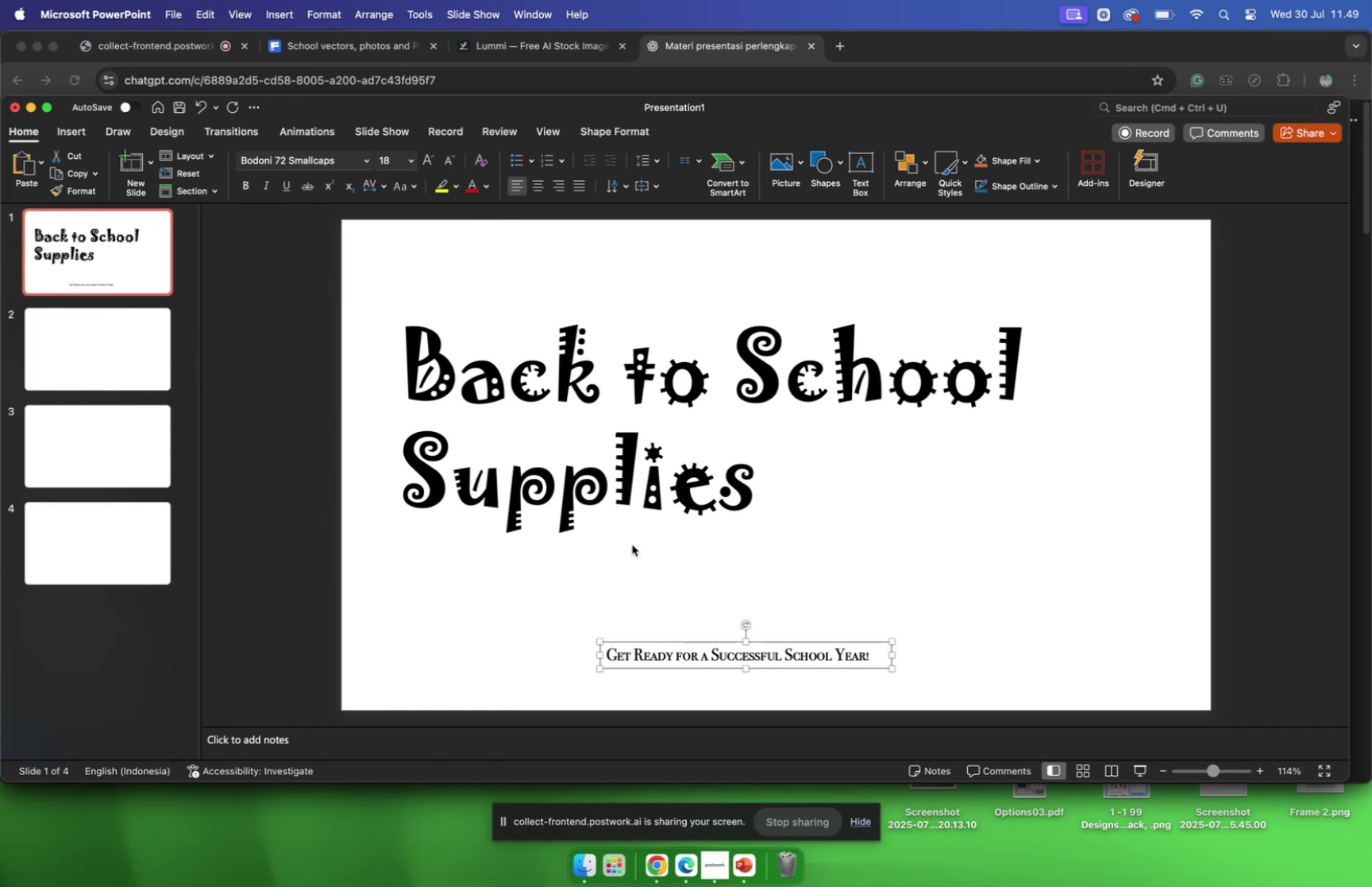 
wait(6.17)
 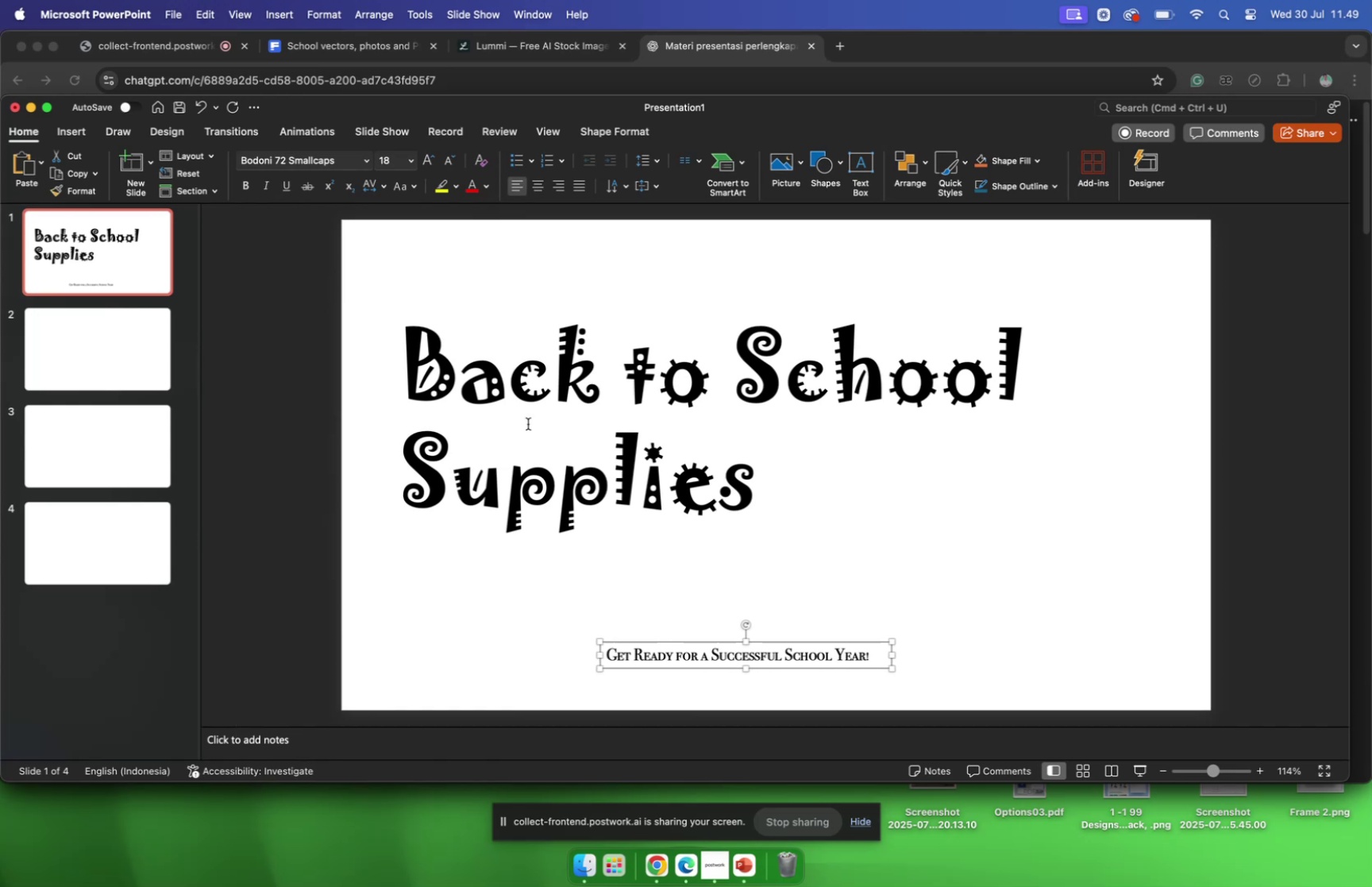 
left_click_drag(start_coordinate=[699, 639], to_coordinate=[754, 559])
 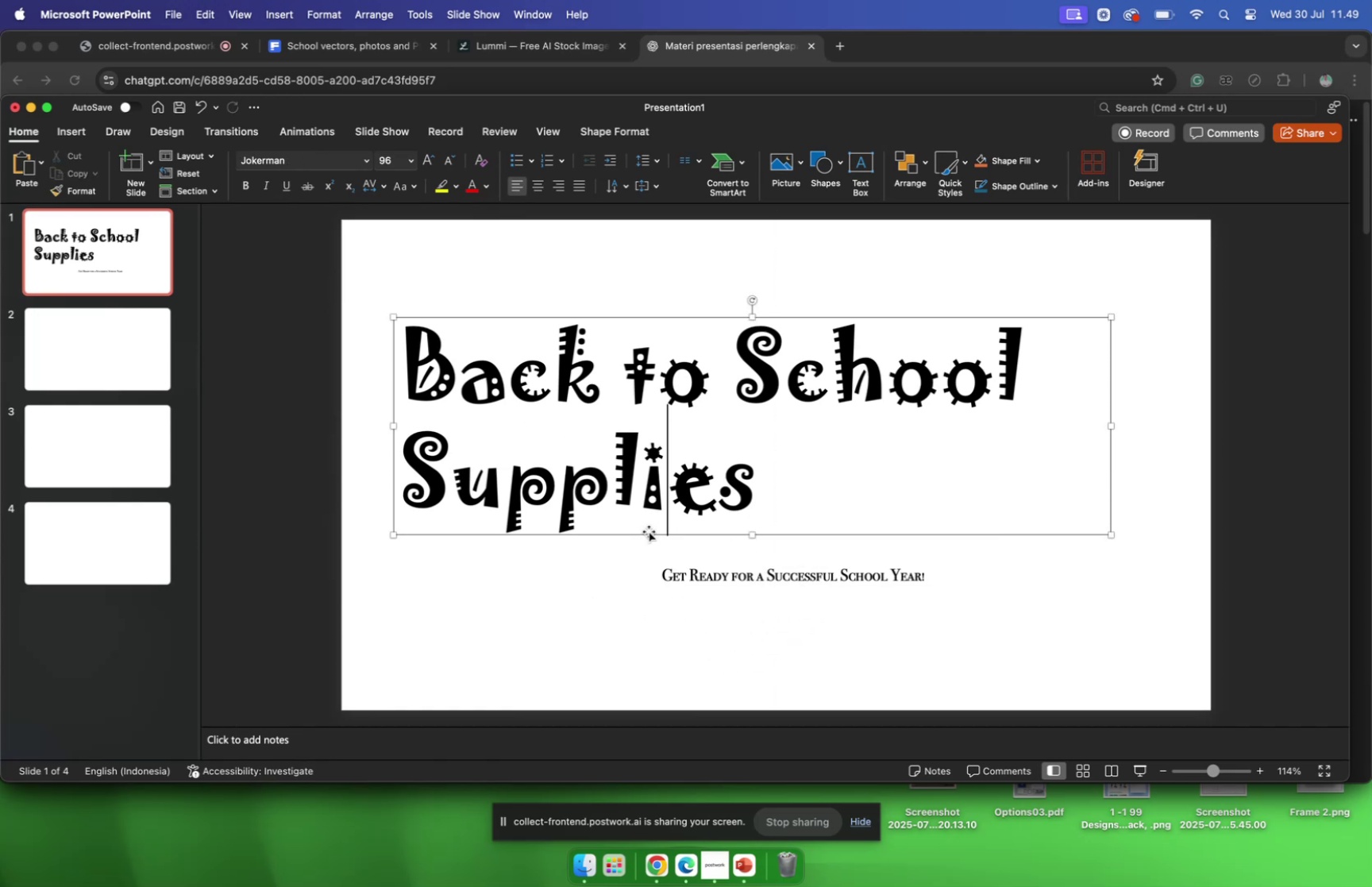 
left_click([648, 536])
 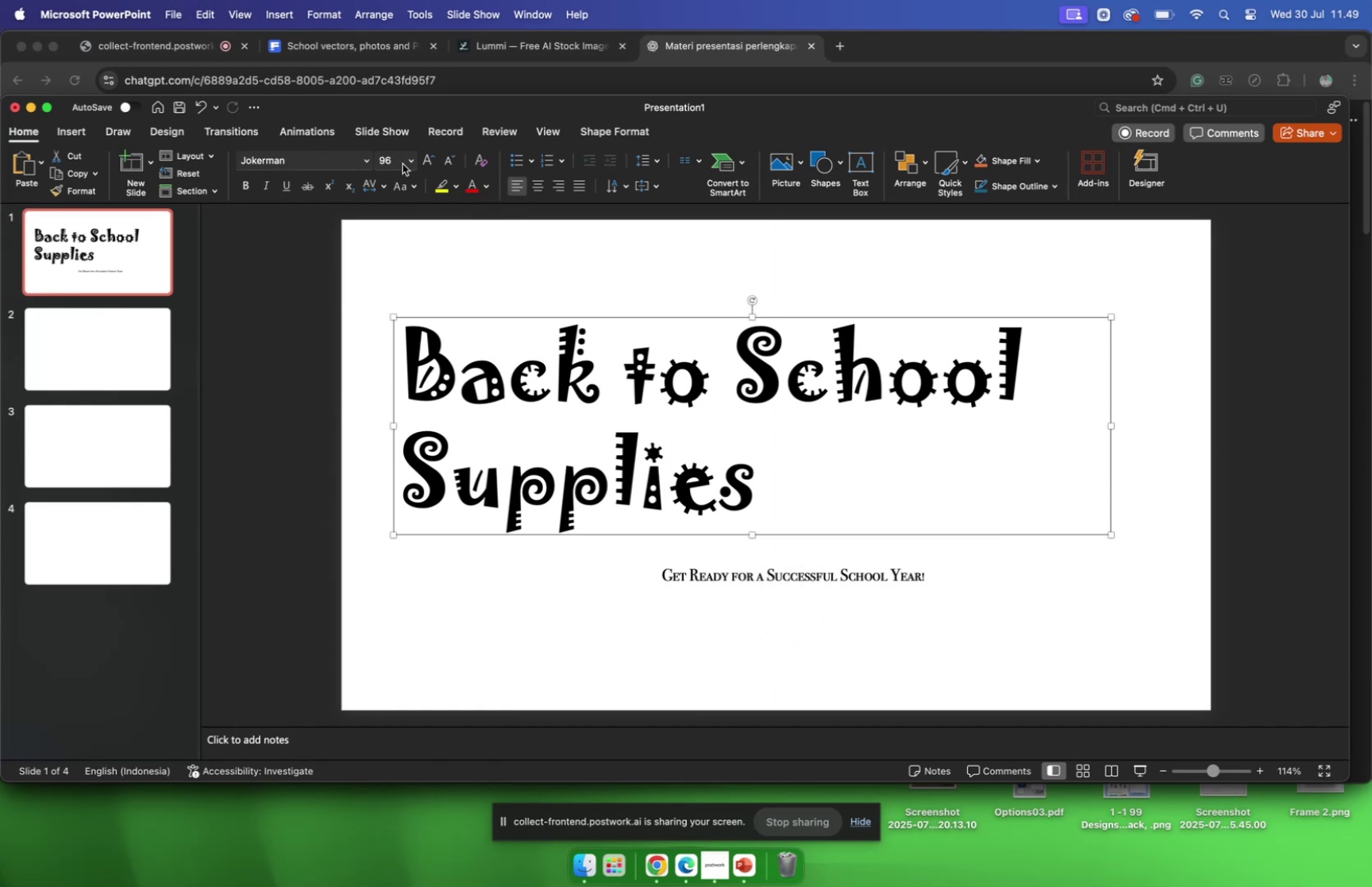 
left_click([410, 161])
 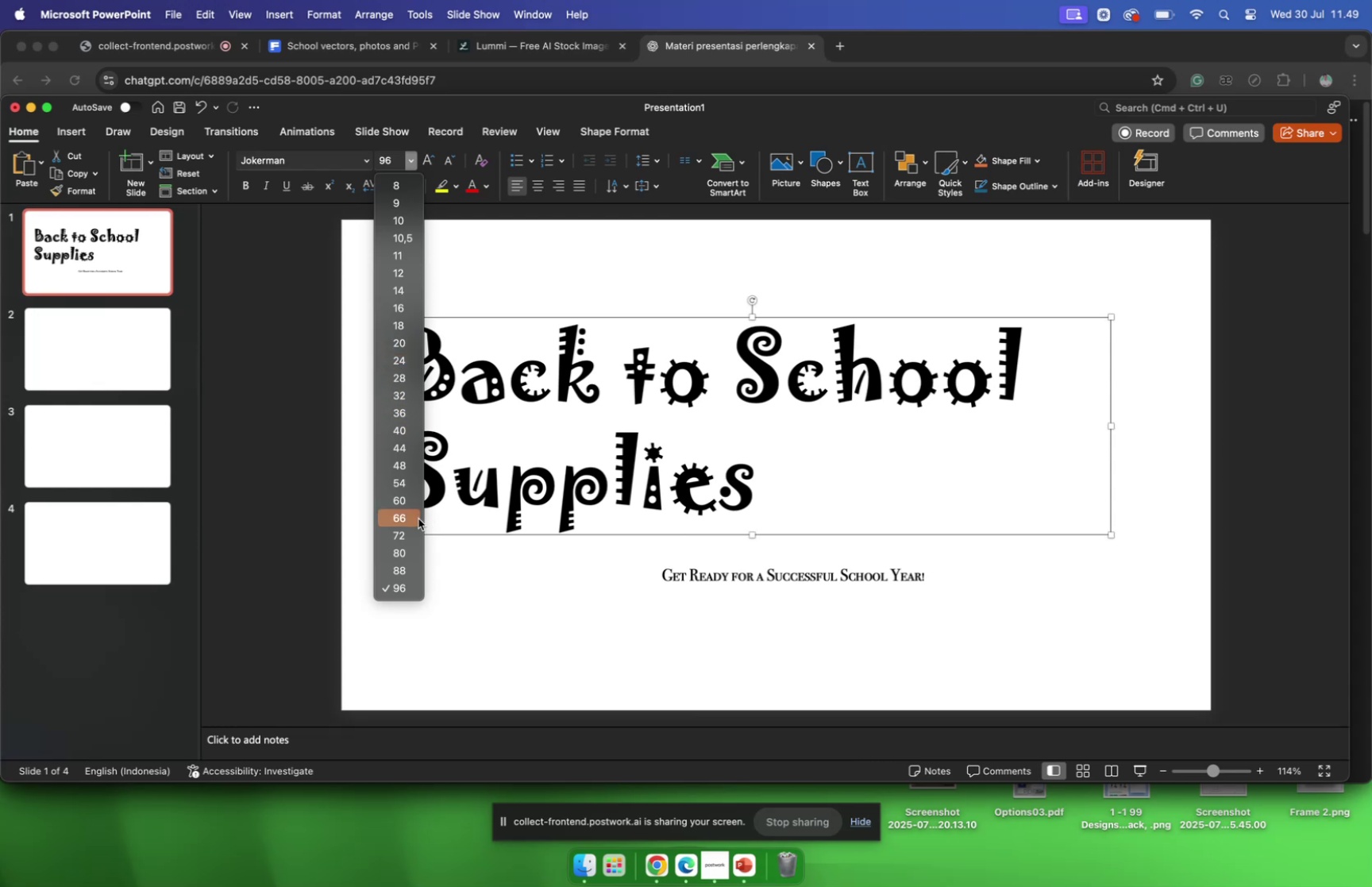 
left_click([398, 510])
 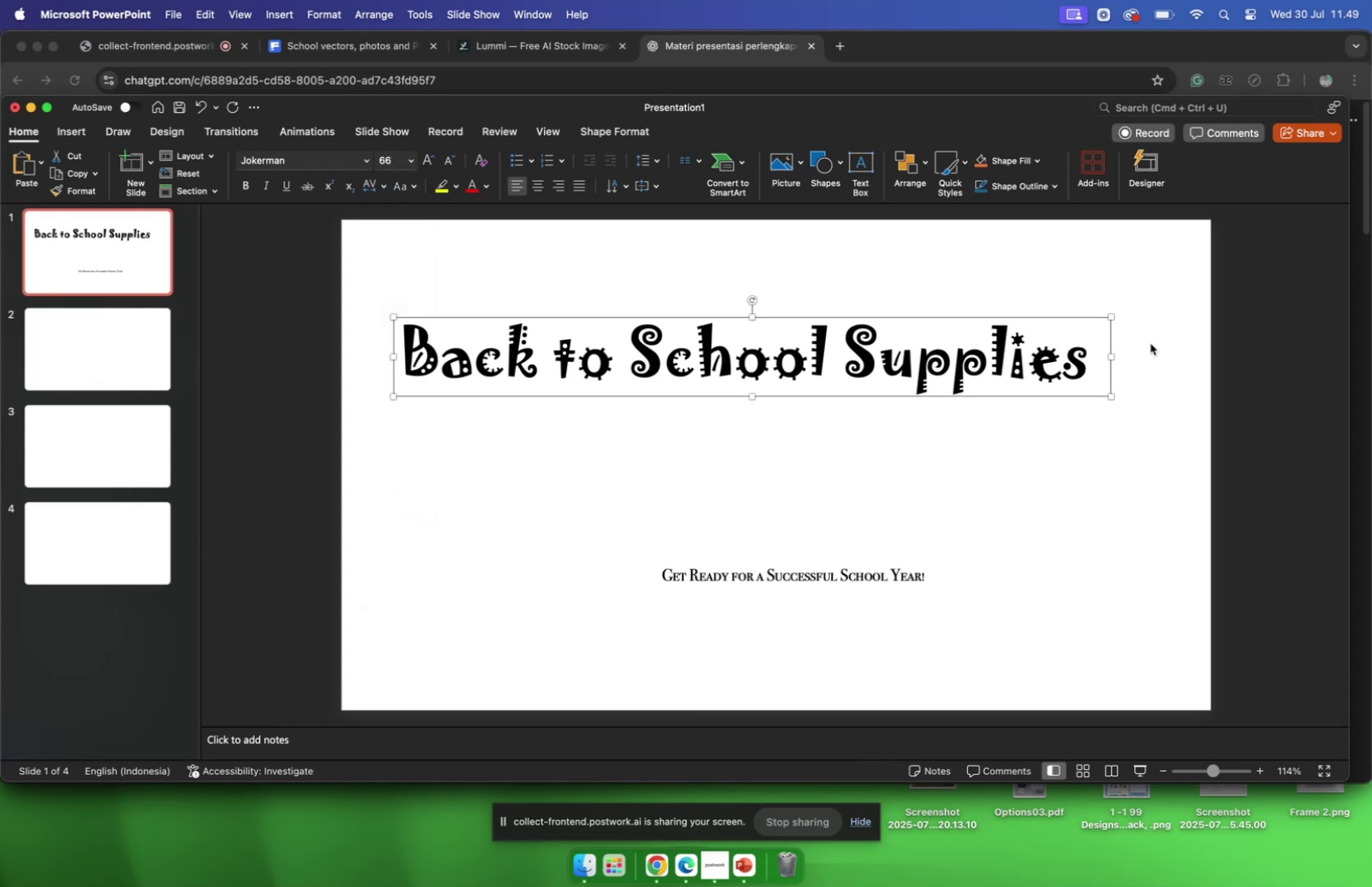 
left_click_drag(start_coordinate=[1114, 353], to_coordinate=[1066, 349])
 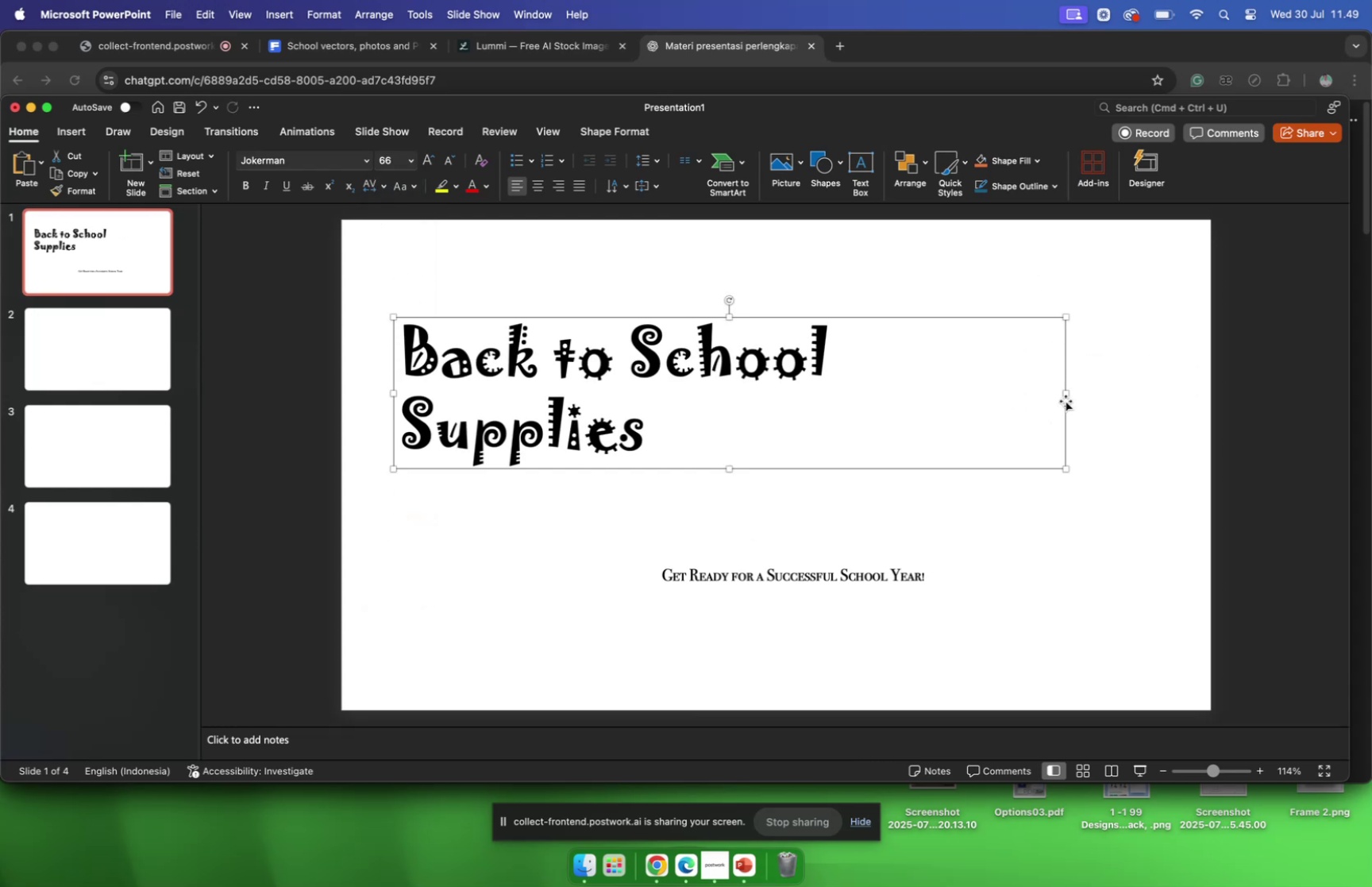 
left_click_drag(start_coordinate=[1072, 390], to_coordinate=[891, 401])
 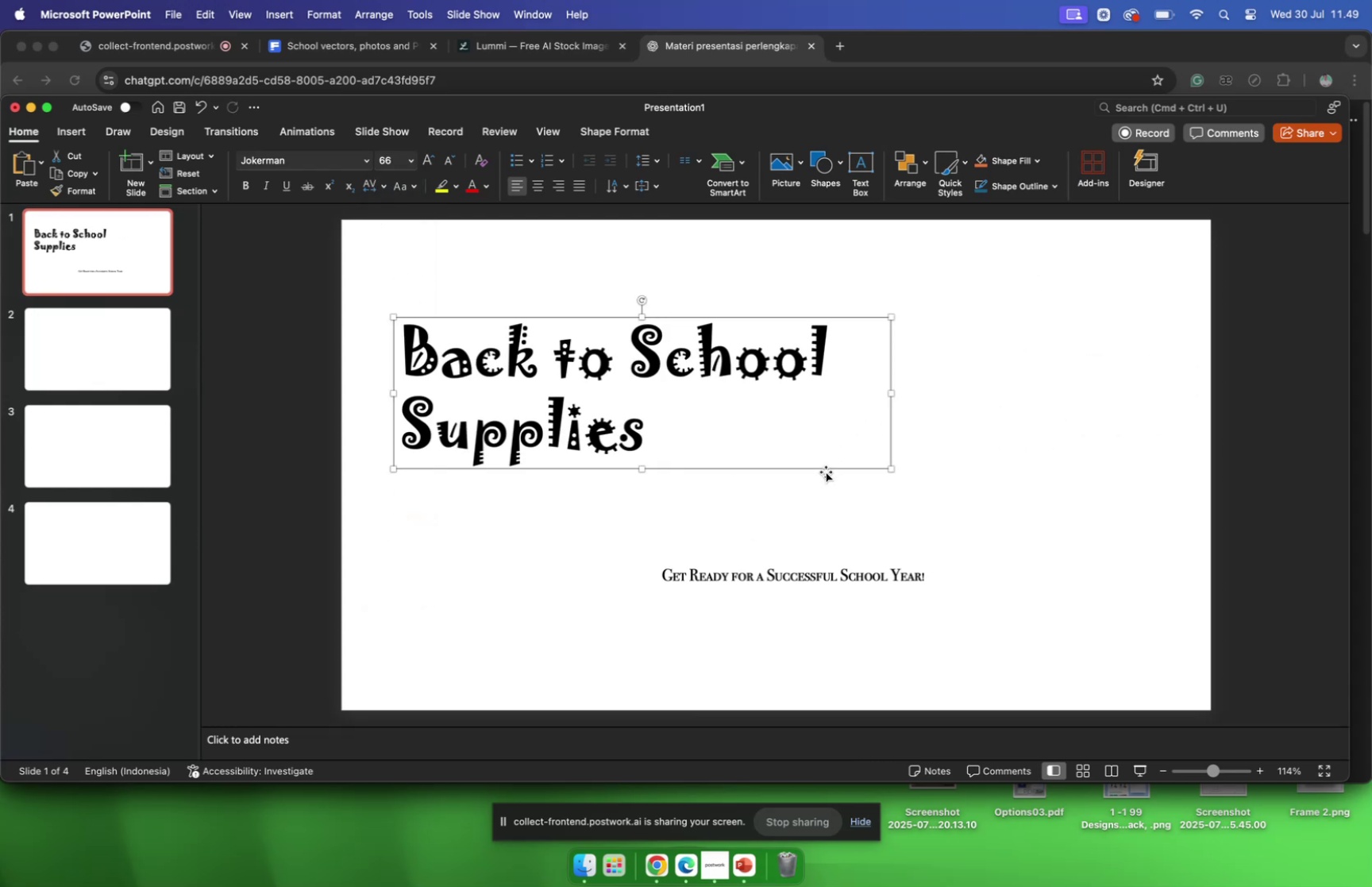 
left_click_drag(start_coordinate=[824, 468], to_coordinate=[843, 518])
 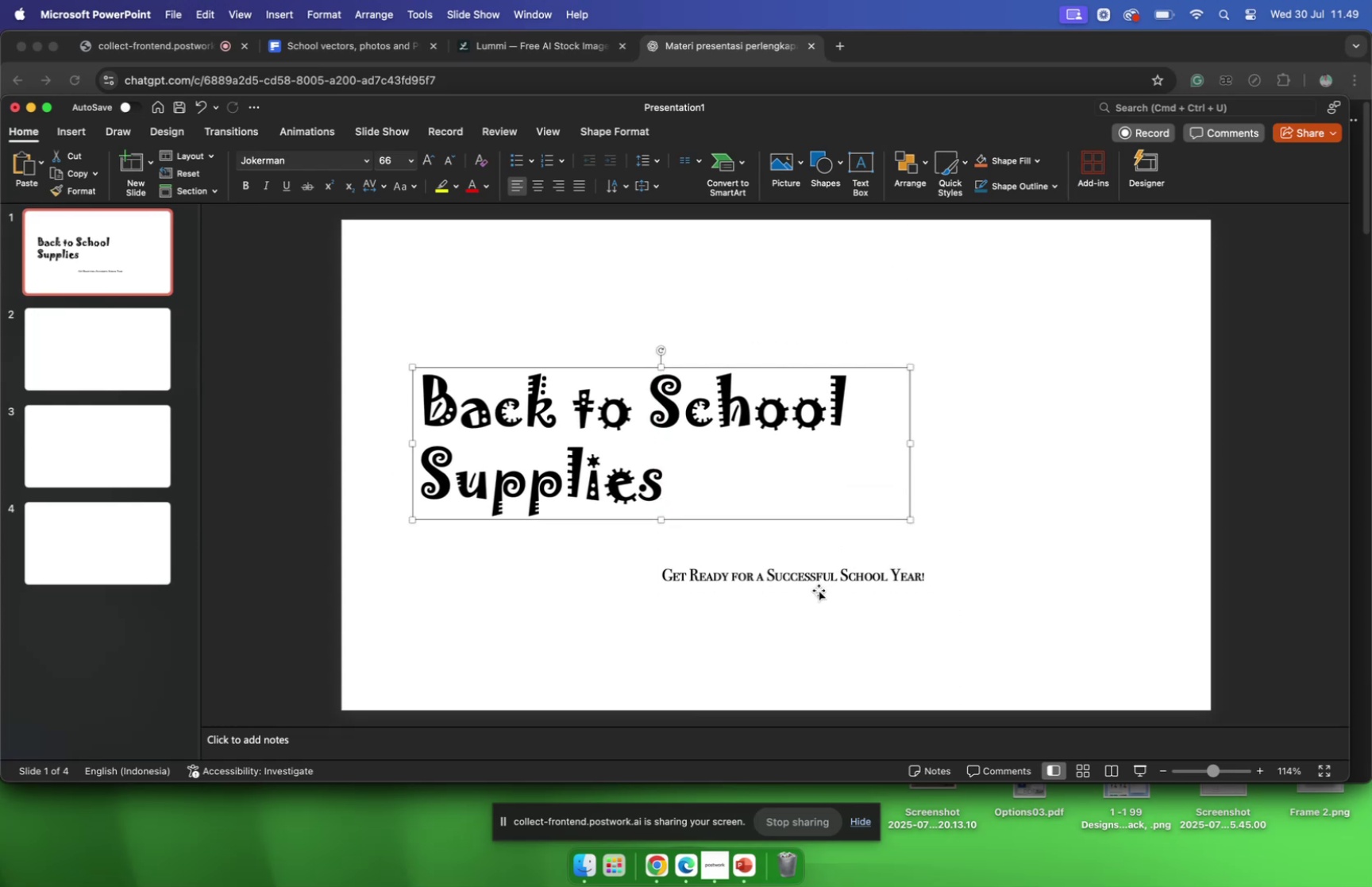 
left_click([819, 589])
 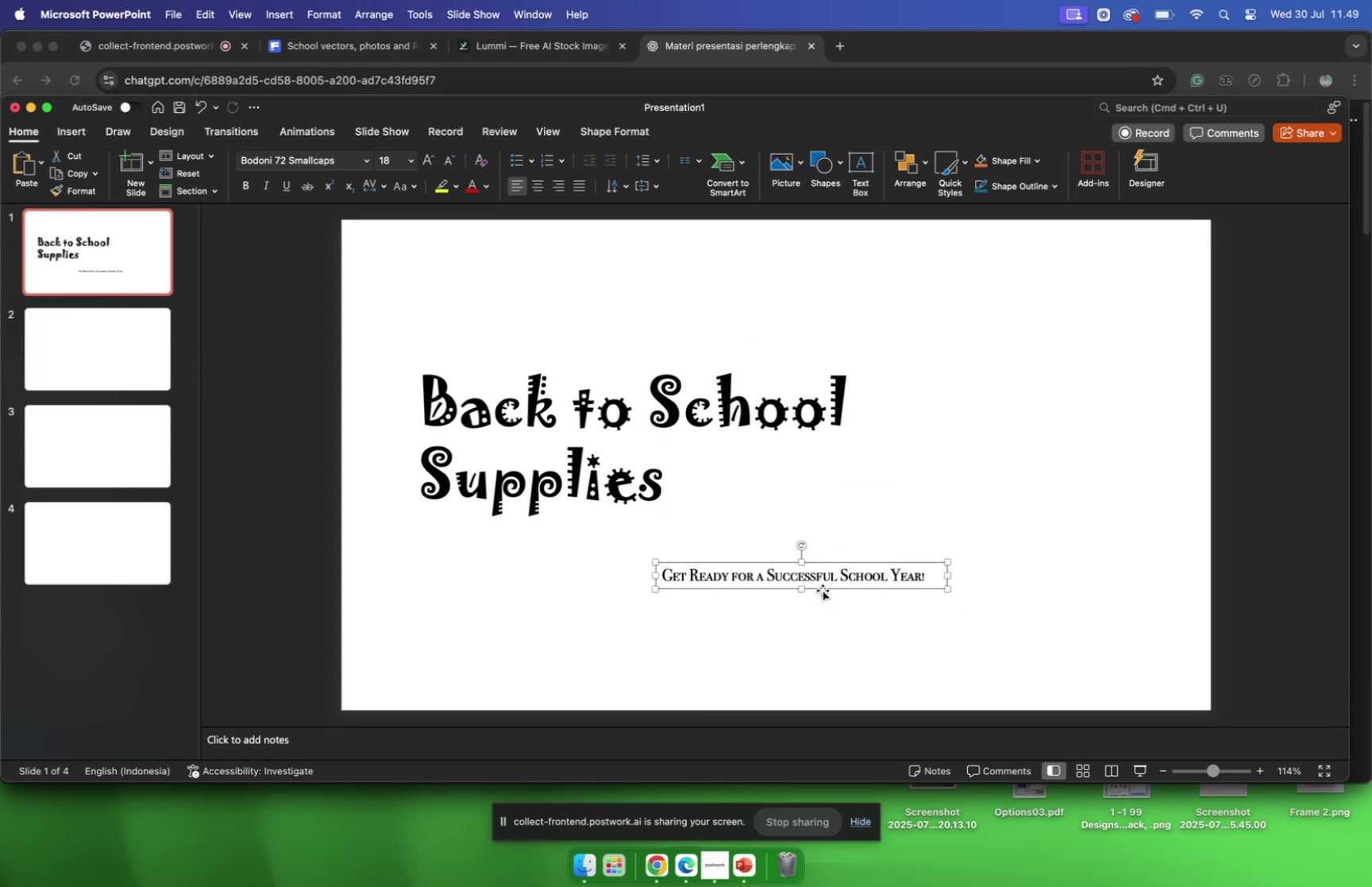 
left_click_drag(start_coordinate=[823, 589], to_coordinate=[577, 562])
 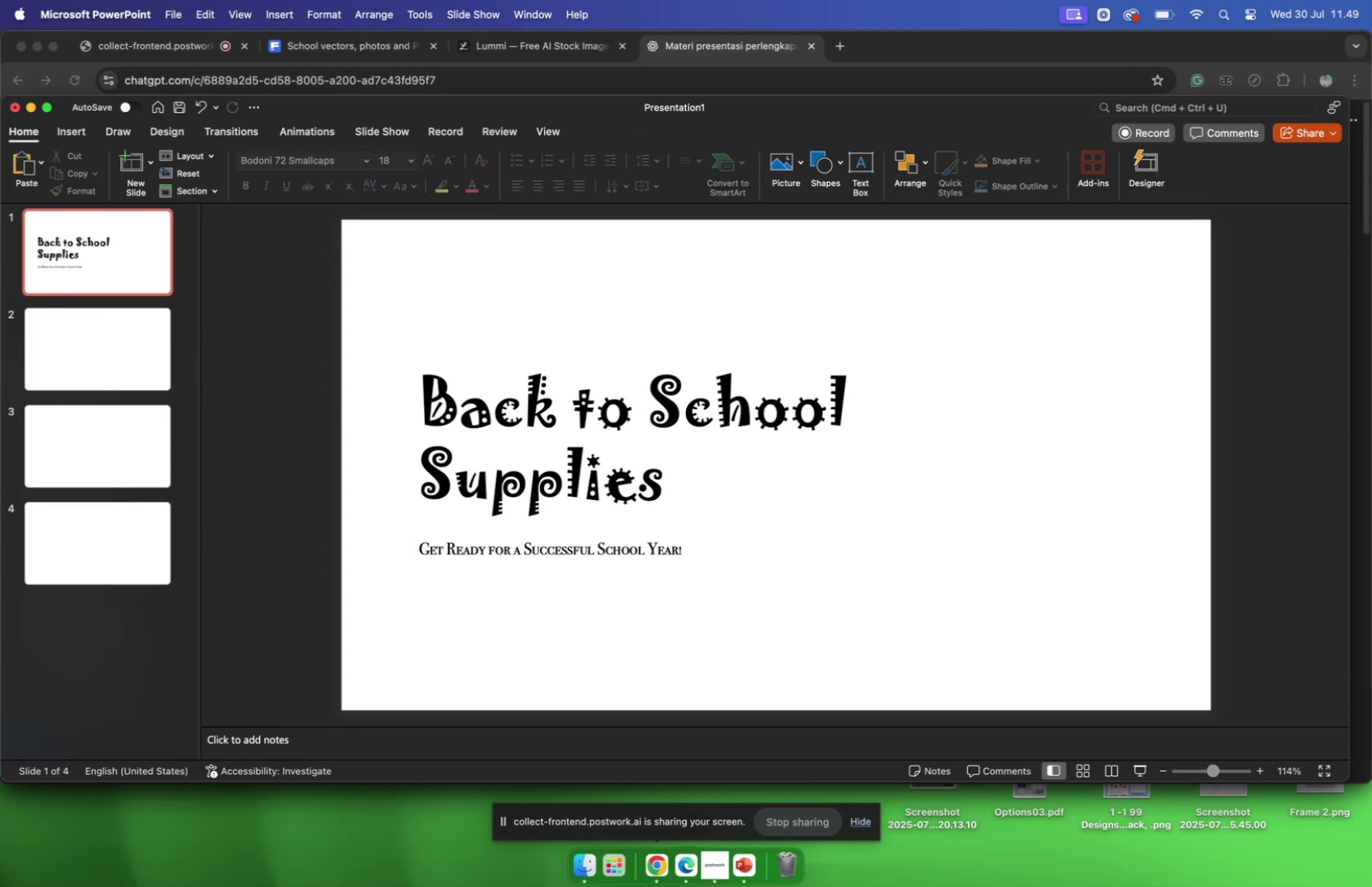 
left_click([648, 860])
 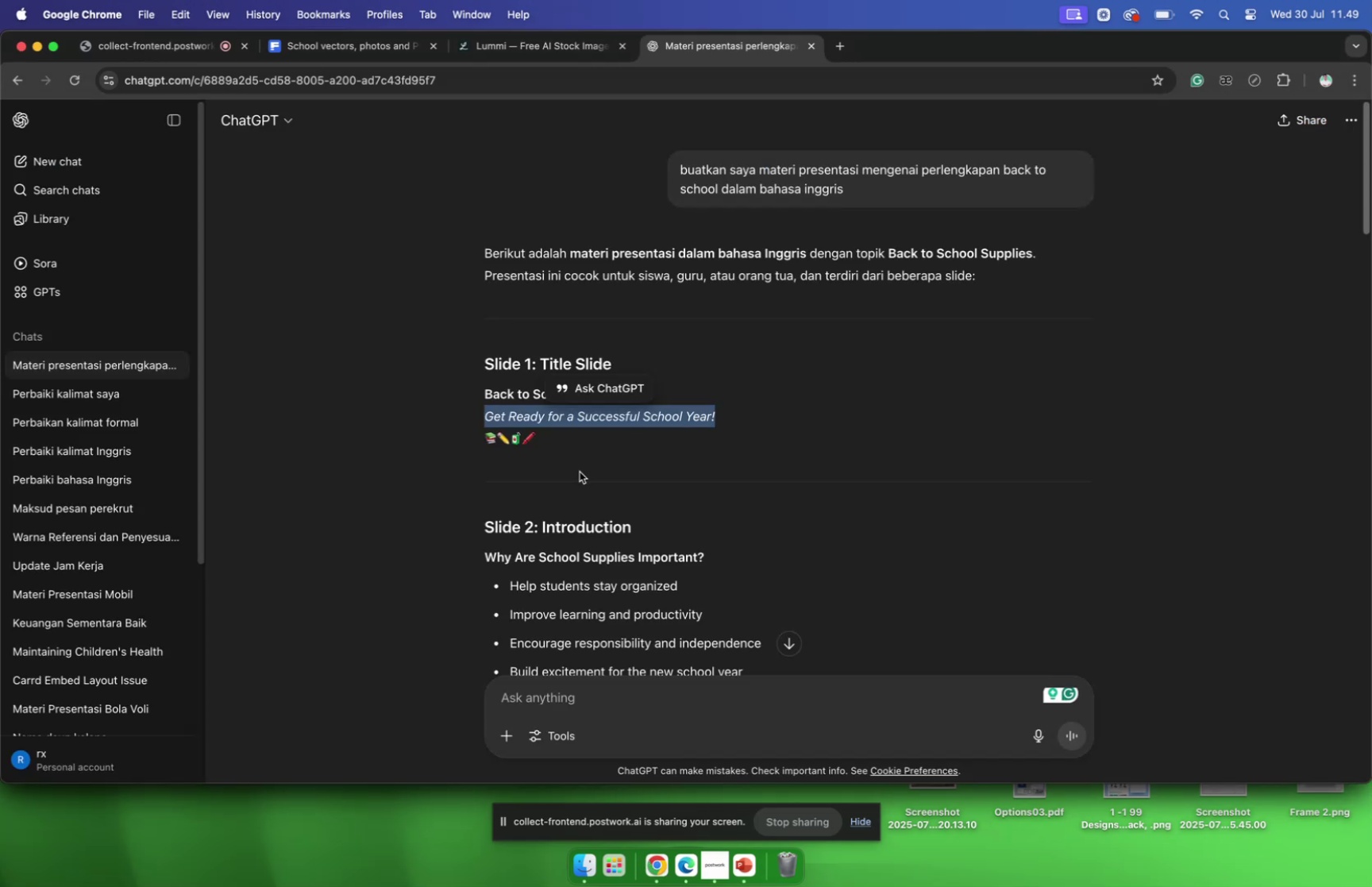 
scroll: coordinate [580, 472], scroll_direction: down, amount: 69.0
 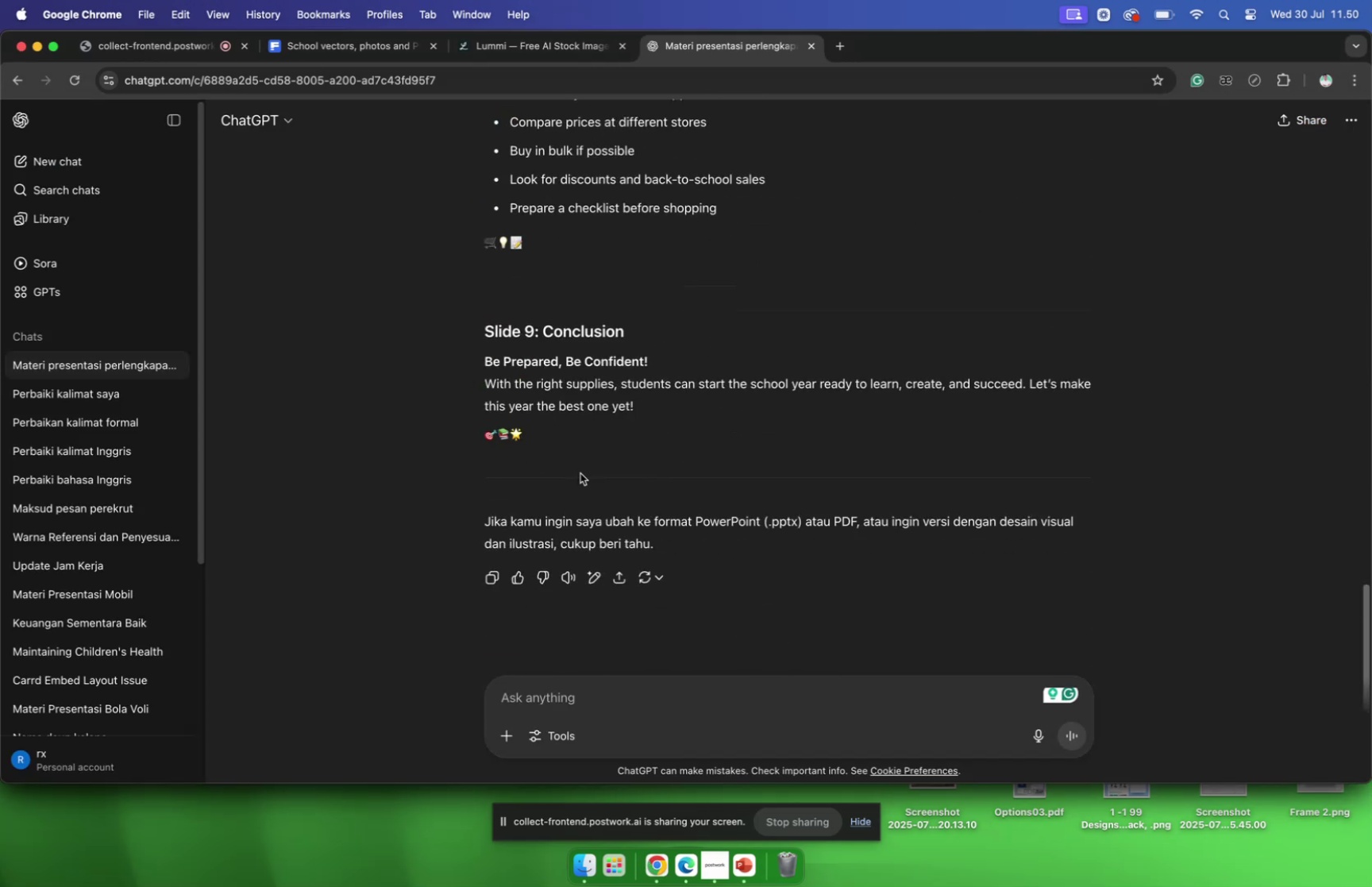 
scroll: coordinate [583, 469], scroll_direction: up, amount: 63.0
 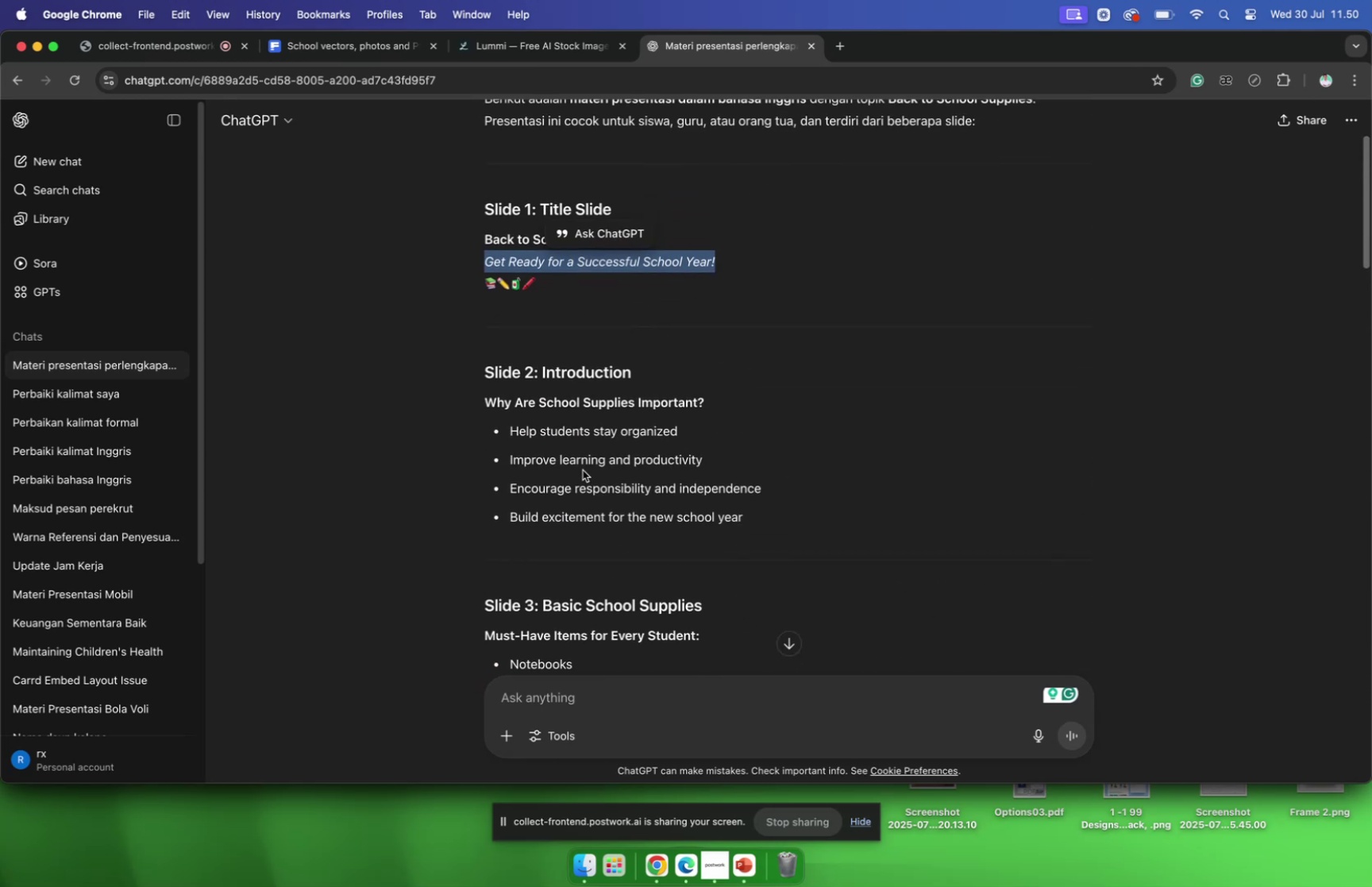 
scroll: coordinate [583, 469], scroll_direction: down, amount: 6.0
 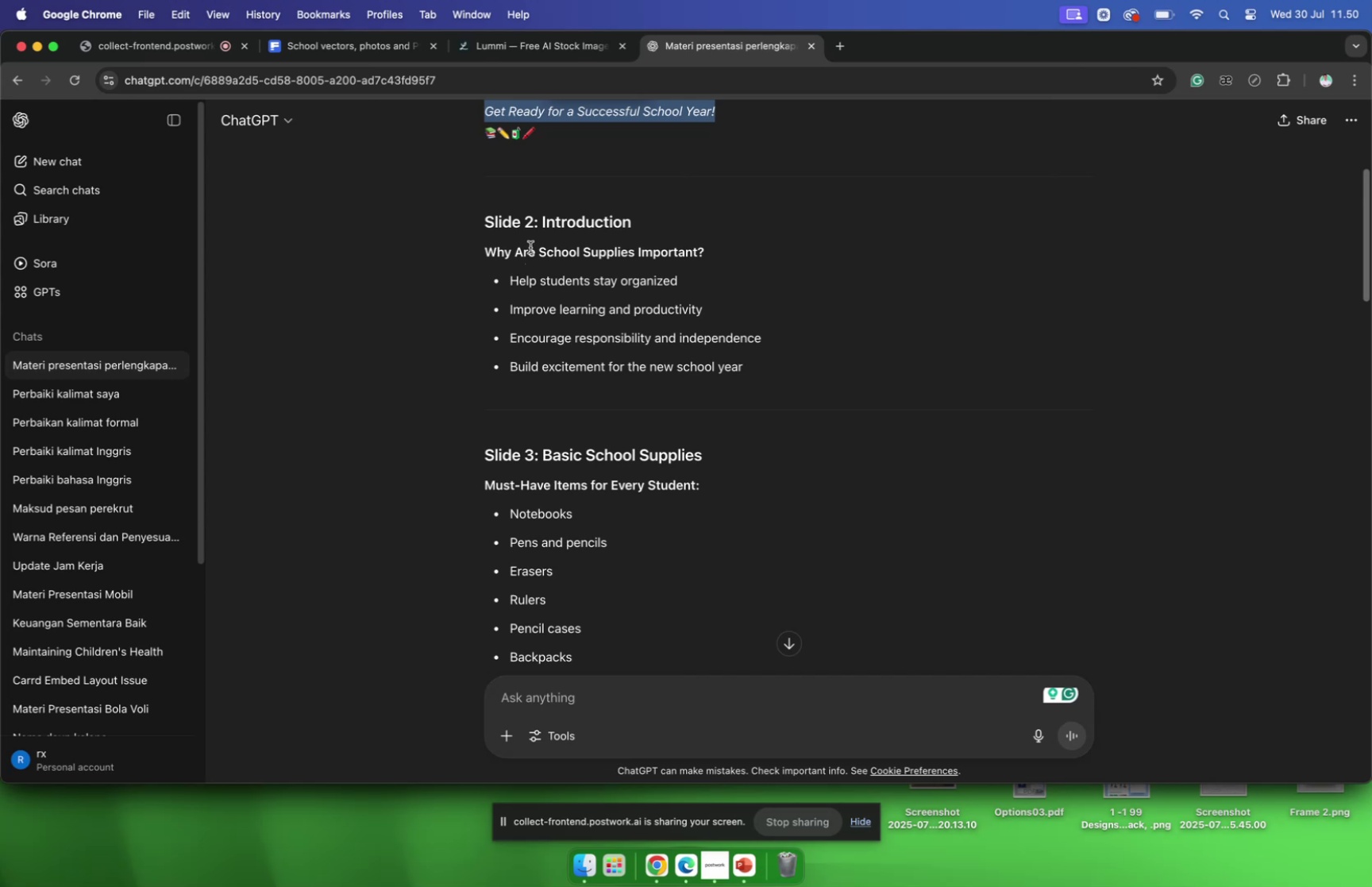 
wait(6.51)
 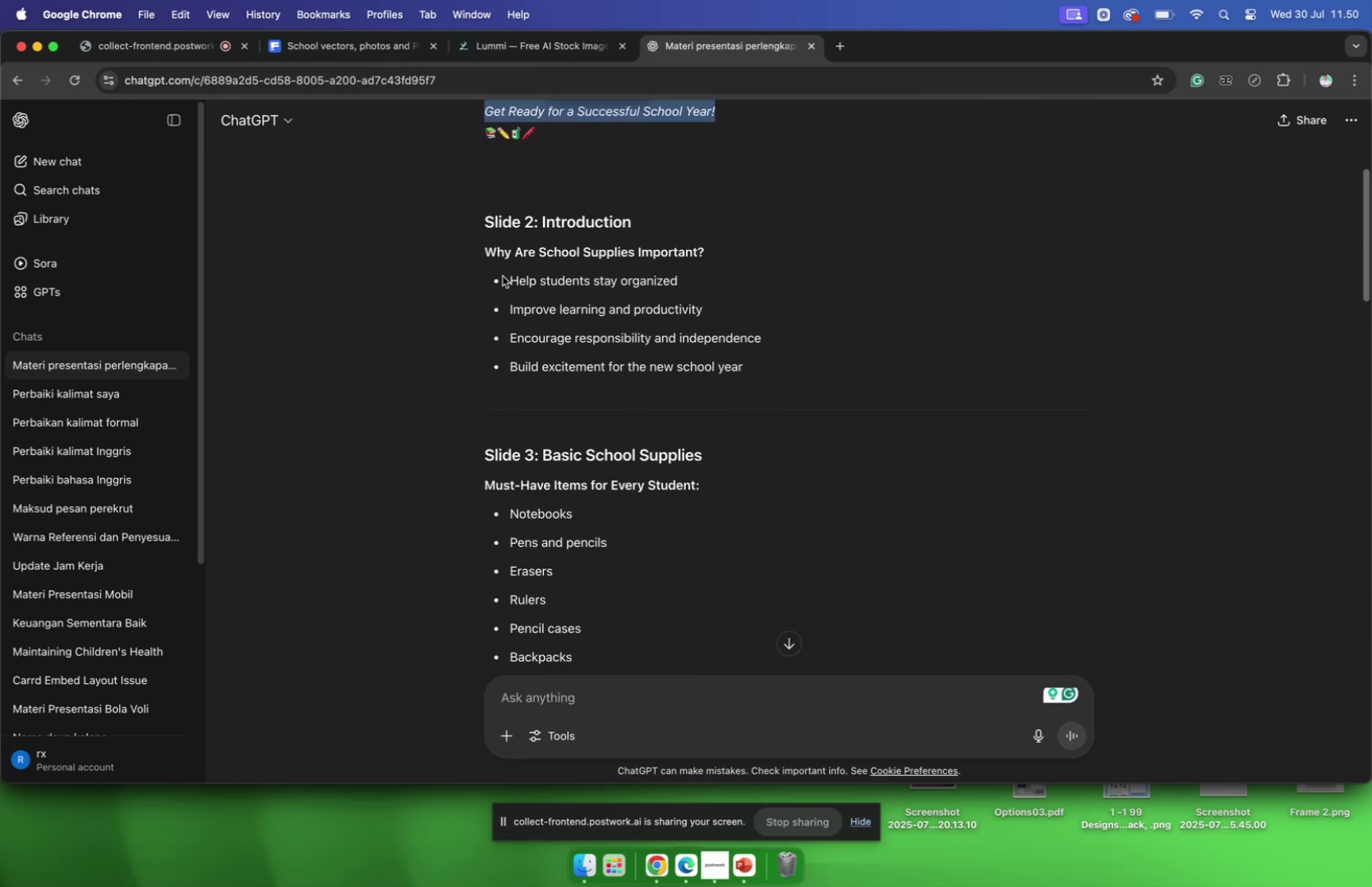 
left_click_drag(start_coordinate=[485, 252], to_coordinate=[702, 248])
 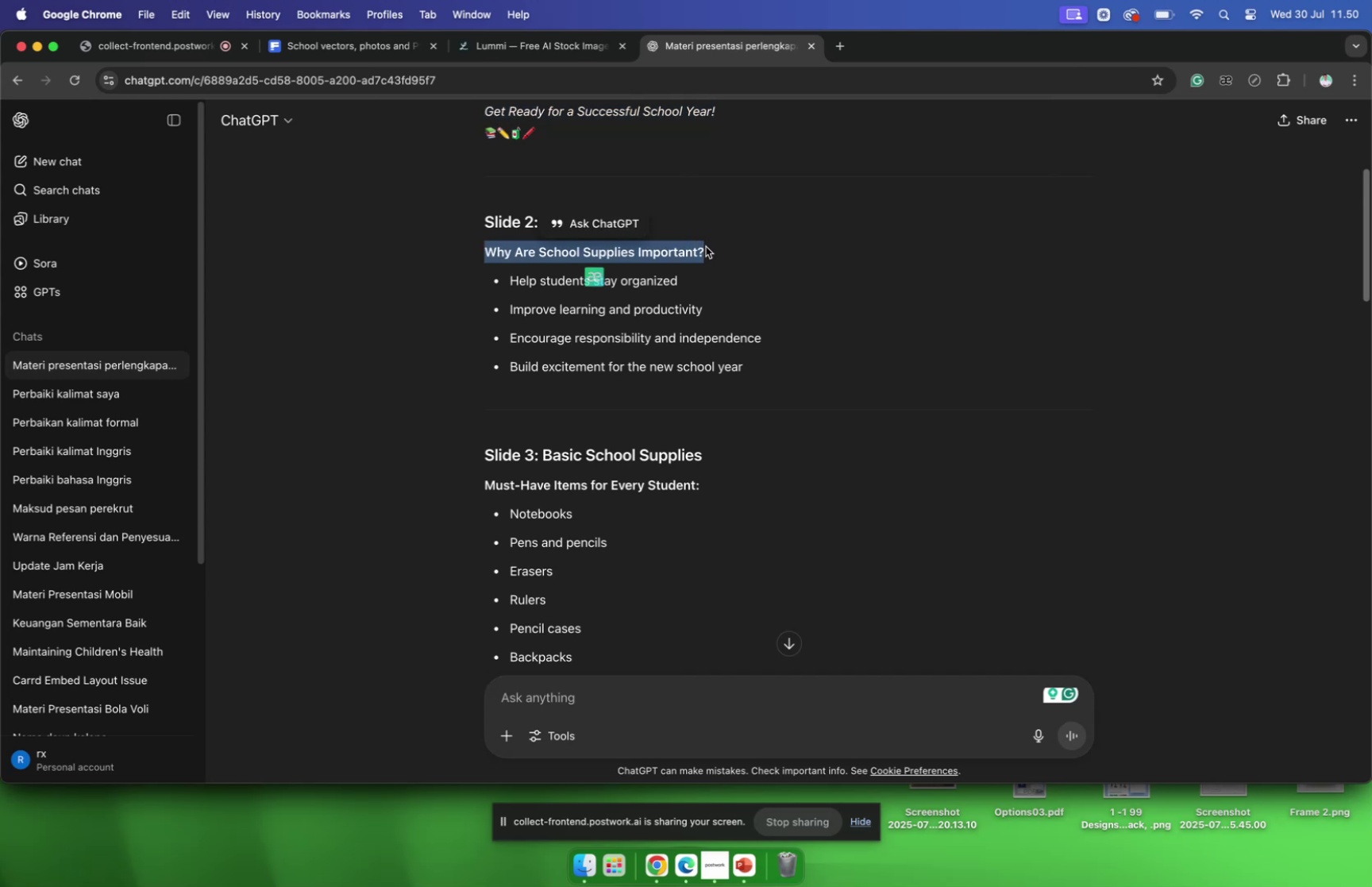 
key(Meta+CommandLeft)
 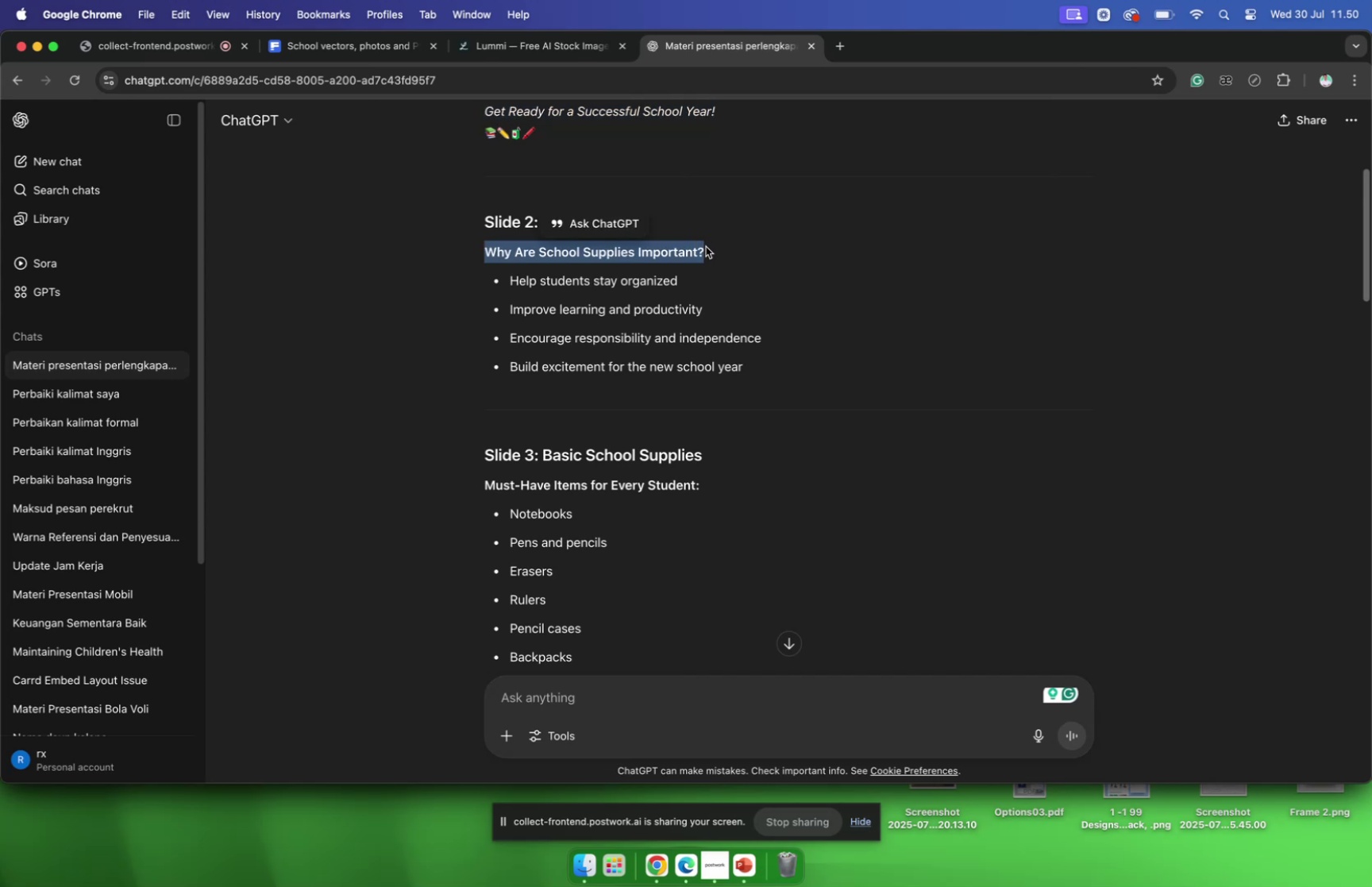 
key(Meta+C)
 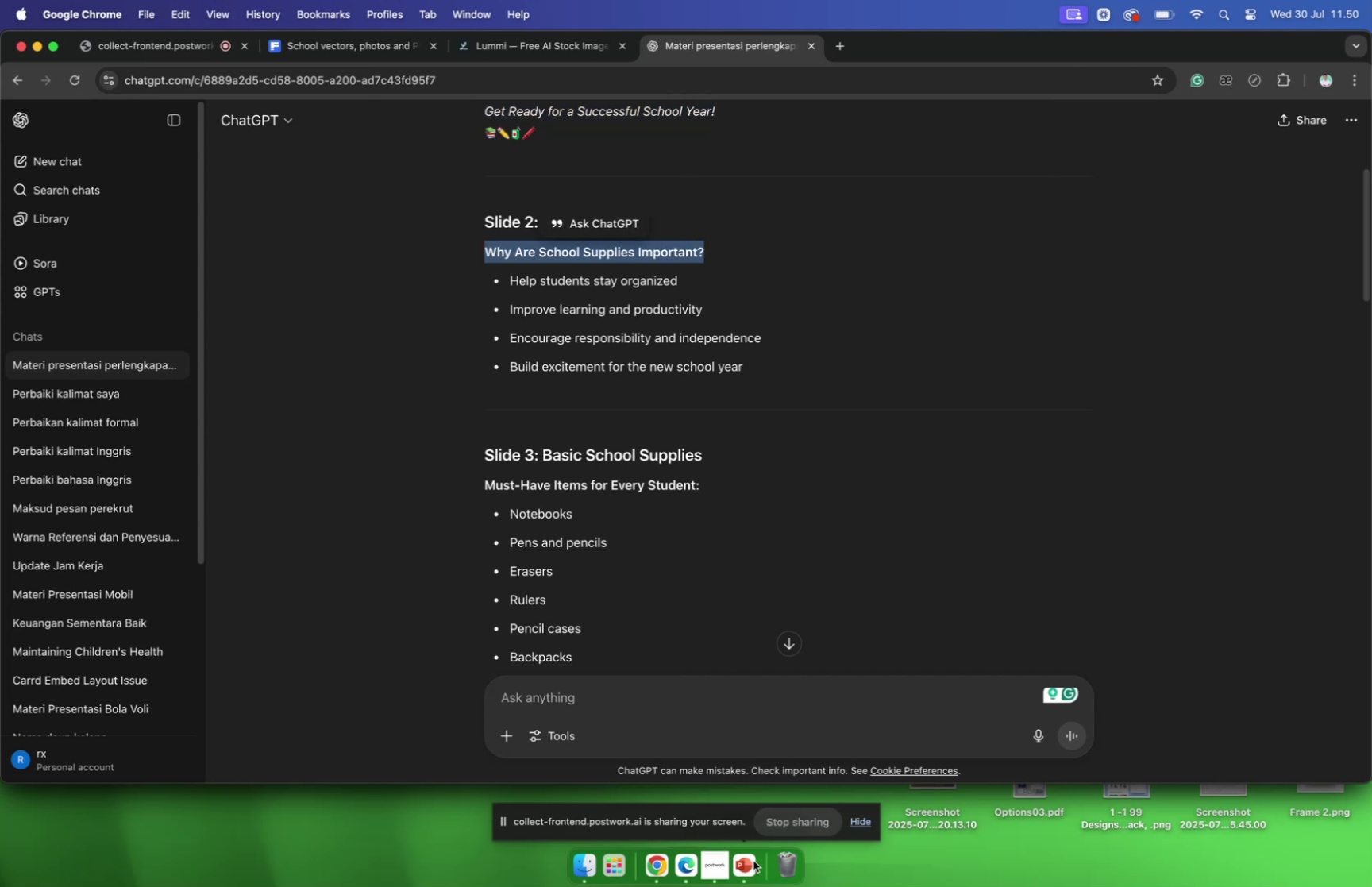 
left_click([749, 858])
 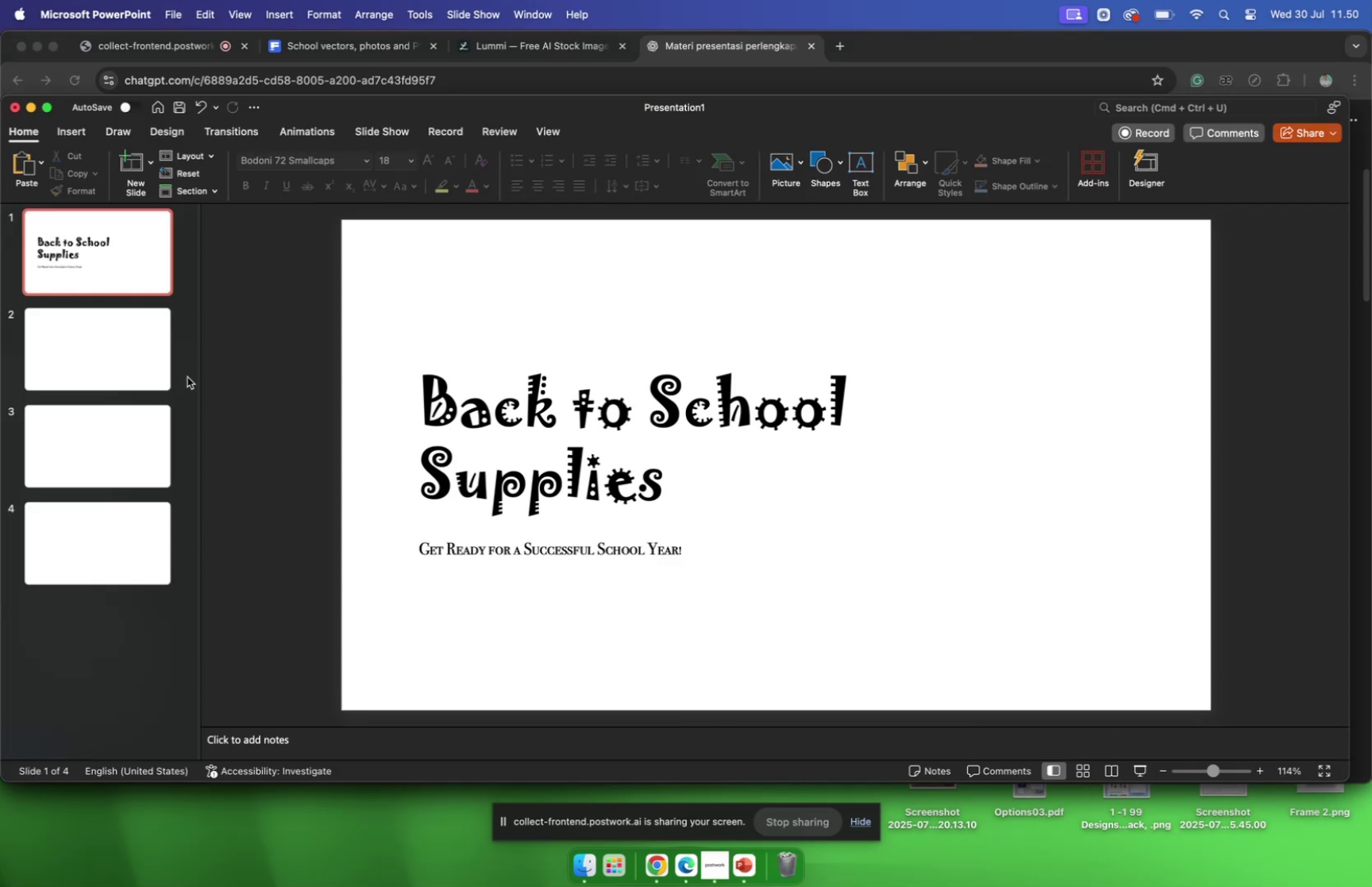 
left_click([134, 372])
 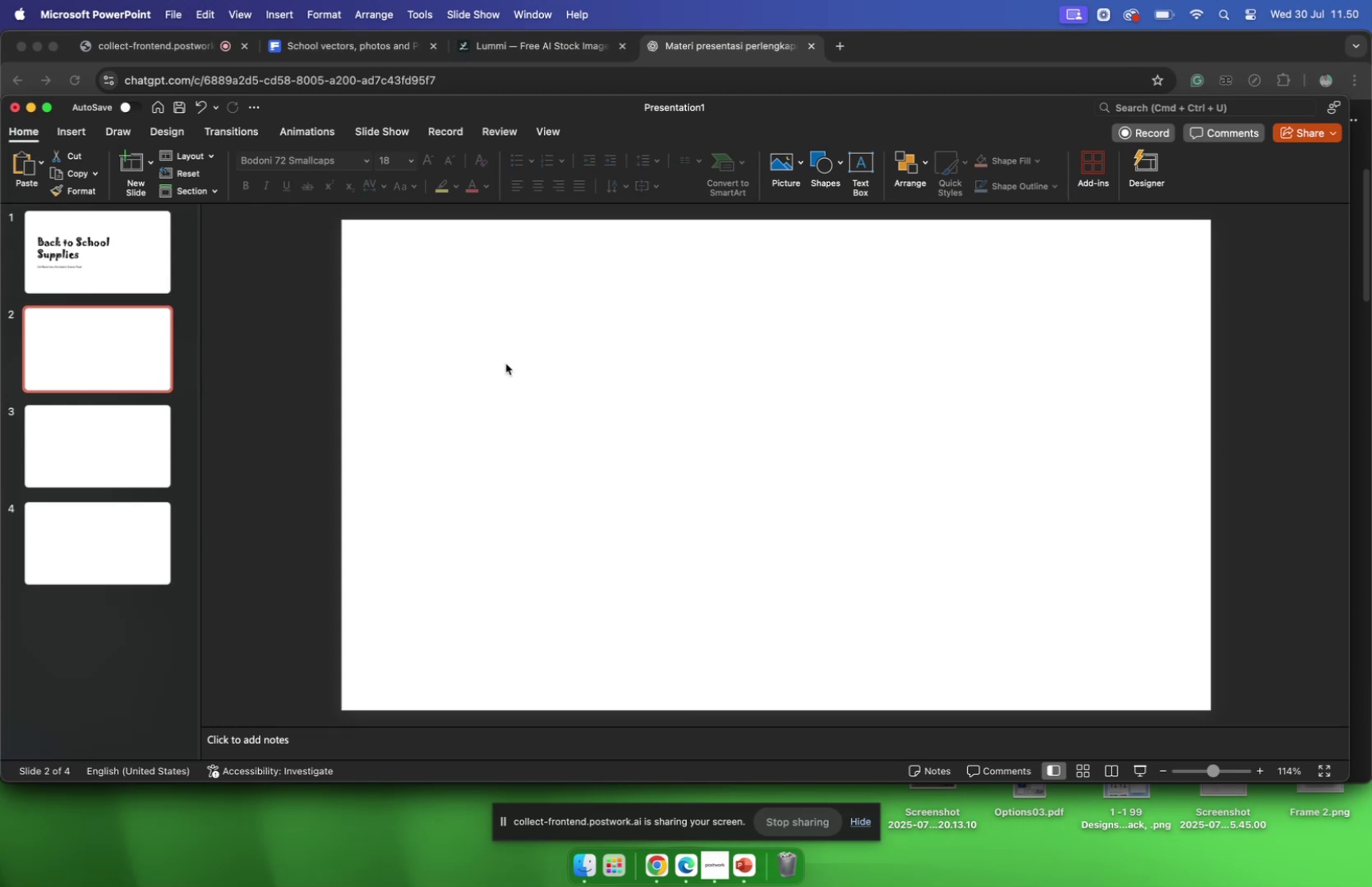 
key(Meta+CommandLeft)
 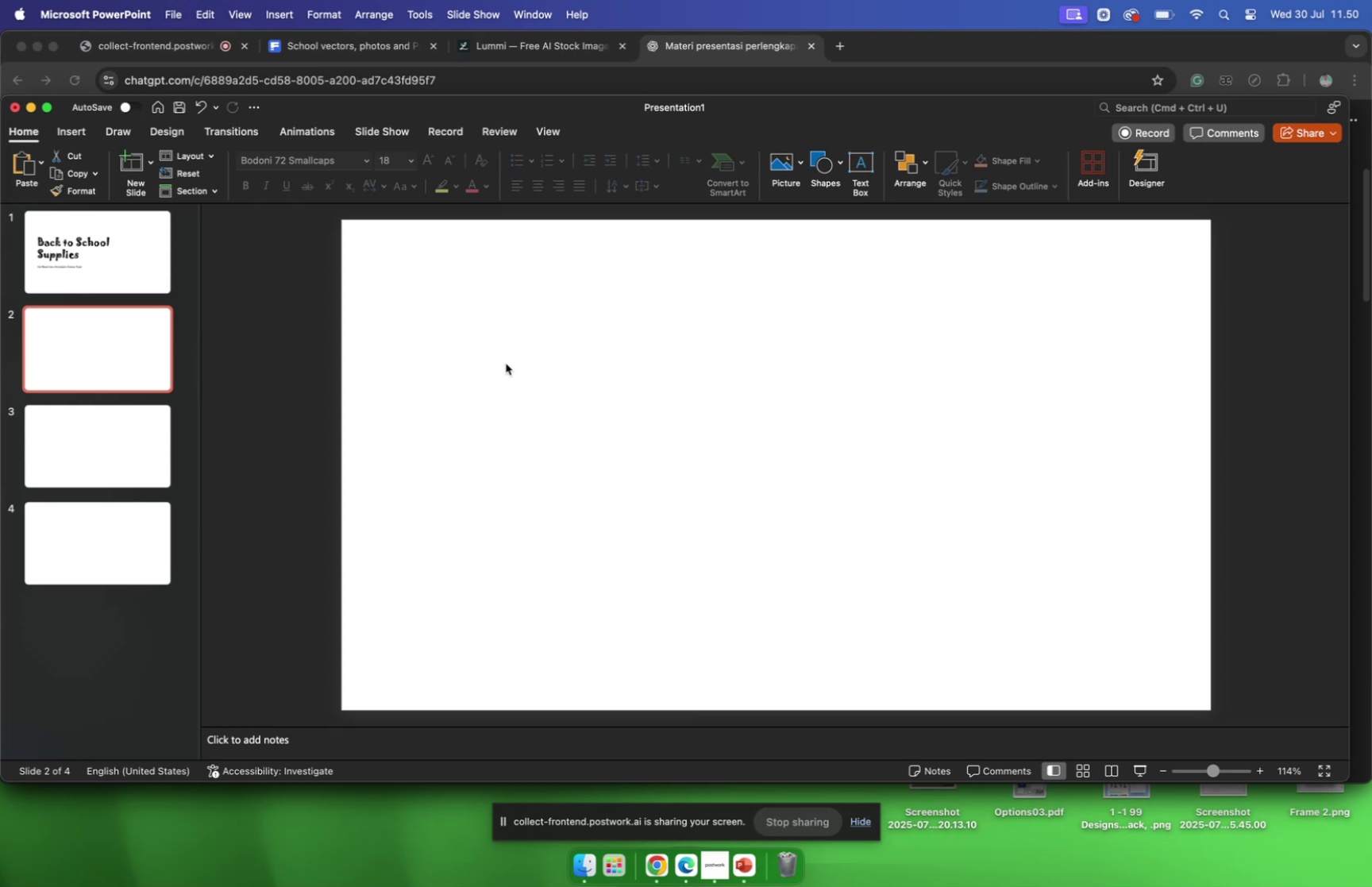 
key(Meta+V)
 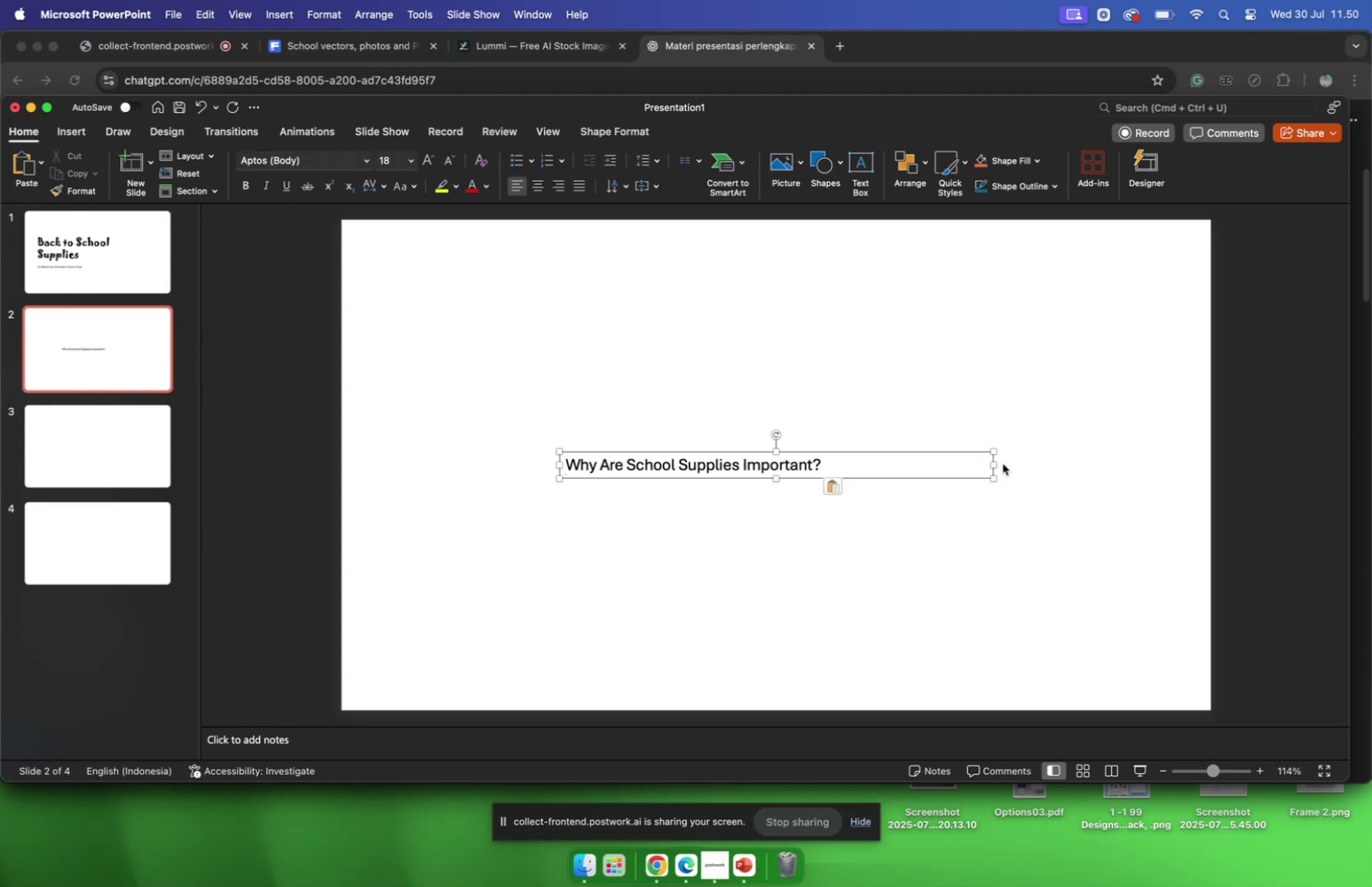 
left_click_drag(start_coordinate=[996, 463], to_coordinate=[831, 466])
 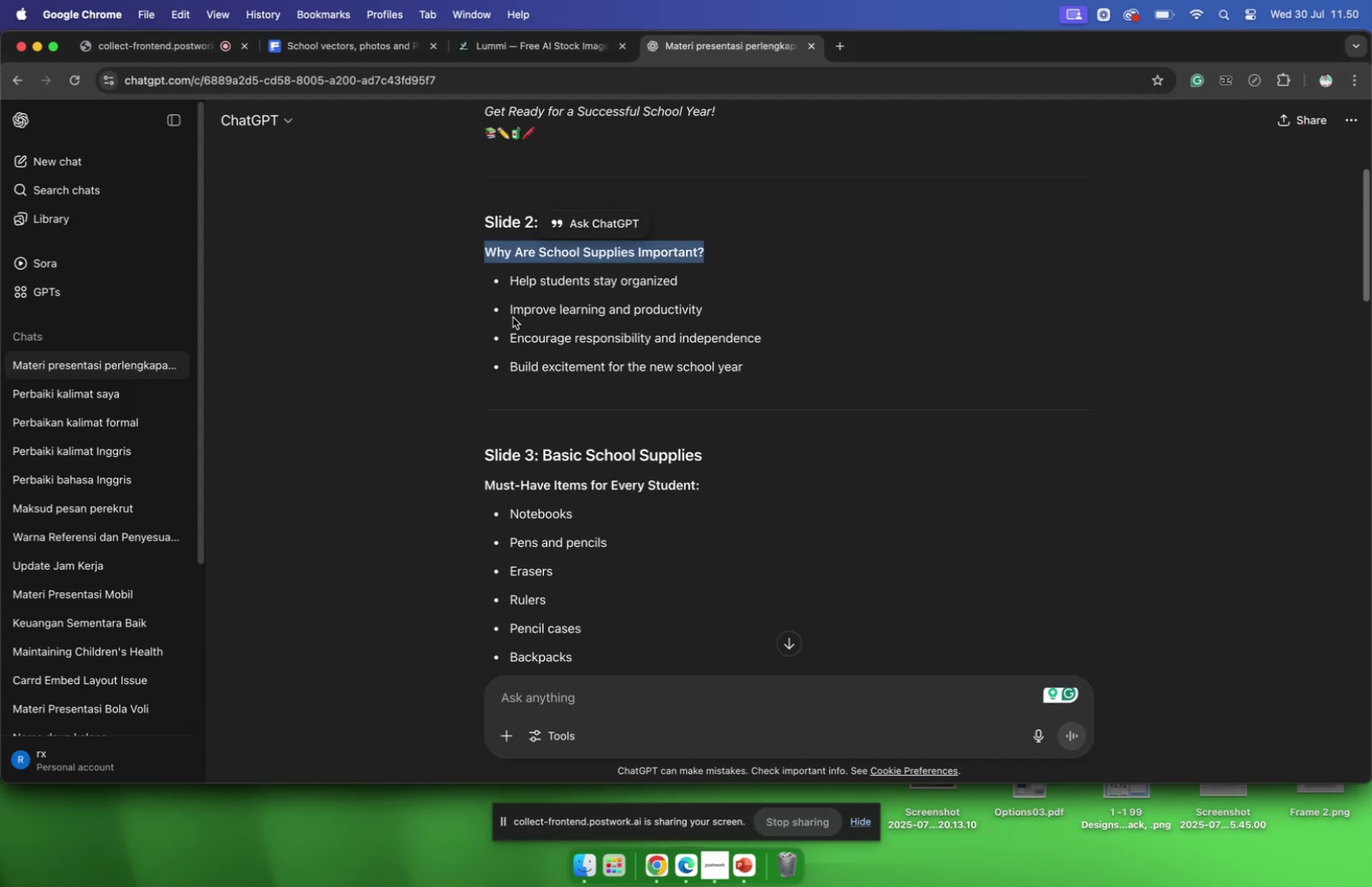 
left_click_drag(start_coordinate=[511, 280], to_coordinate=[746, 366])
 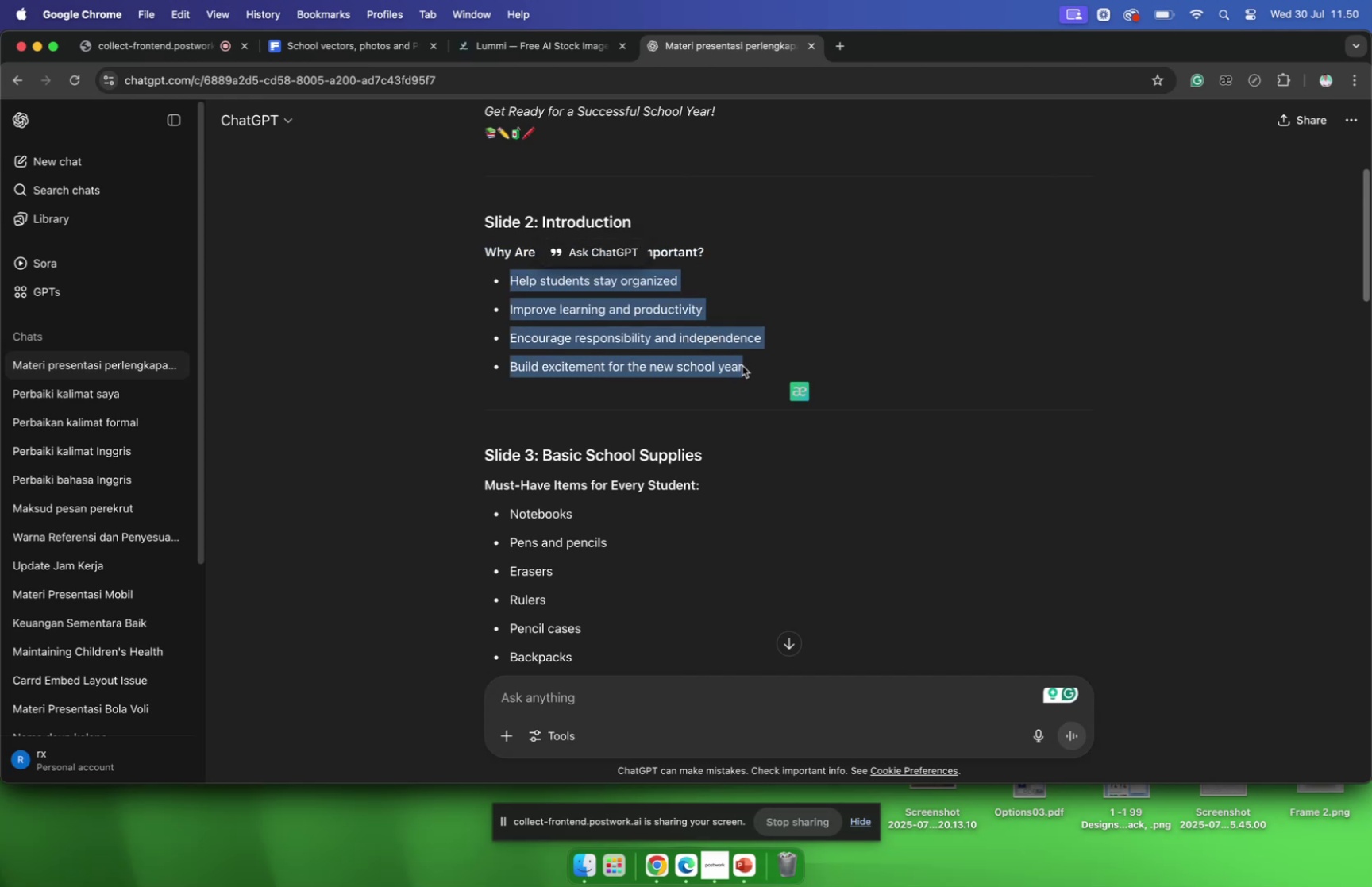 
key(Meta+CommandLeft)
 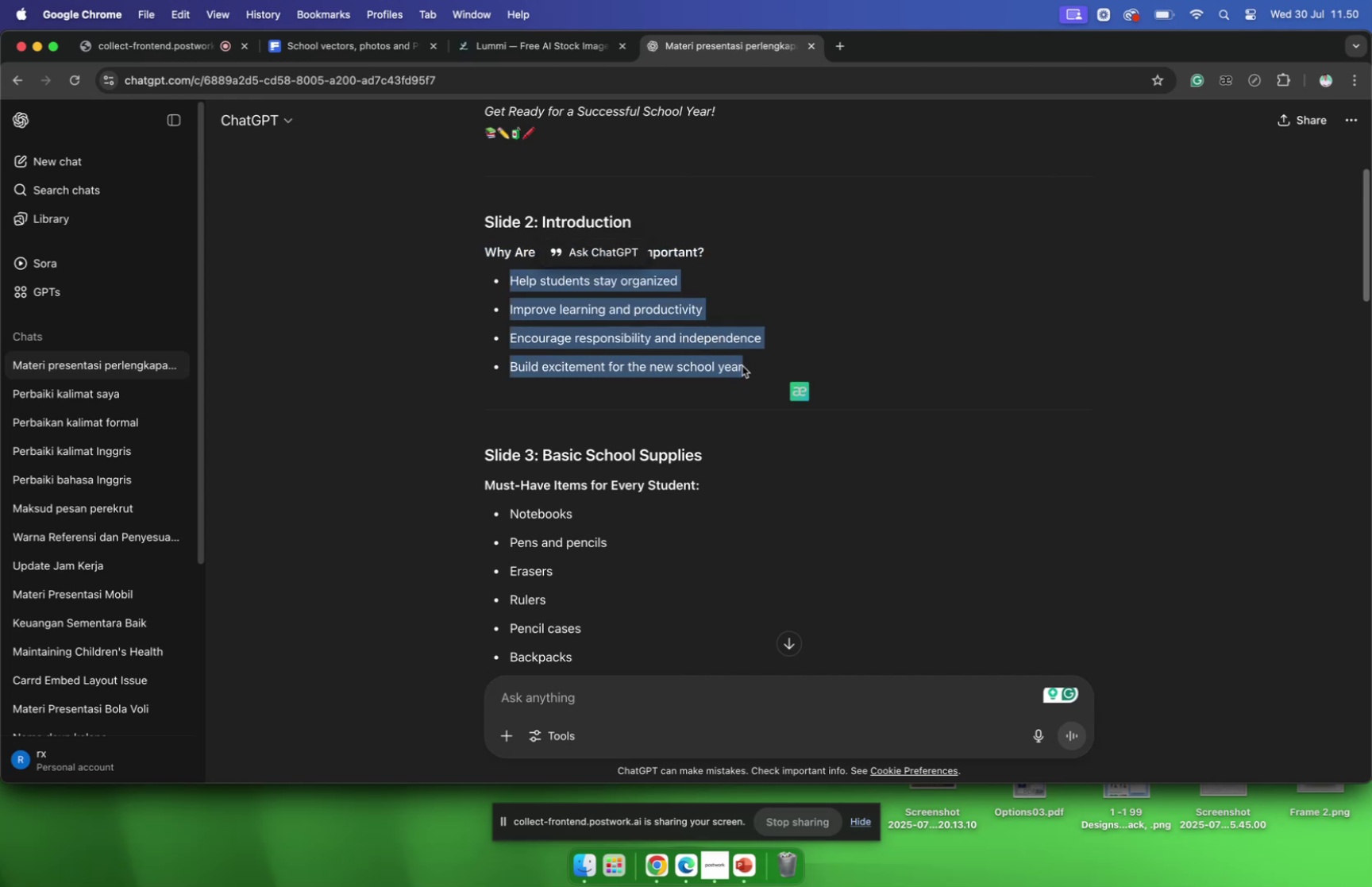 
key(Meta+C)
 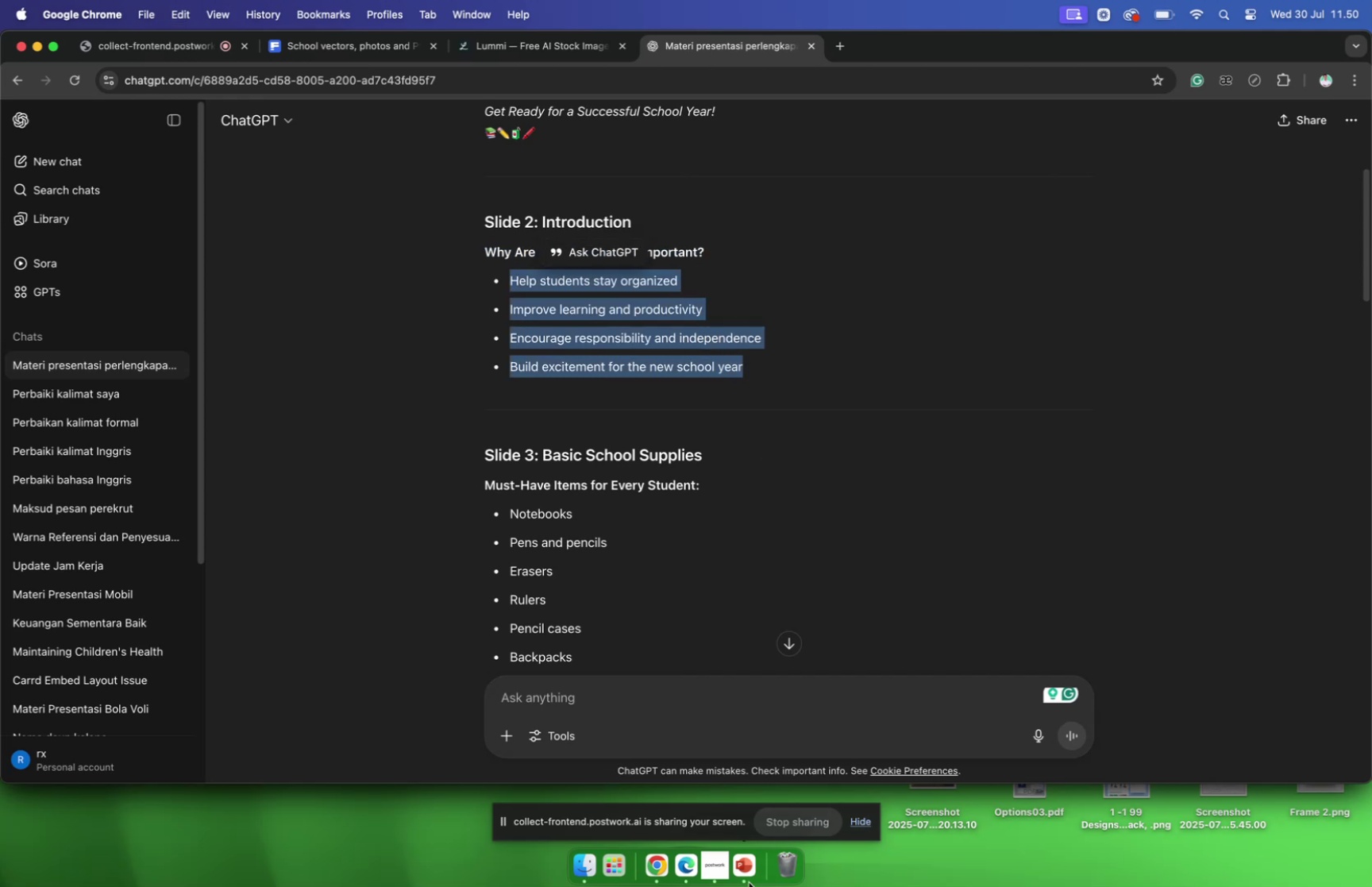 
left_click([747, 876])
 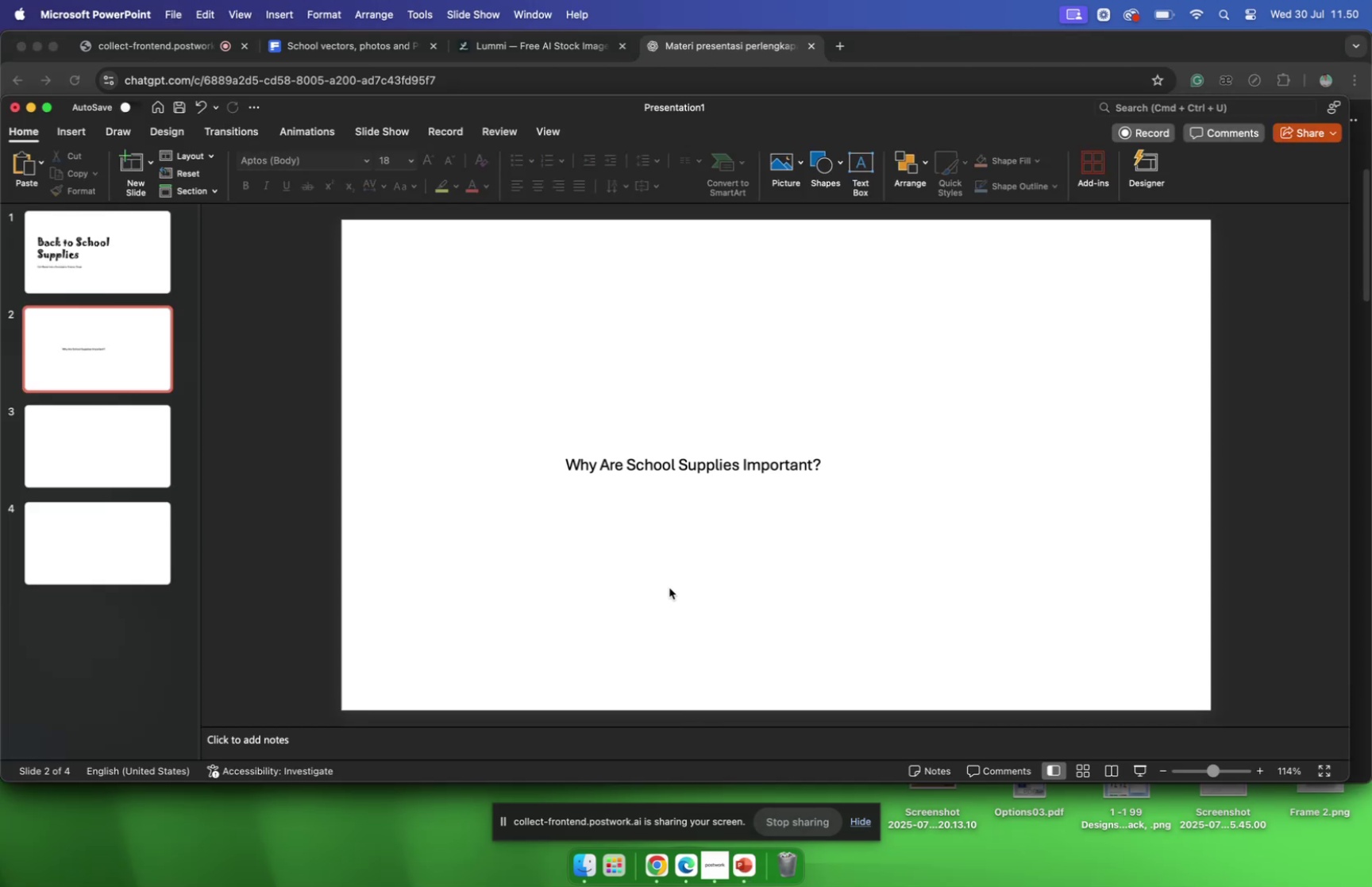 
key(Meta+CommandLeft)
 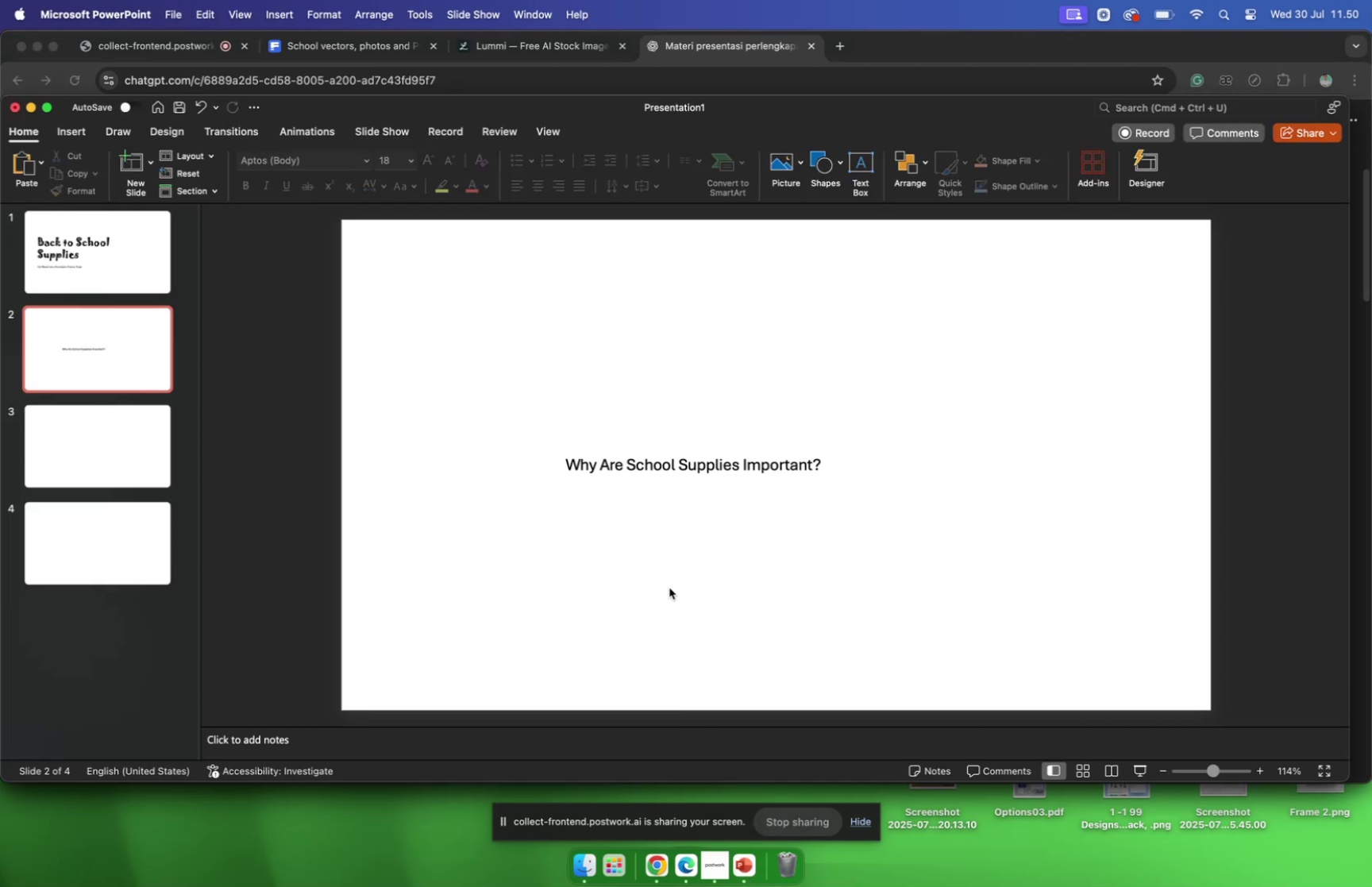 
key(Meta+V)
 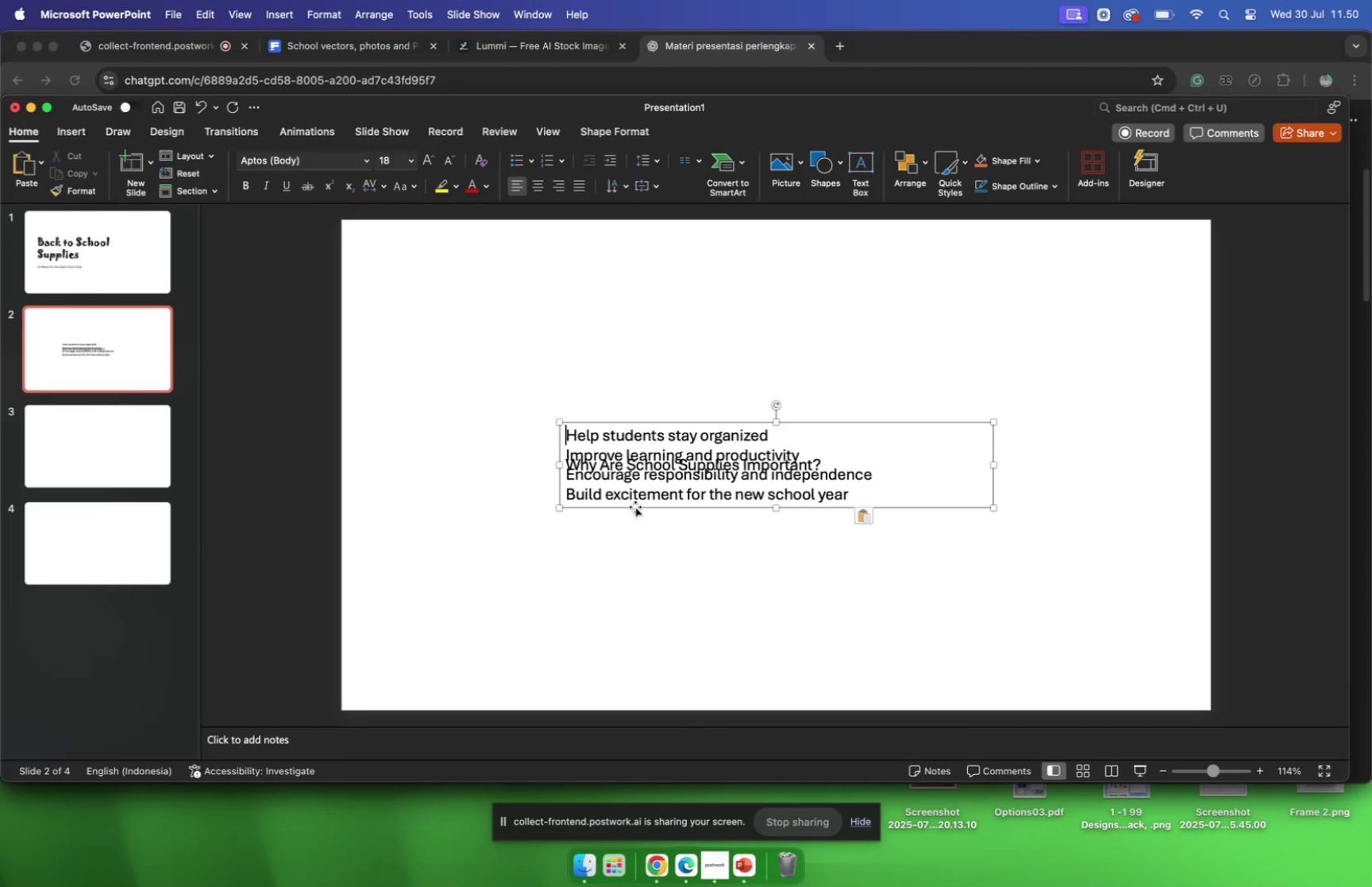 
left_click_drag(start_coordinate=[634, 507], to_coordinate=[638, 561])
 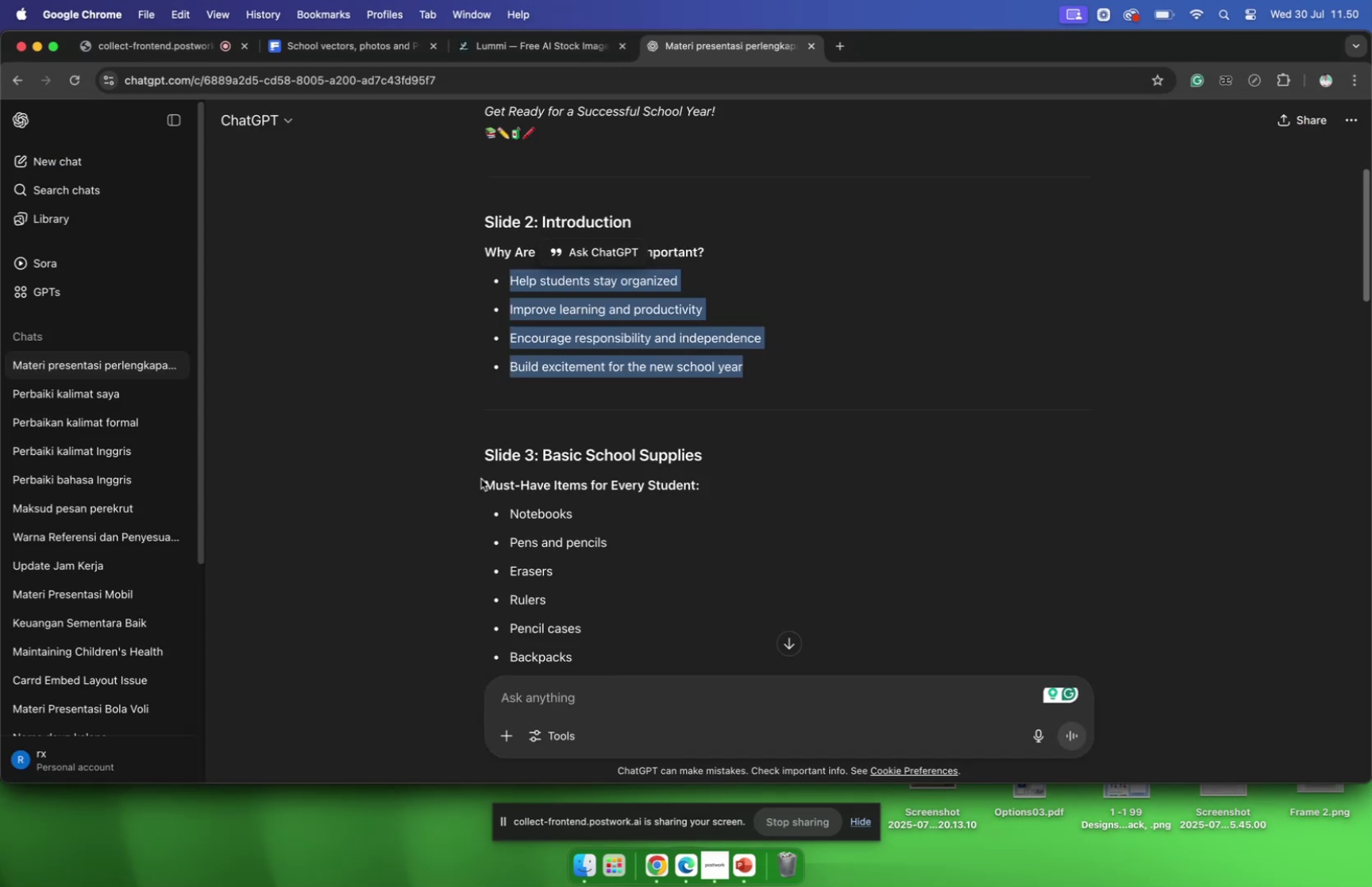 
wait(6.07)
 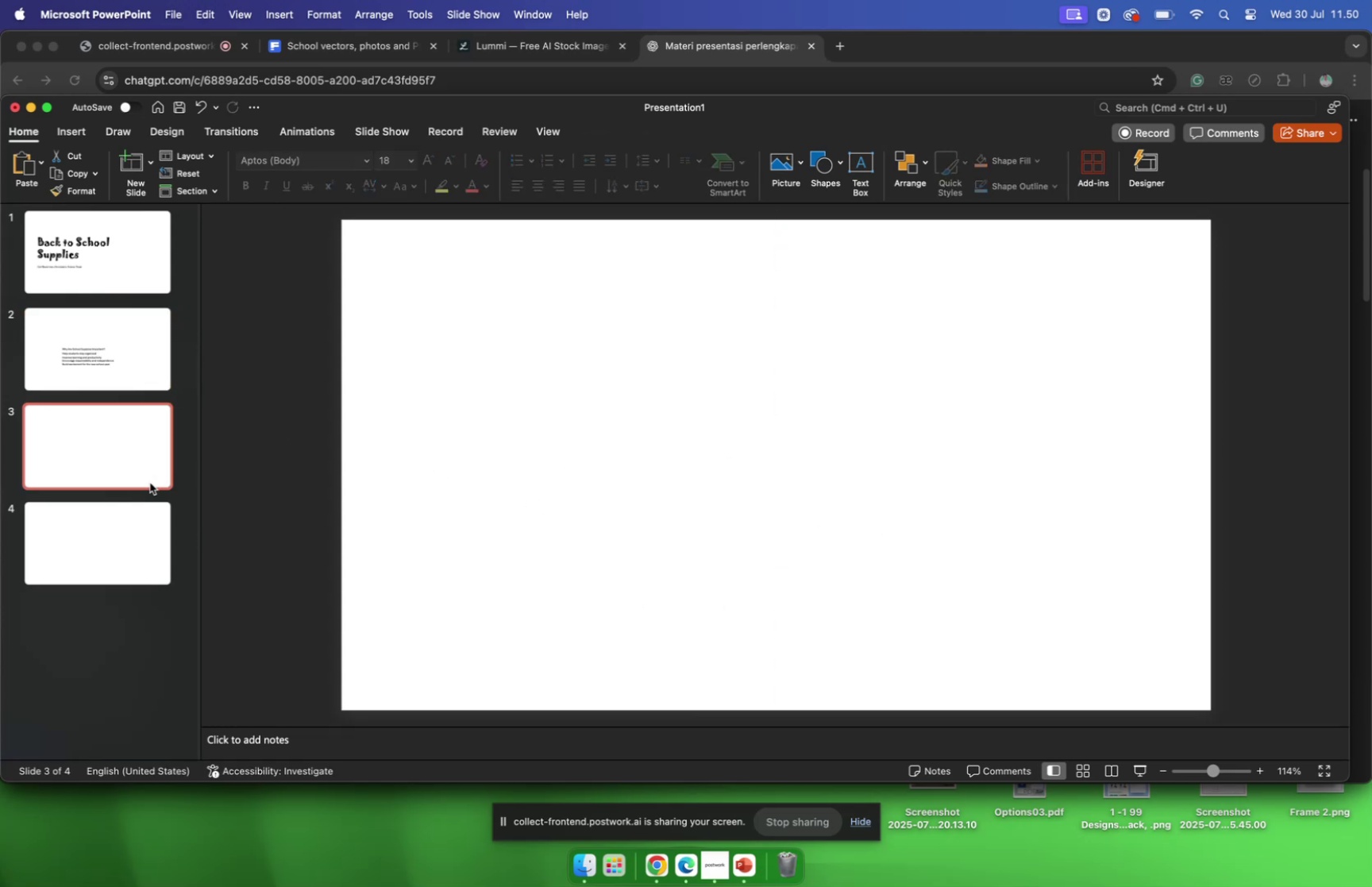 
left_click_drag(start_coordinate=[487, 482], to_coordinate=[696, 481])
 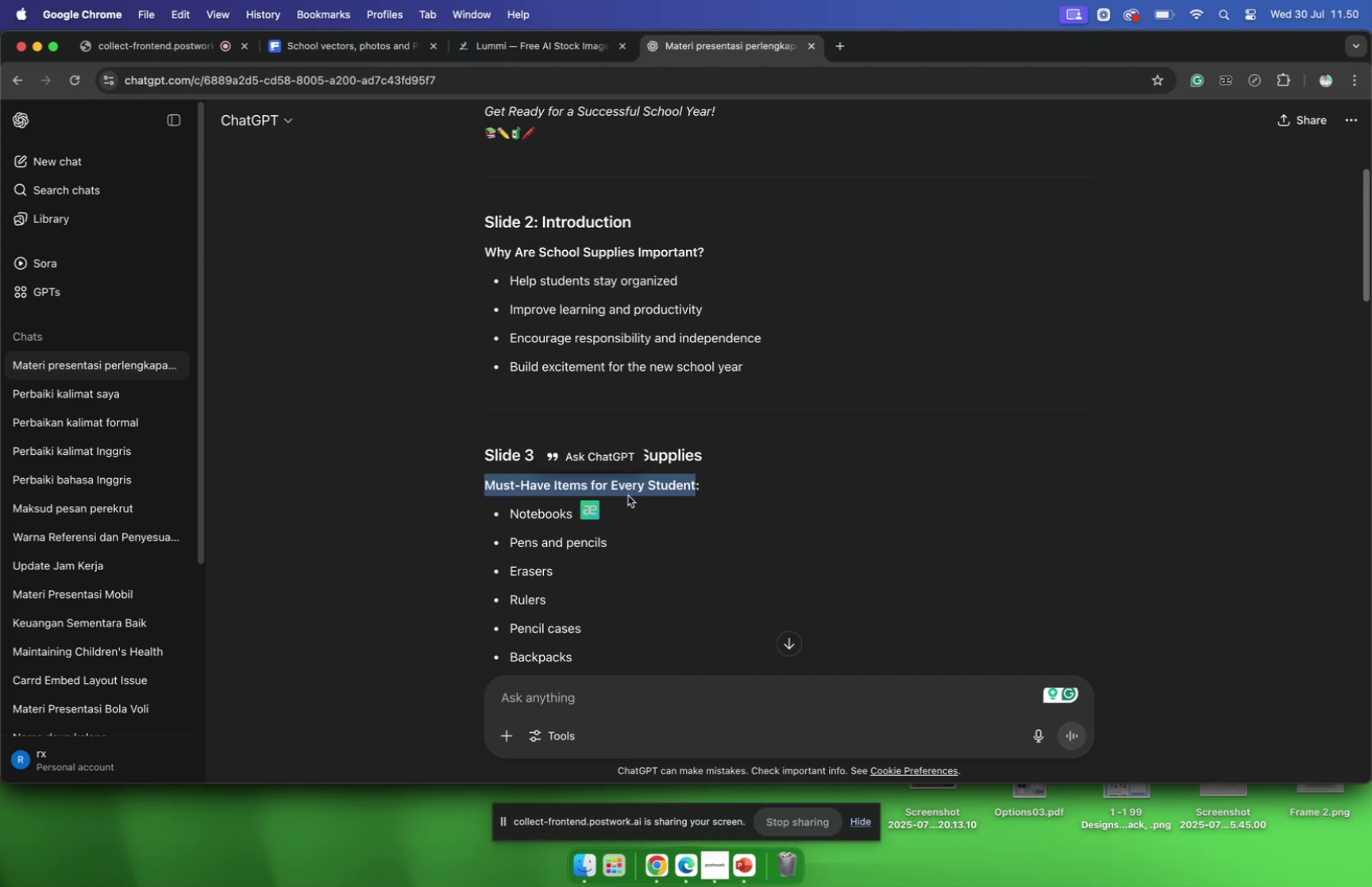 
scroll: coordinate [626, 494], scroll_direction: down, amount: 8.0
 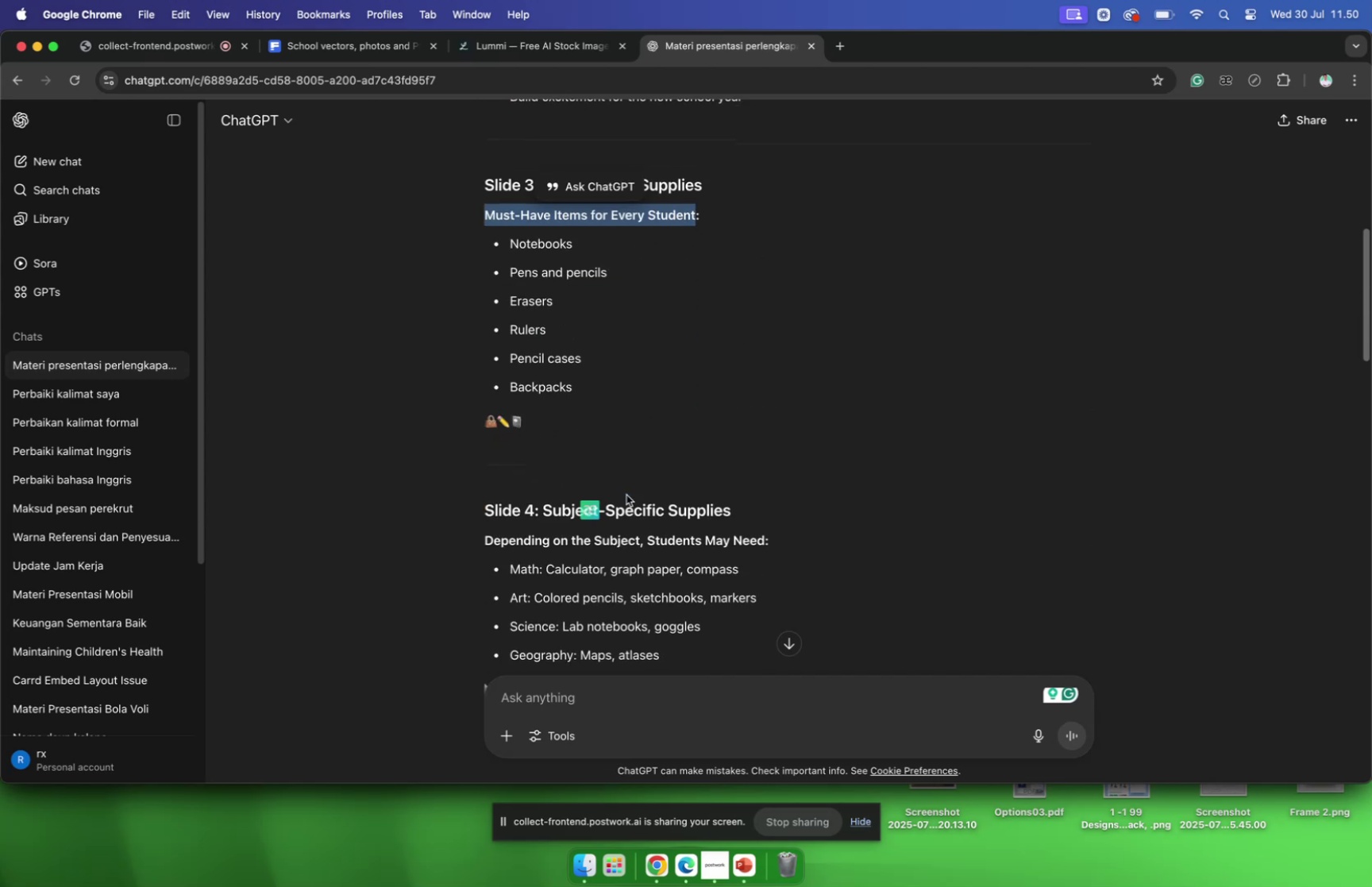 
scroll: coordinate [626, 493], scroll_direction: up, amount: 7.0
 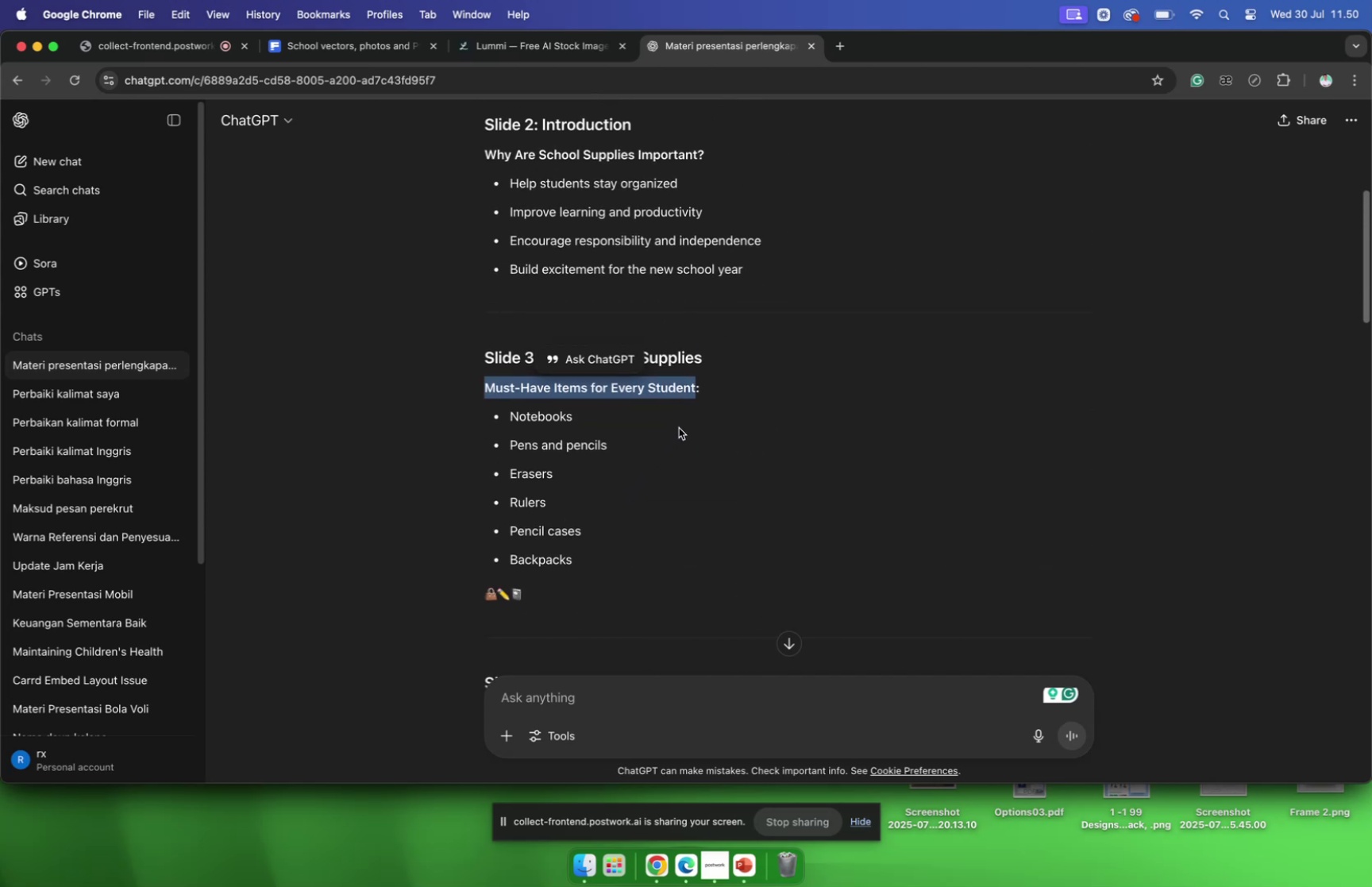 
key(Meta+C)
 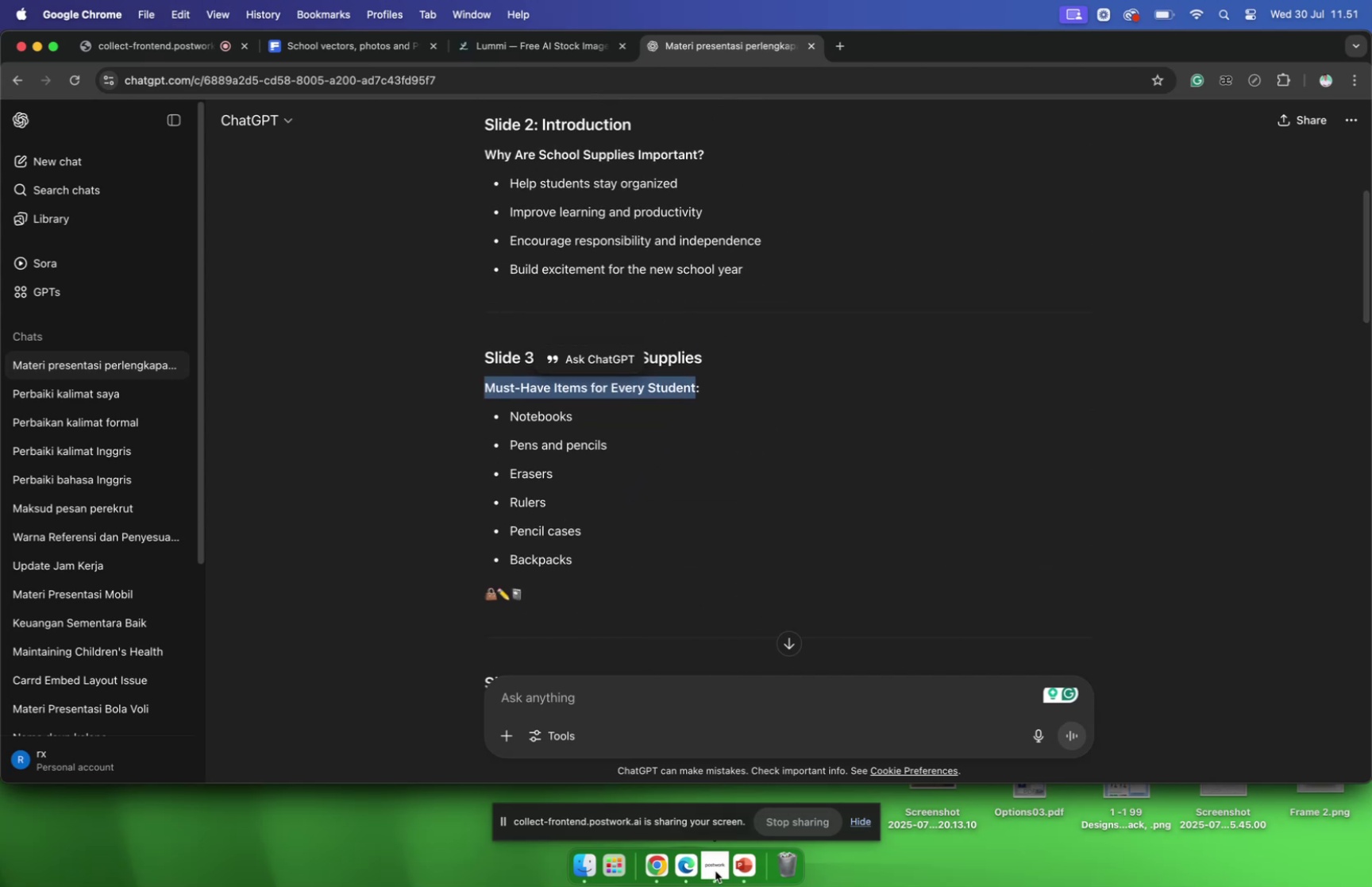 
left_click([738, 867])
 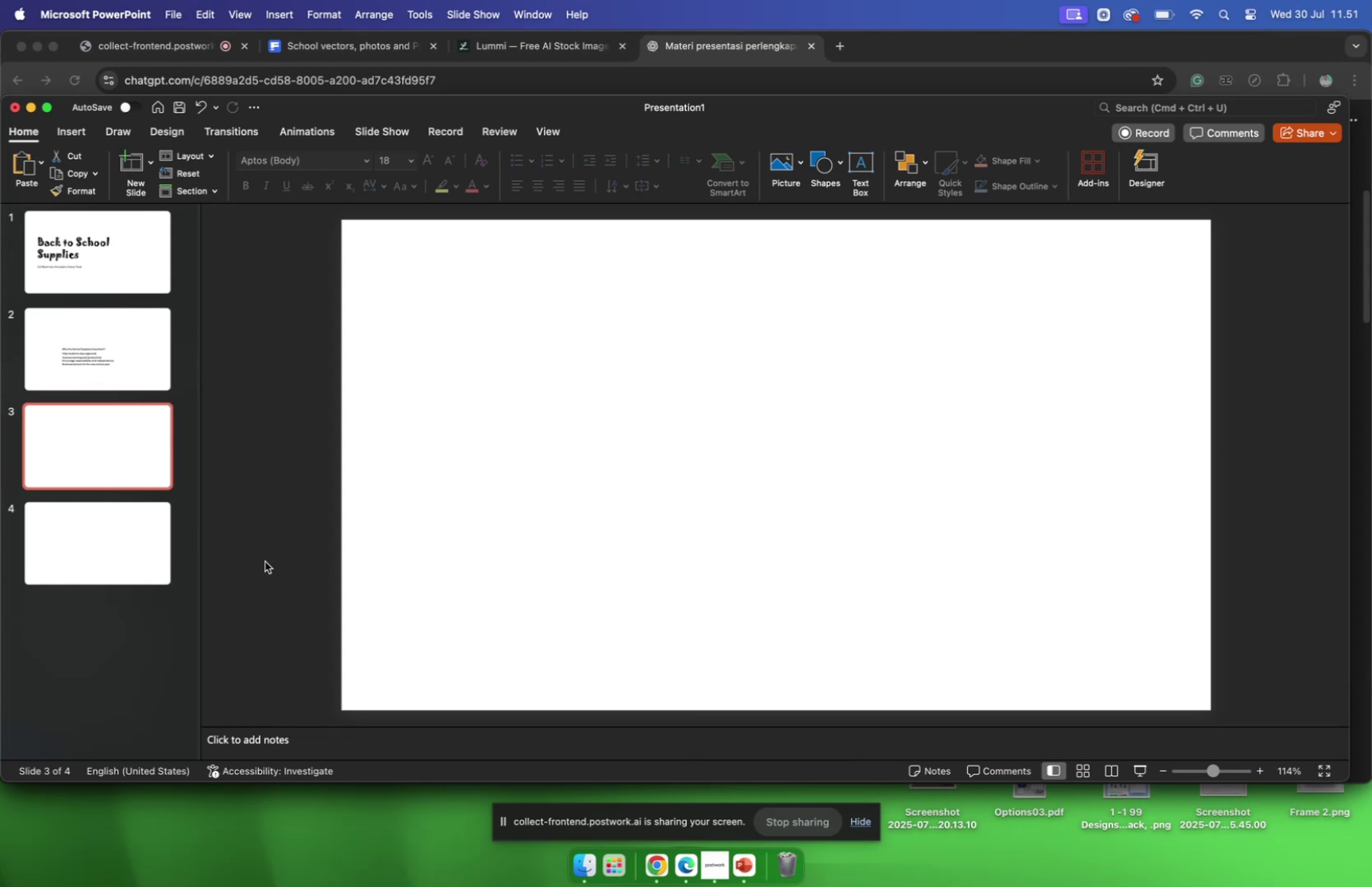 
key(Meta+CommandLeft)
 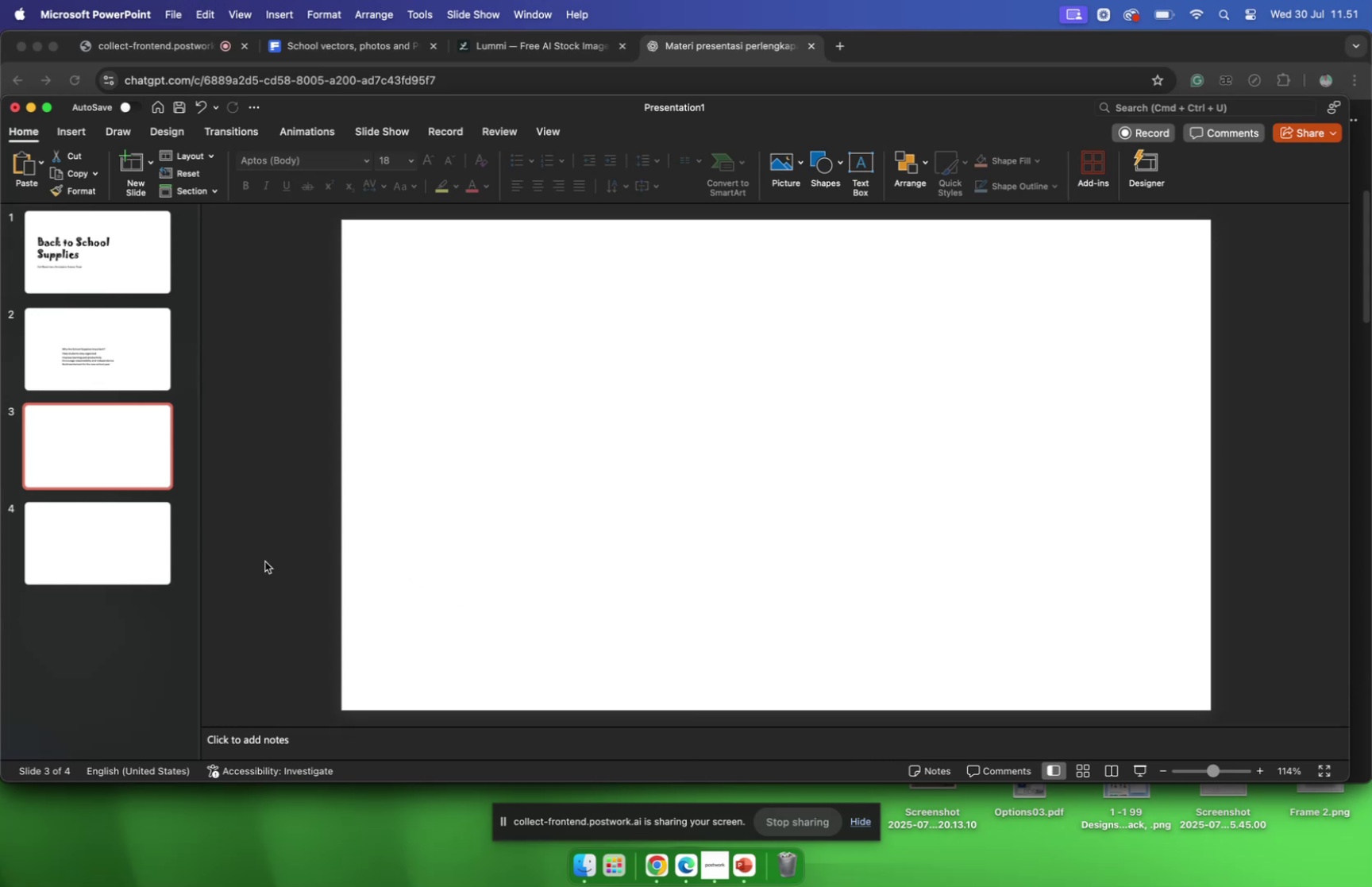 
key(Meta+V)
 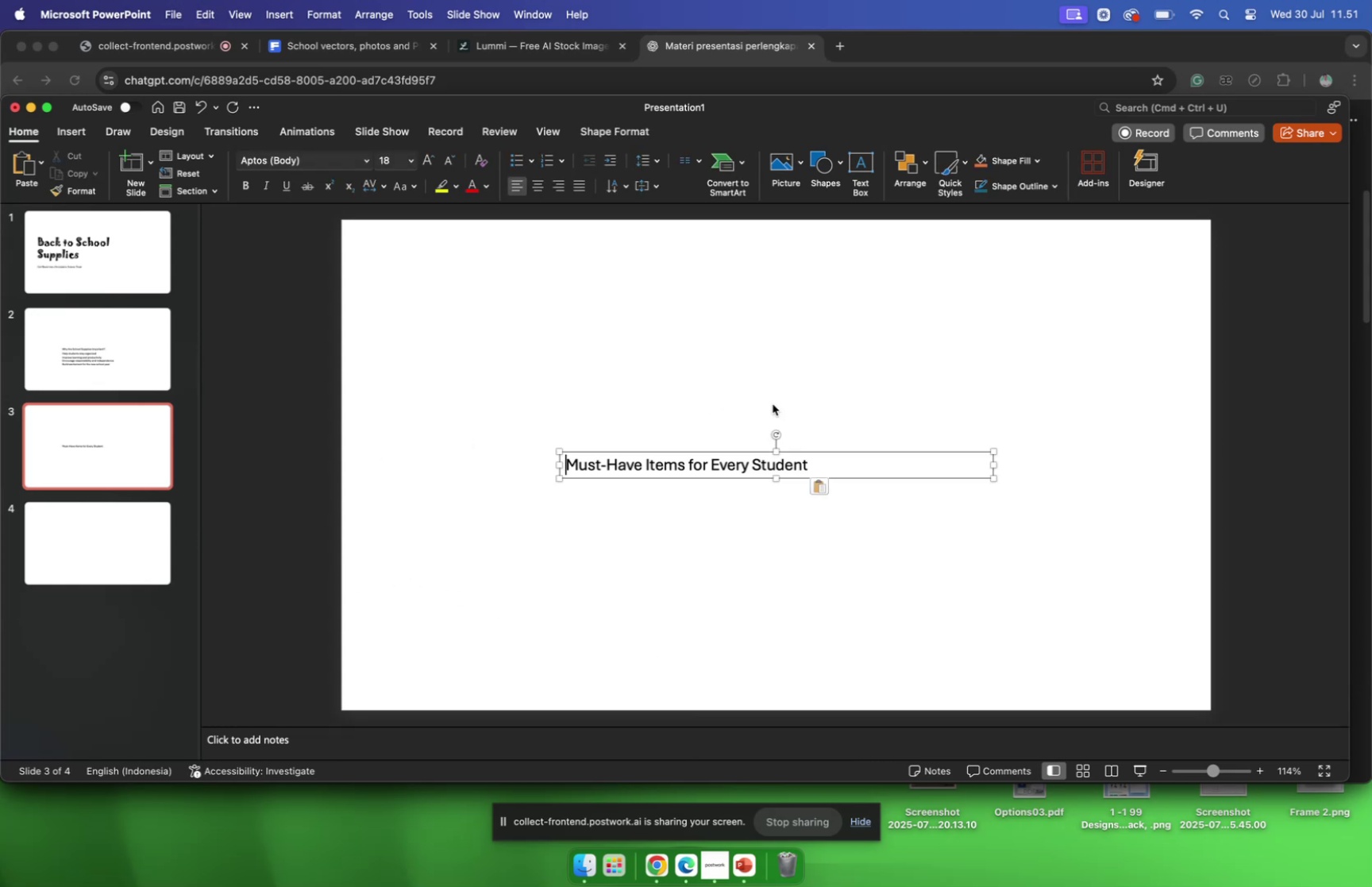 
left_click([777, 407])
 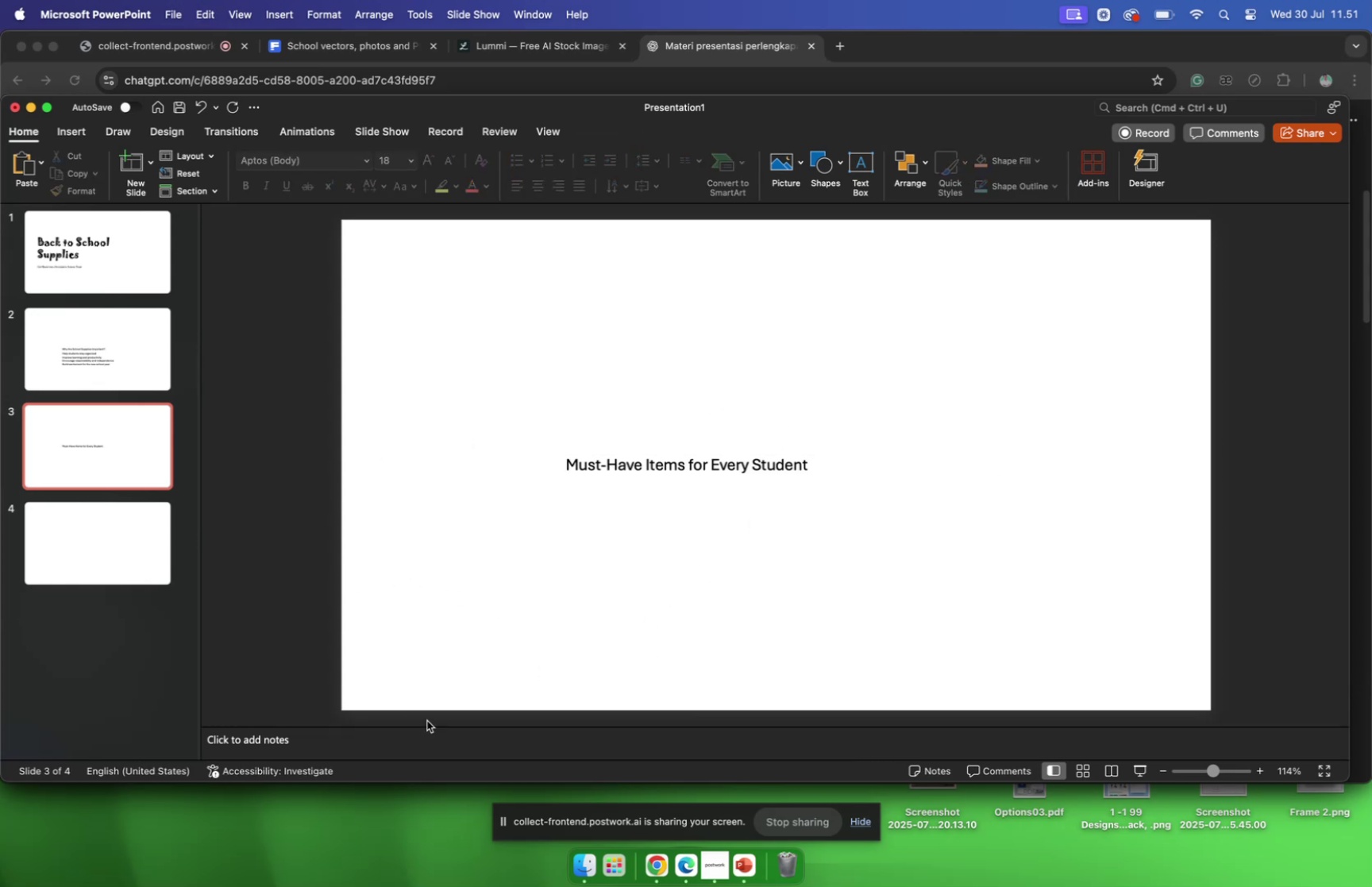 
mouse_move([654, 835])
 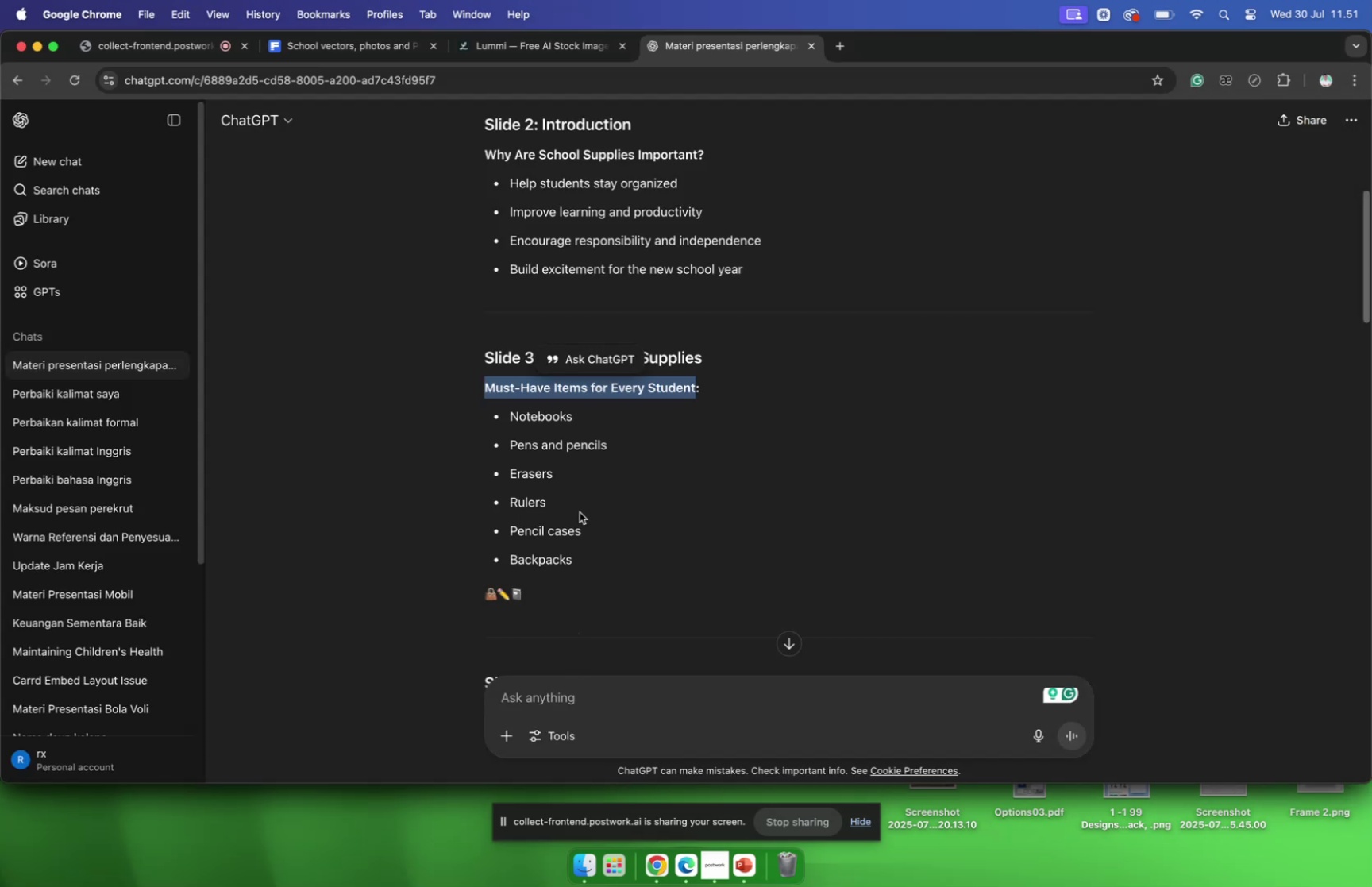 
scroll: coordinate [565, 464], scroll_direction: down, amount: 22.0
 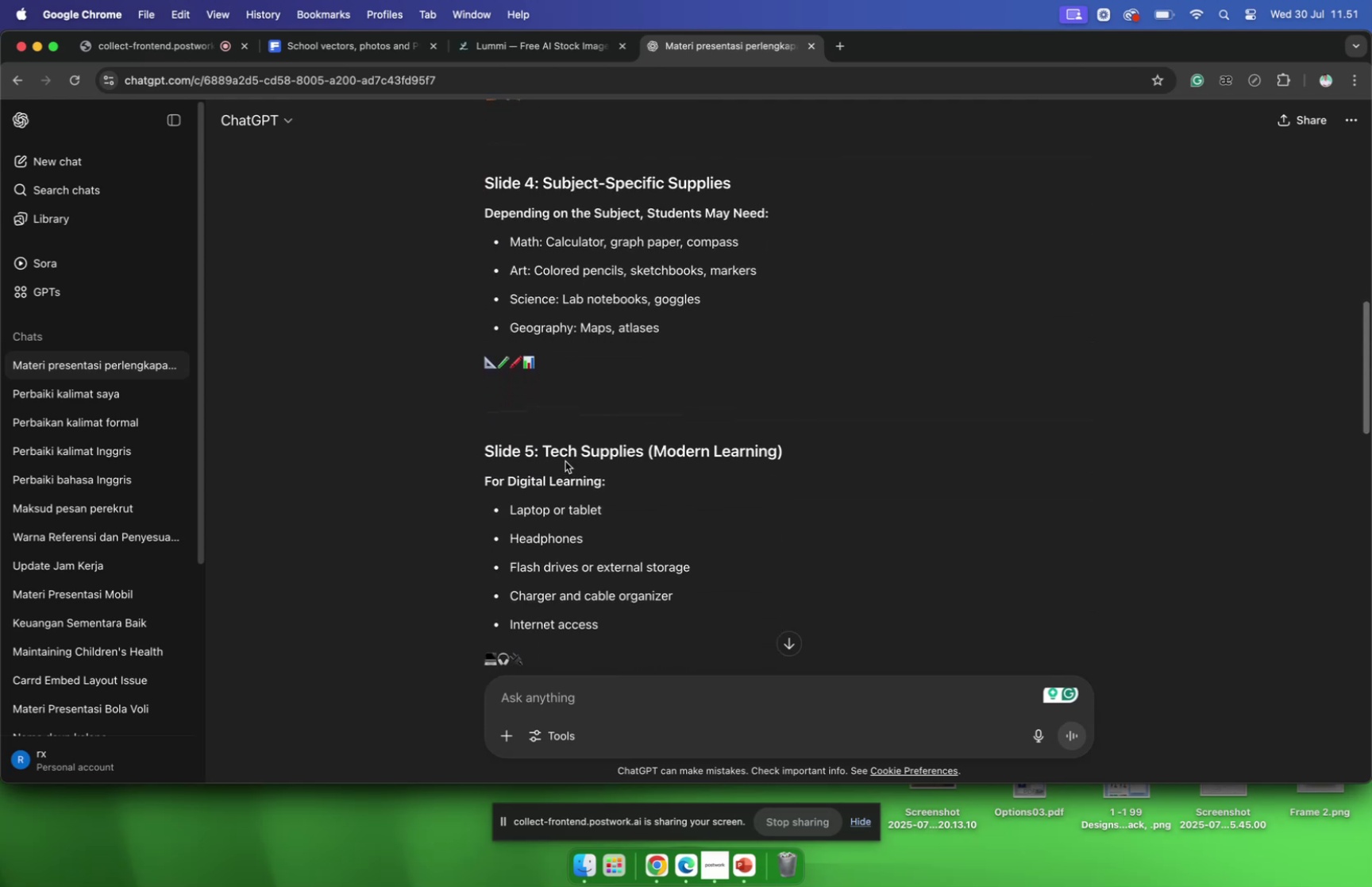 
scroll: coordinate [565, 461], scroll_direction: up, amount: 5.0
 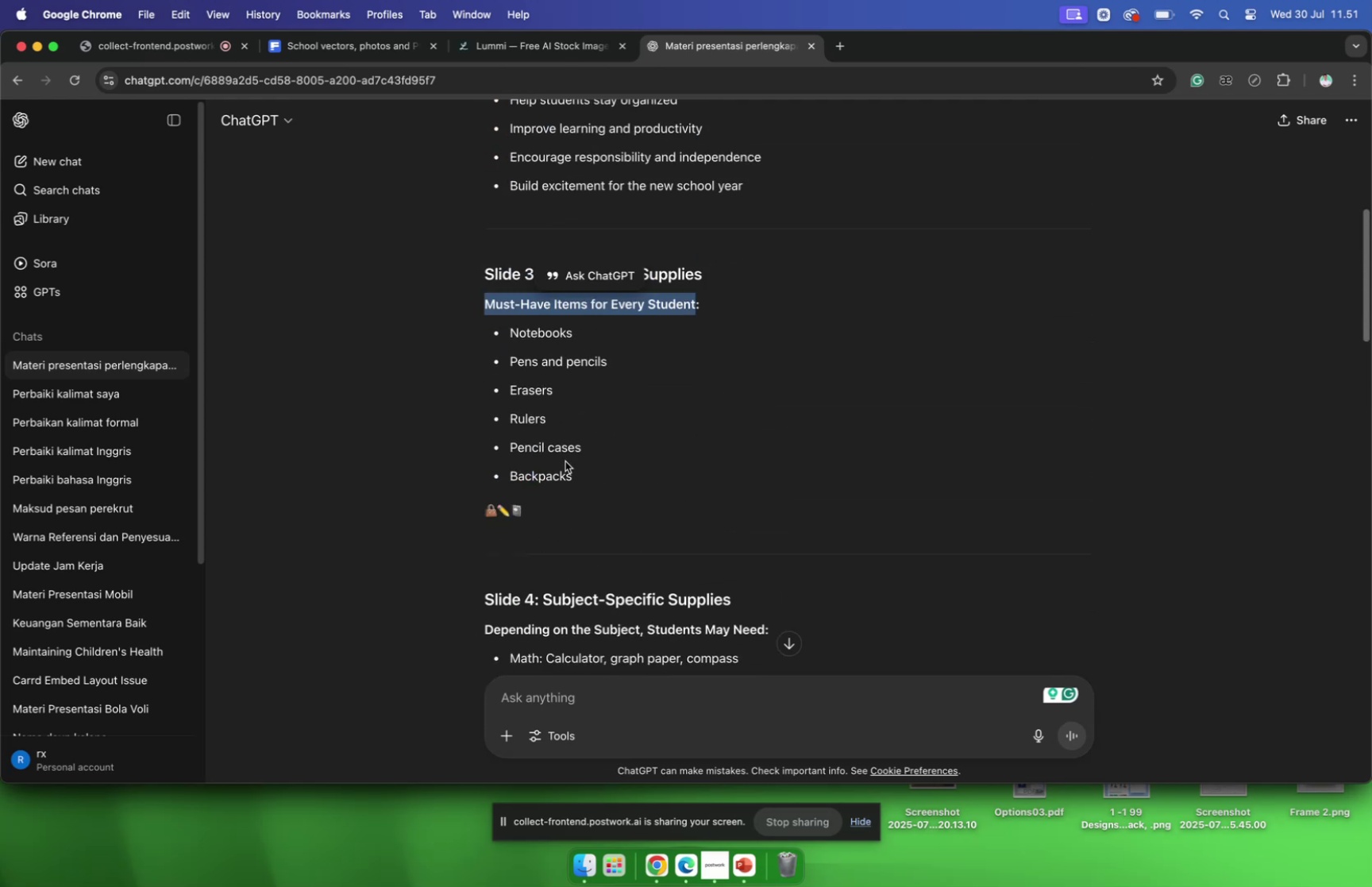 
scroll: coordinate [565, 460], scroll_direction: down, amount: 8.0
 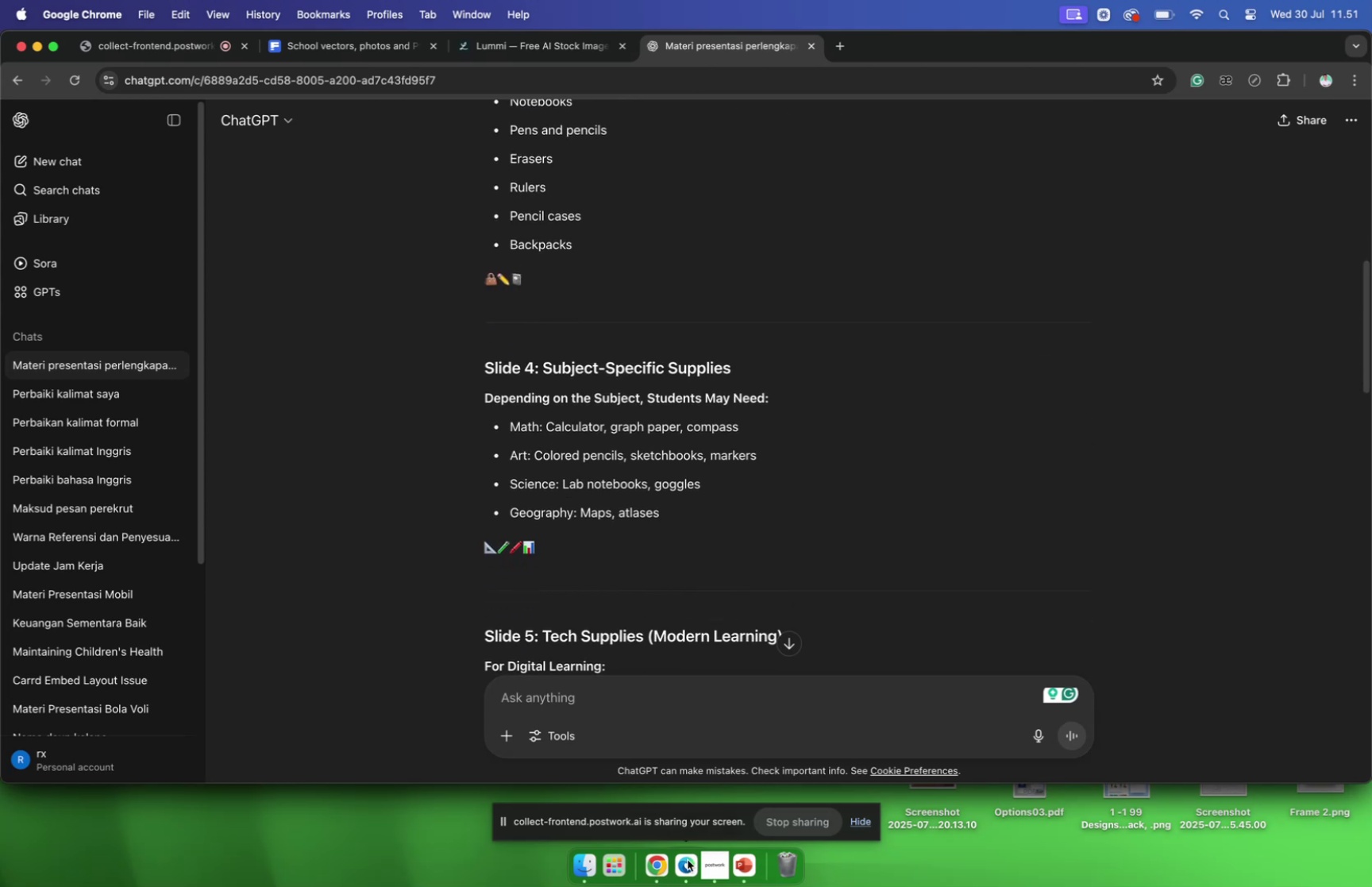 
left_click([746, 862])
 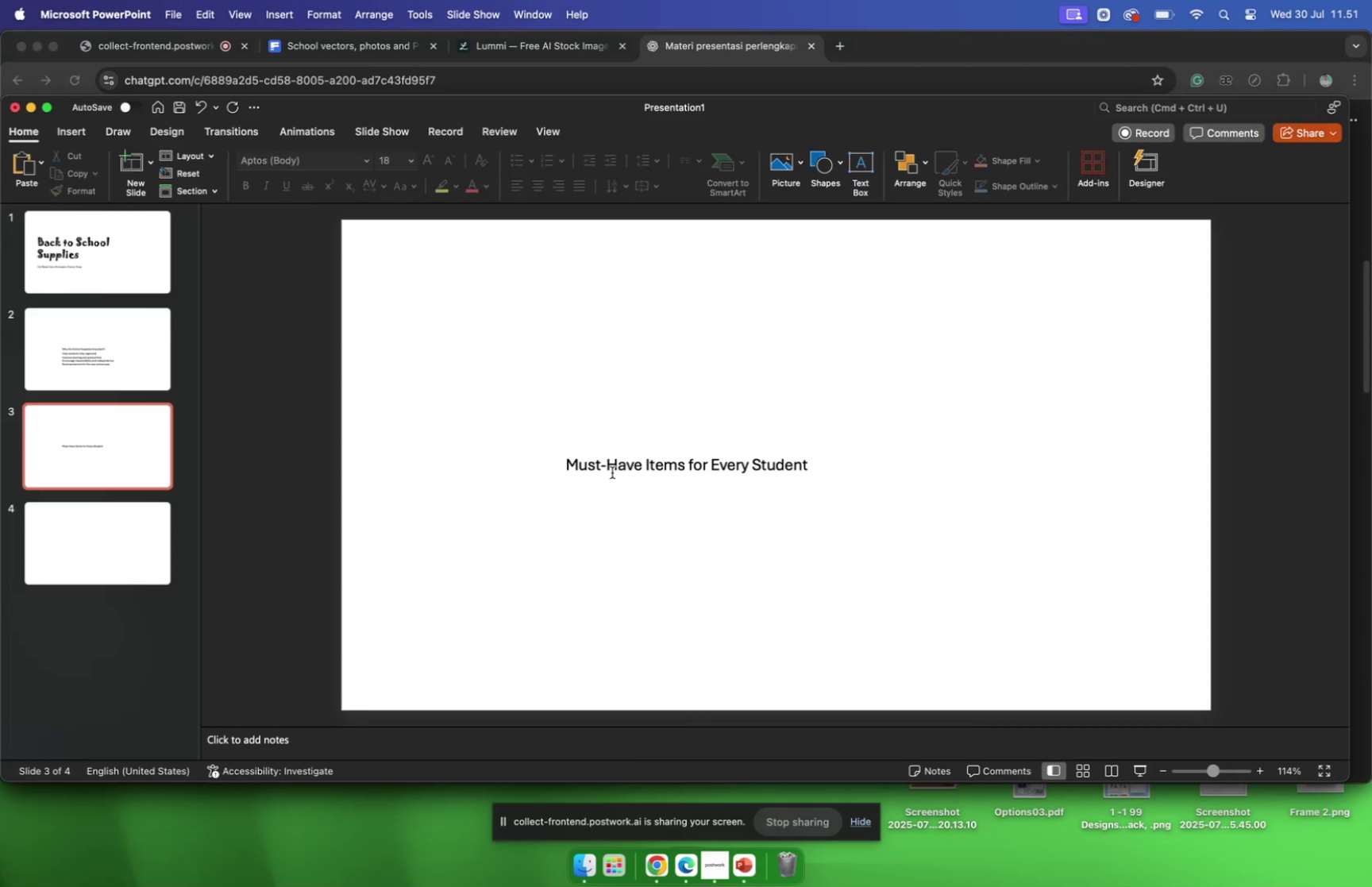 
left_click([612, 472])
 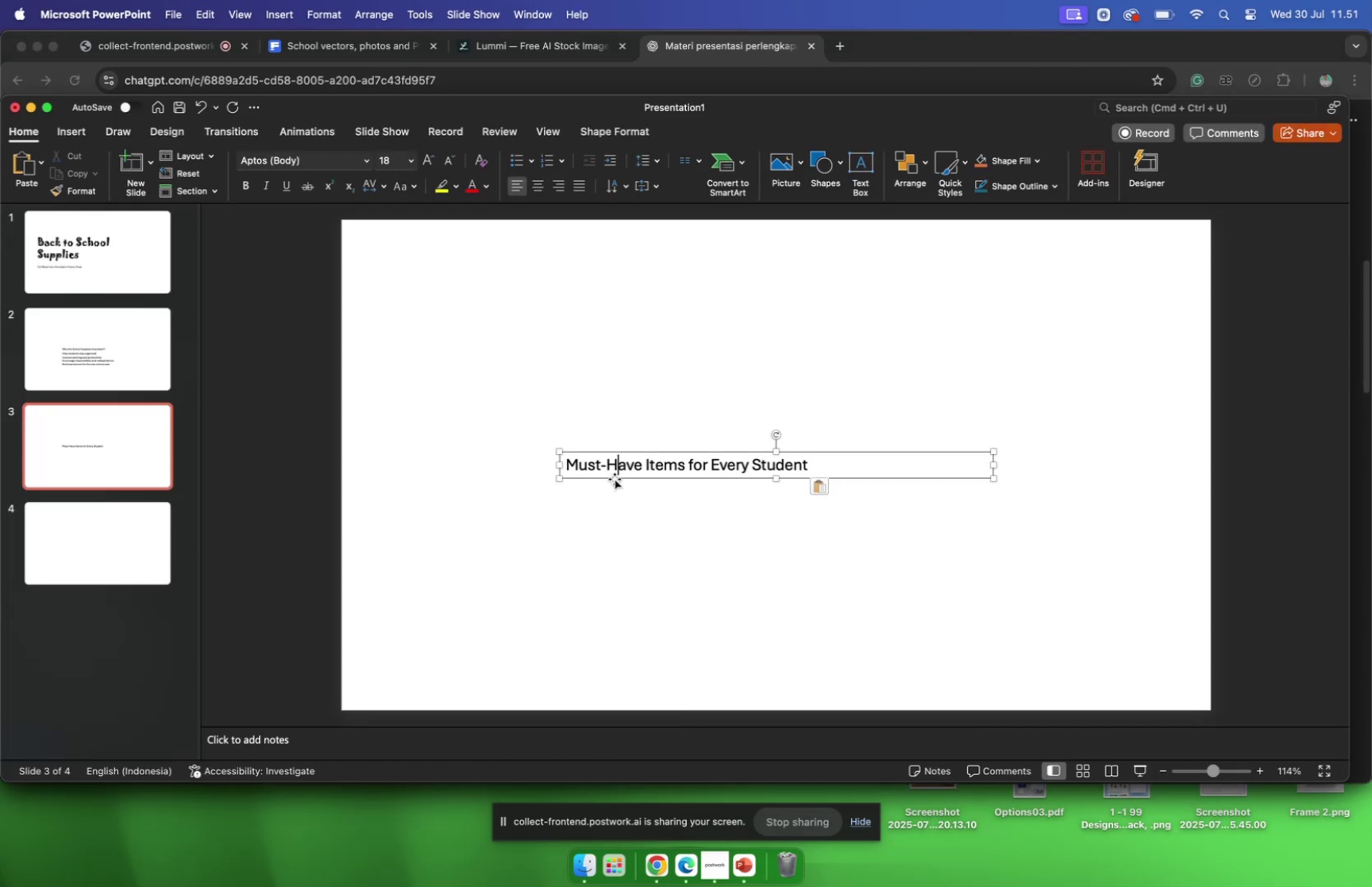 
left_click([615, 478])
 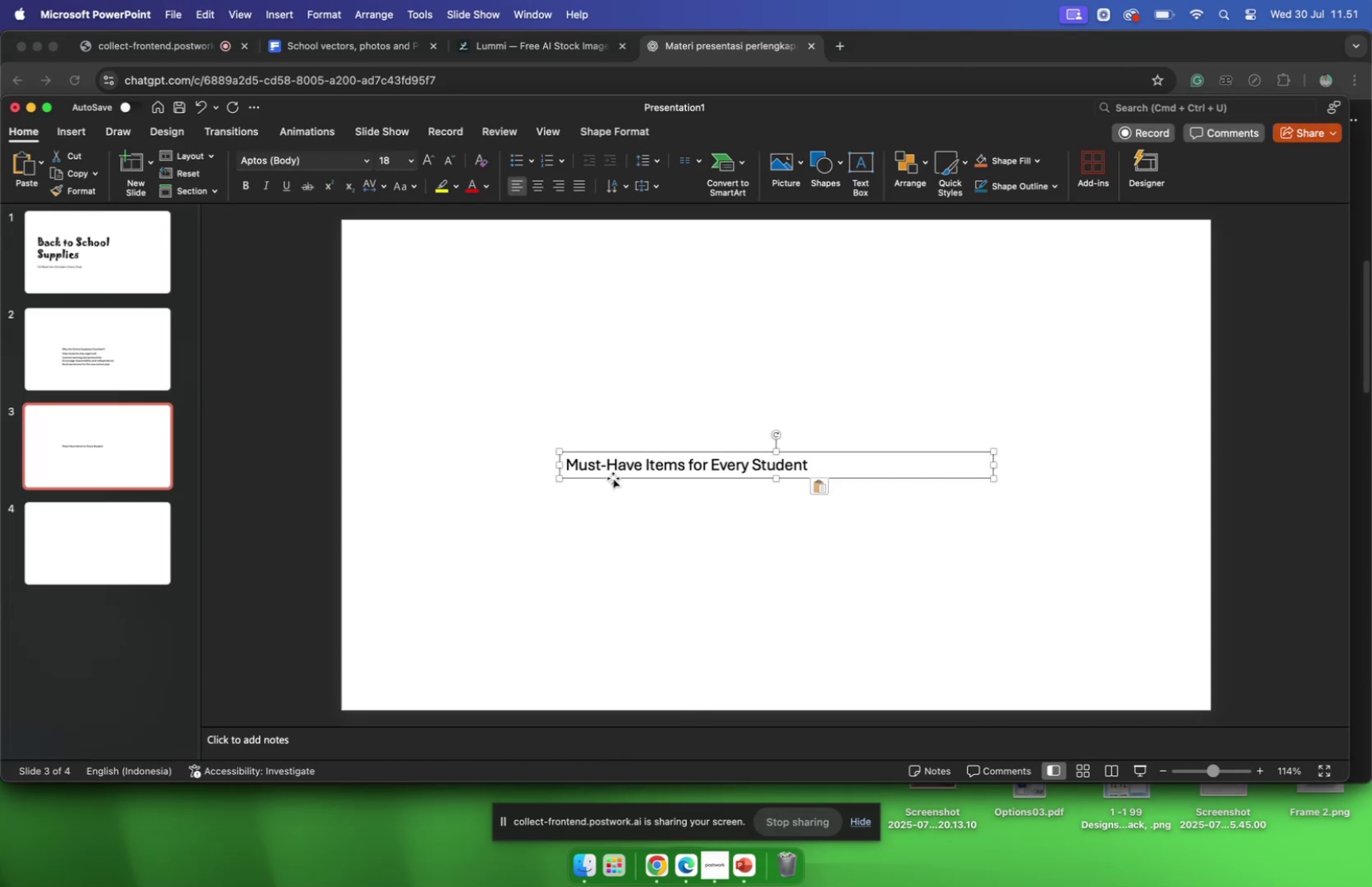 
key(Backspace)
 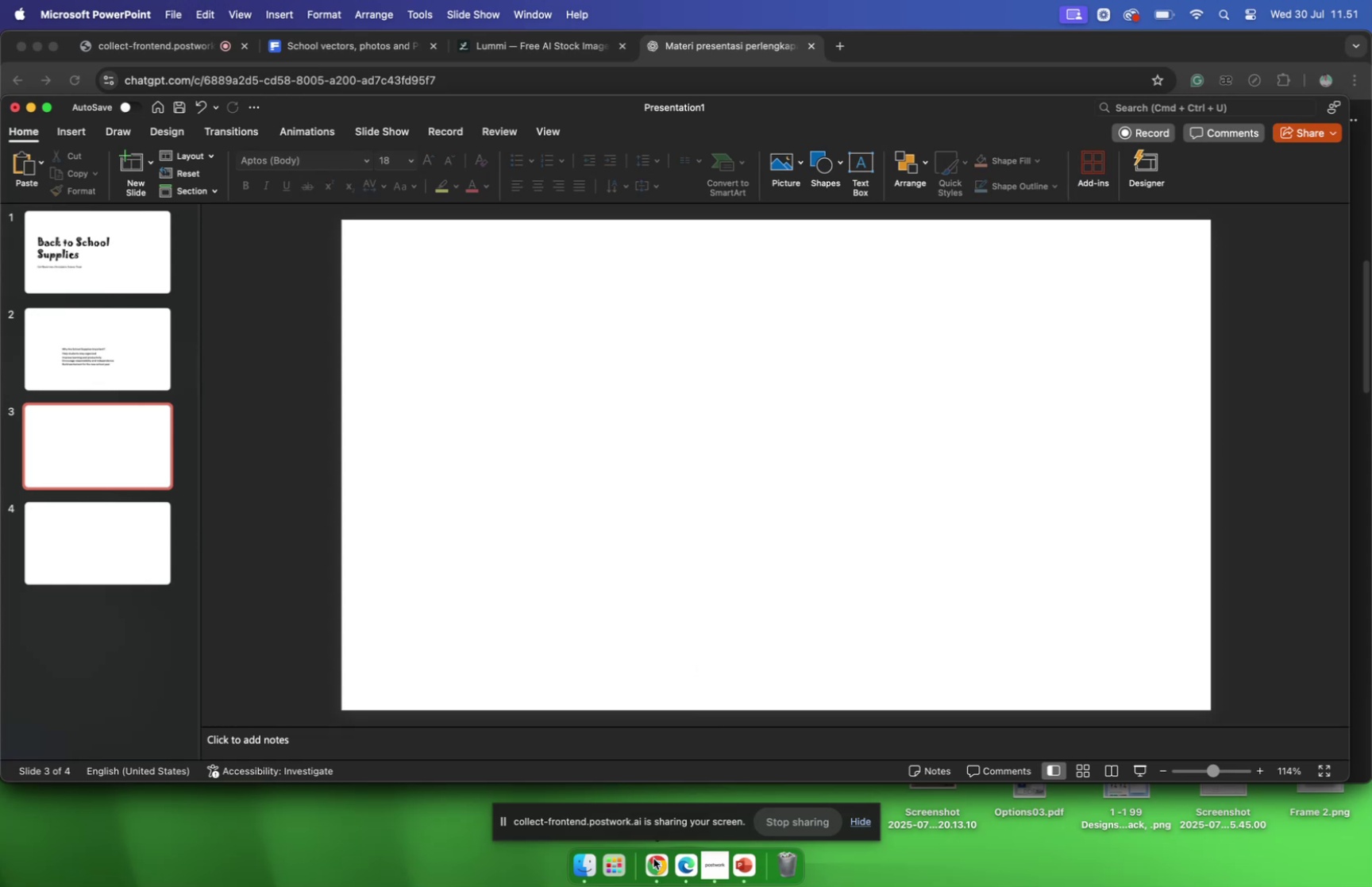 
left_click([653, 857])
 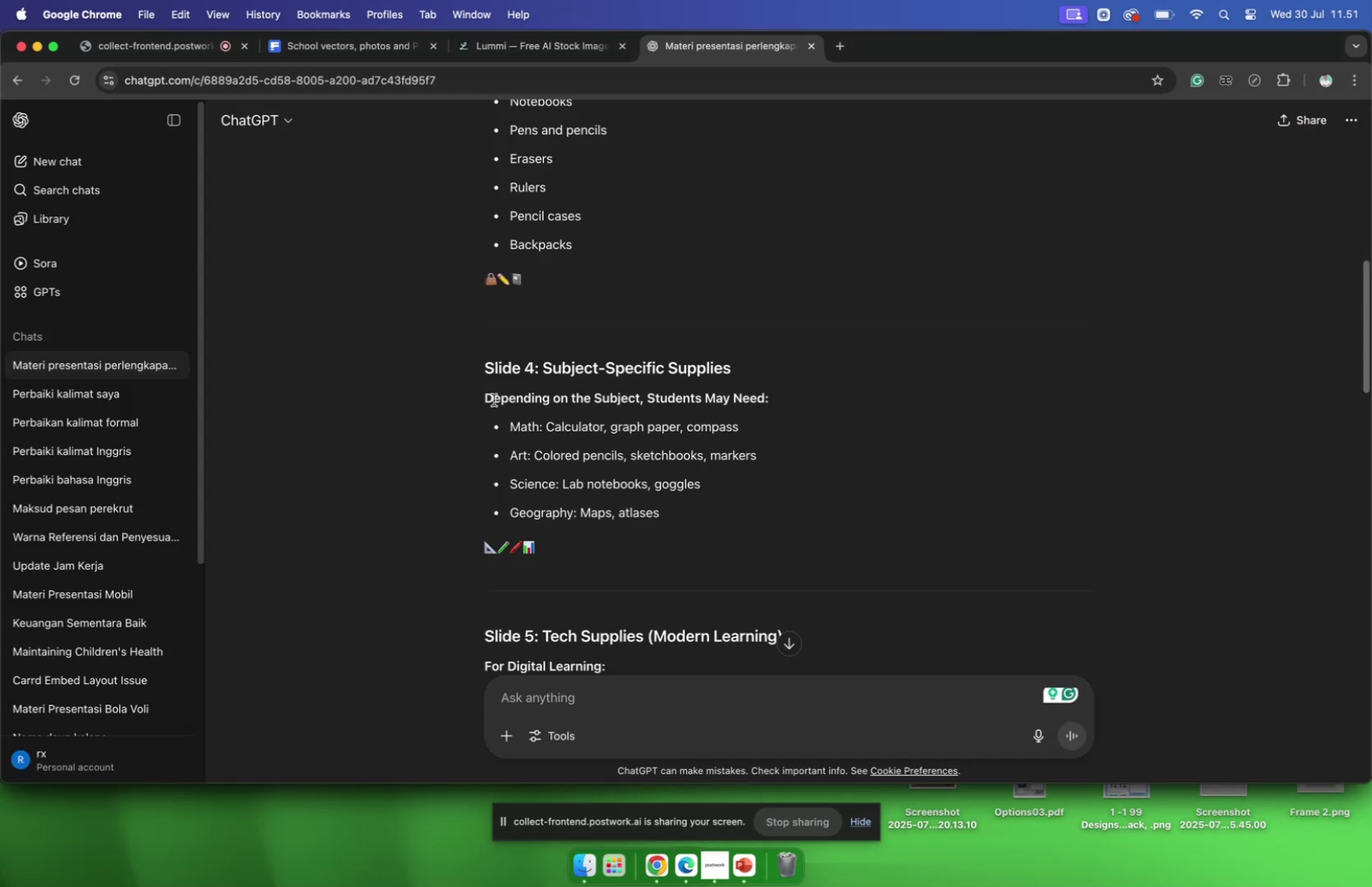 
left_click_drag(start_coordinate=[488, 398], to_coordinate=[533, 395])
 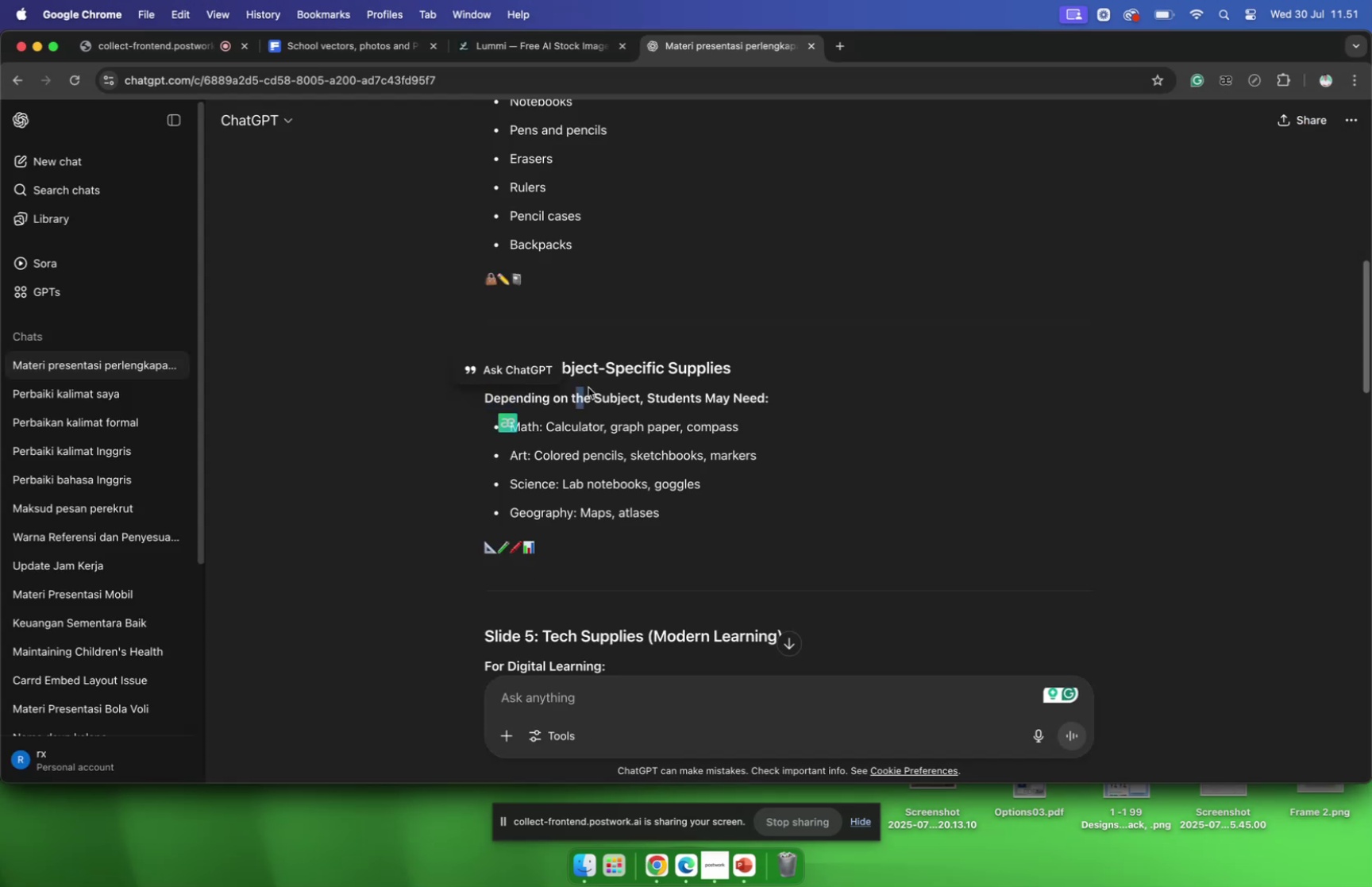 
left_click_drag(start_coordinate=[579, 388], to_coordinate=[758, 386])
 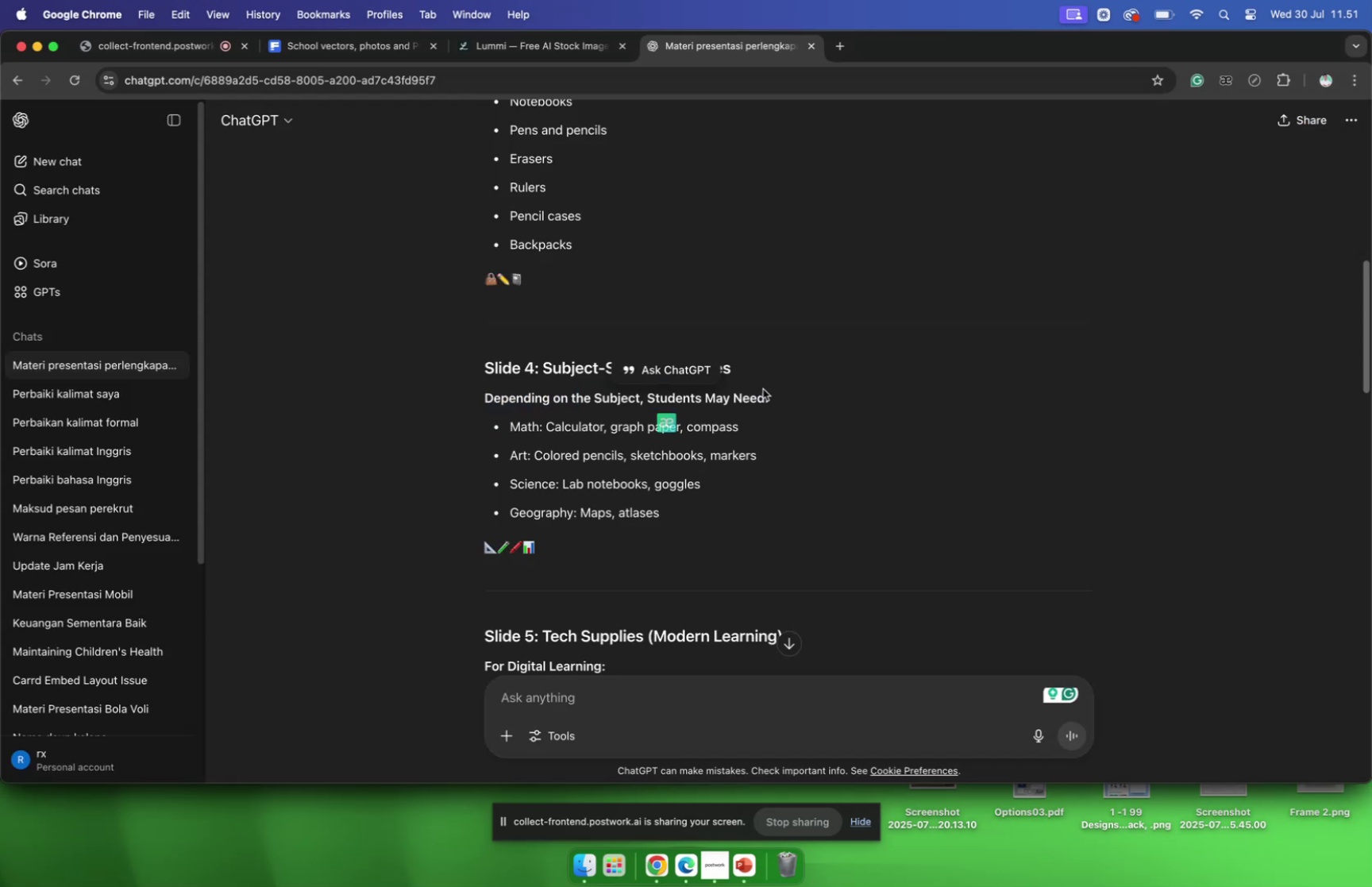 
left_click_drag(start_coordinate=[762, 388], to_coordinate=[765, 393])
 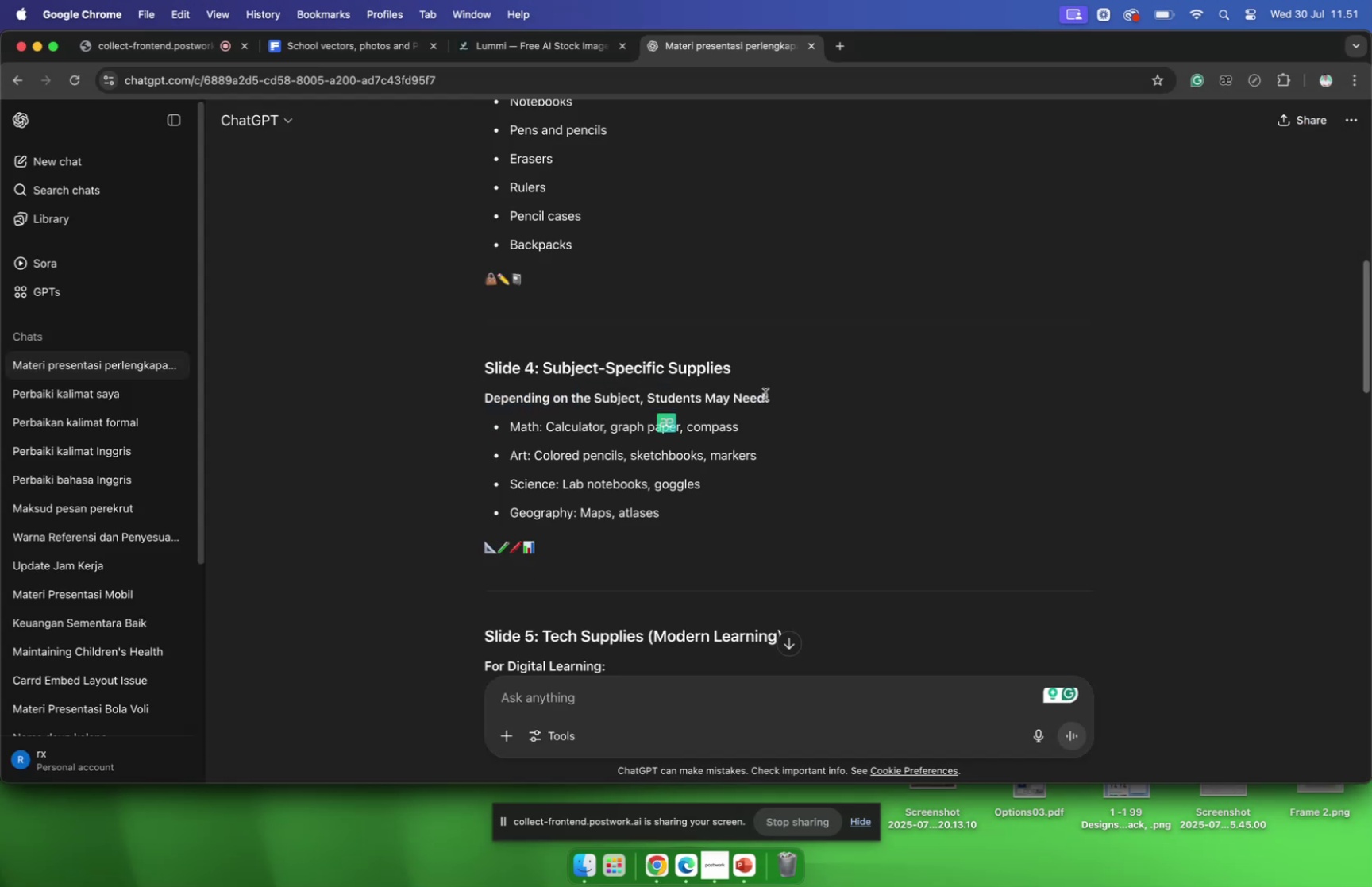 
left_click_drag(start_coordinate=[765, 395], to_coordinate=[766, 403])
 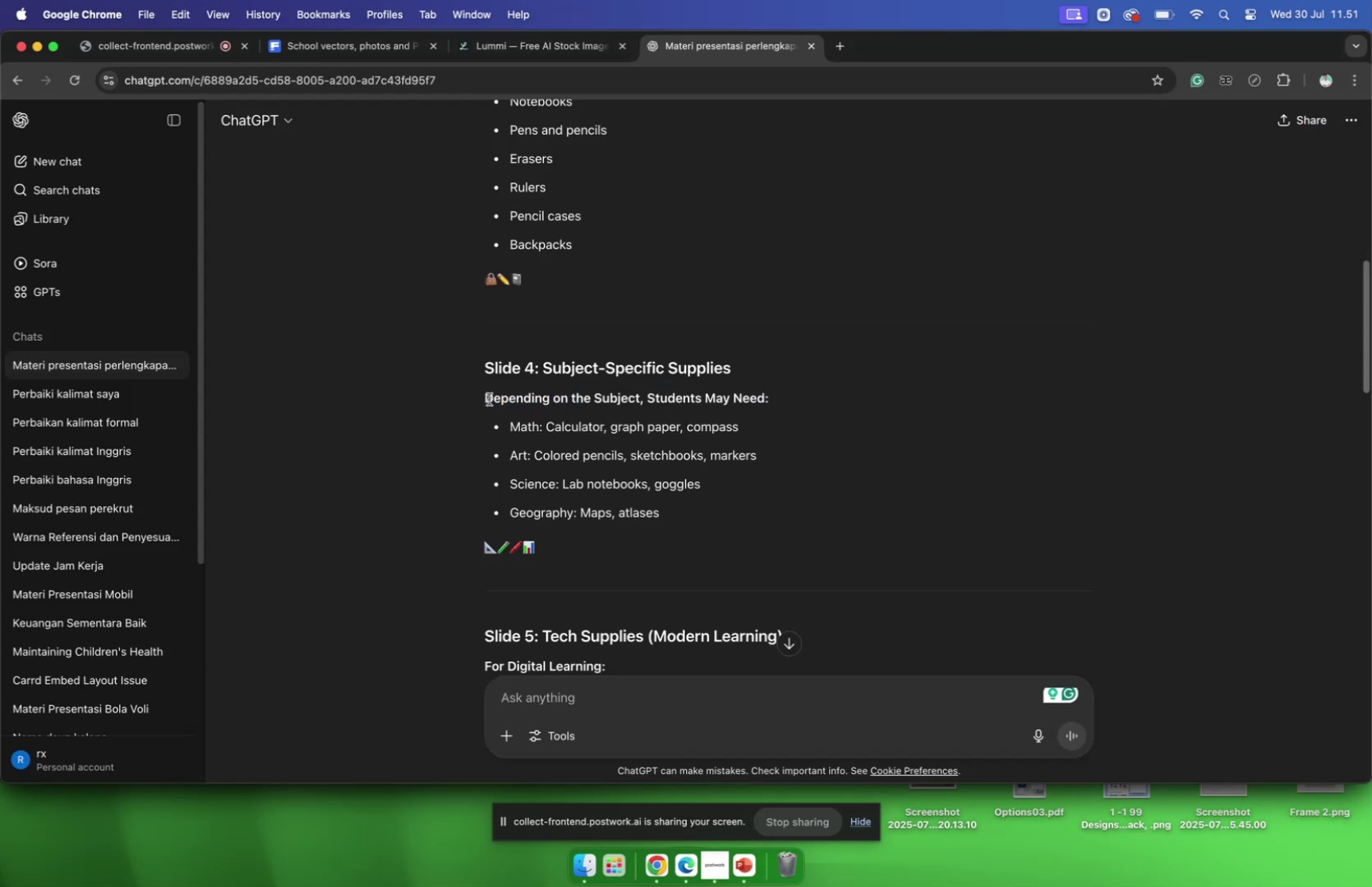 
left_click_drag(start_coordinate=[486, 399], to_coordinate=[769, 399])
 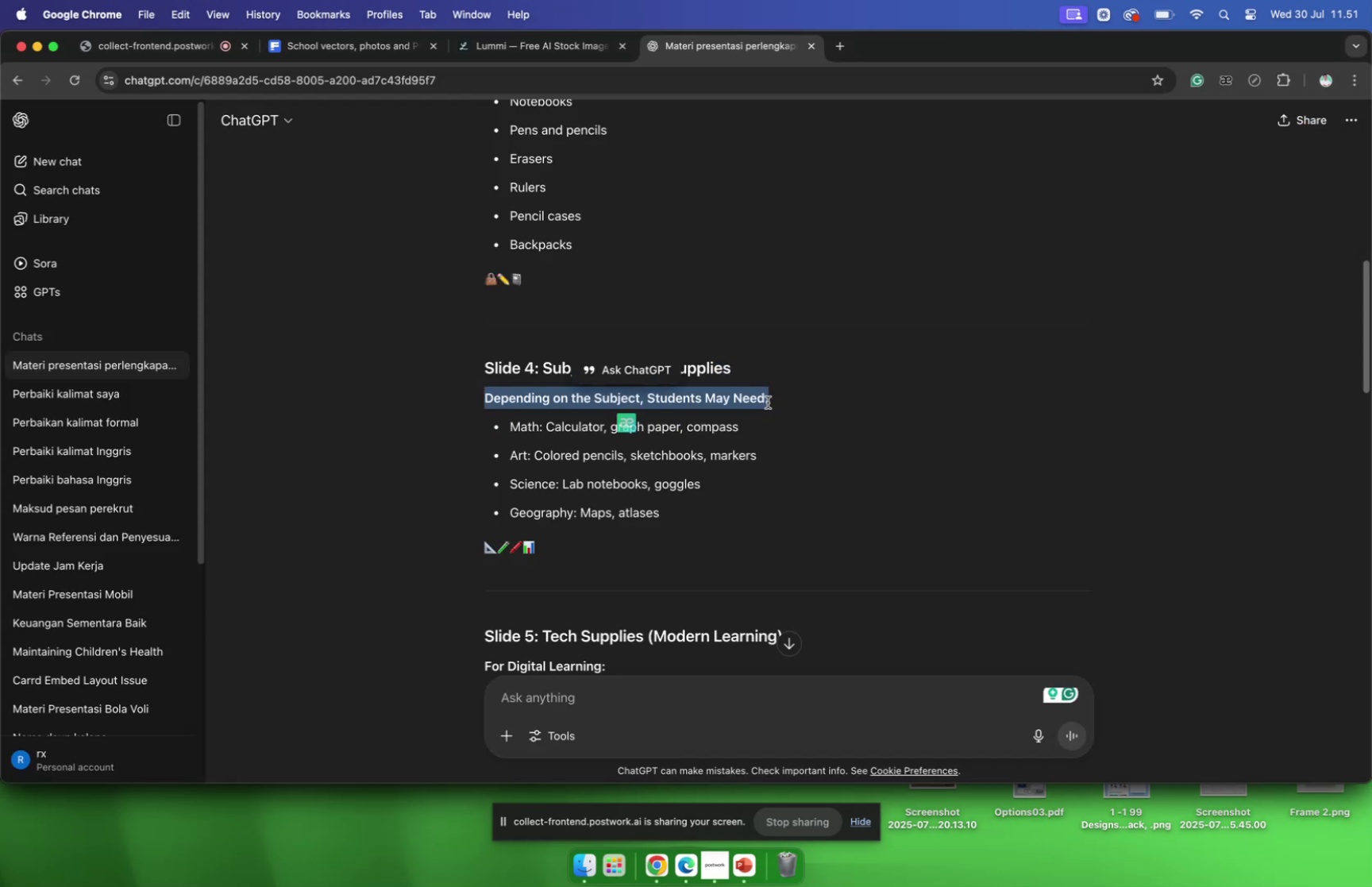 
key(Meta+CommandLeft)
 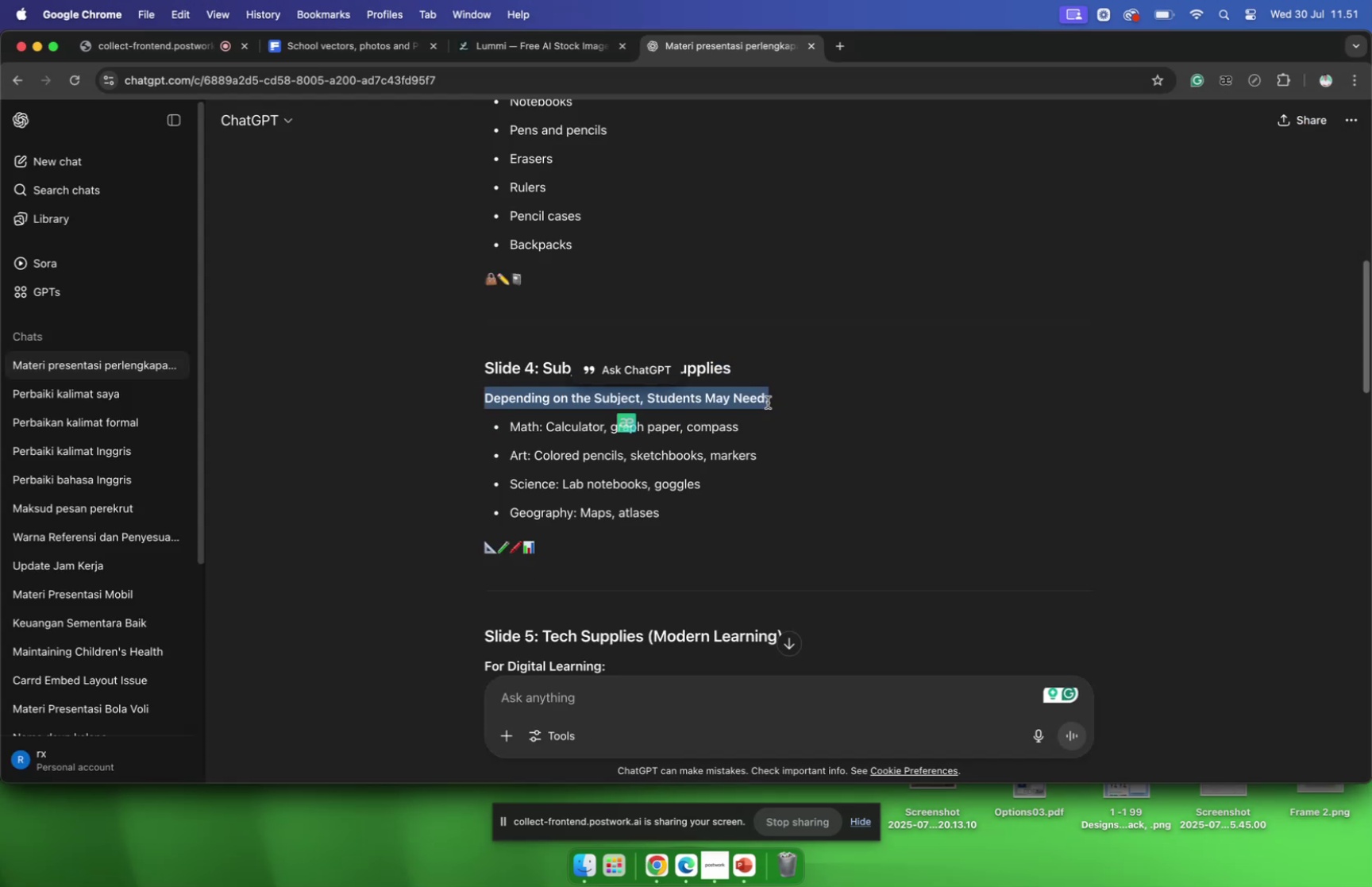 
key(Meta+C)
 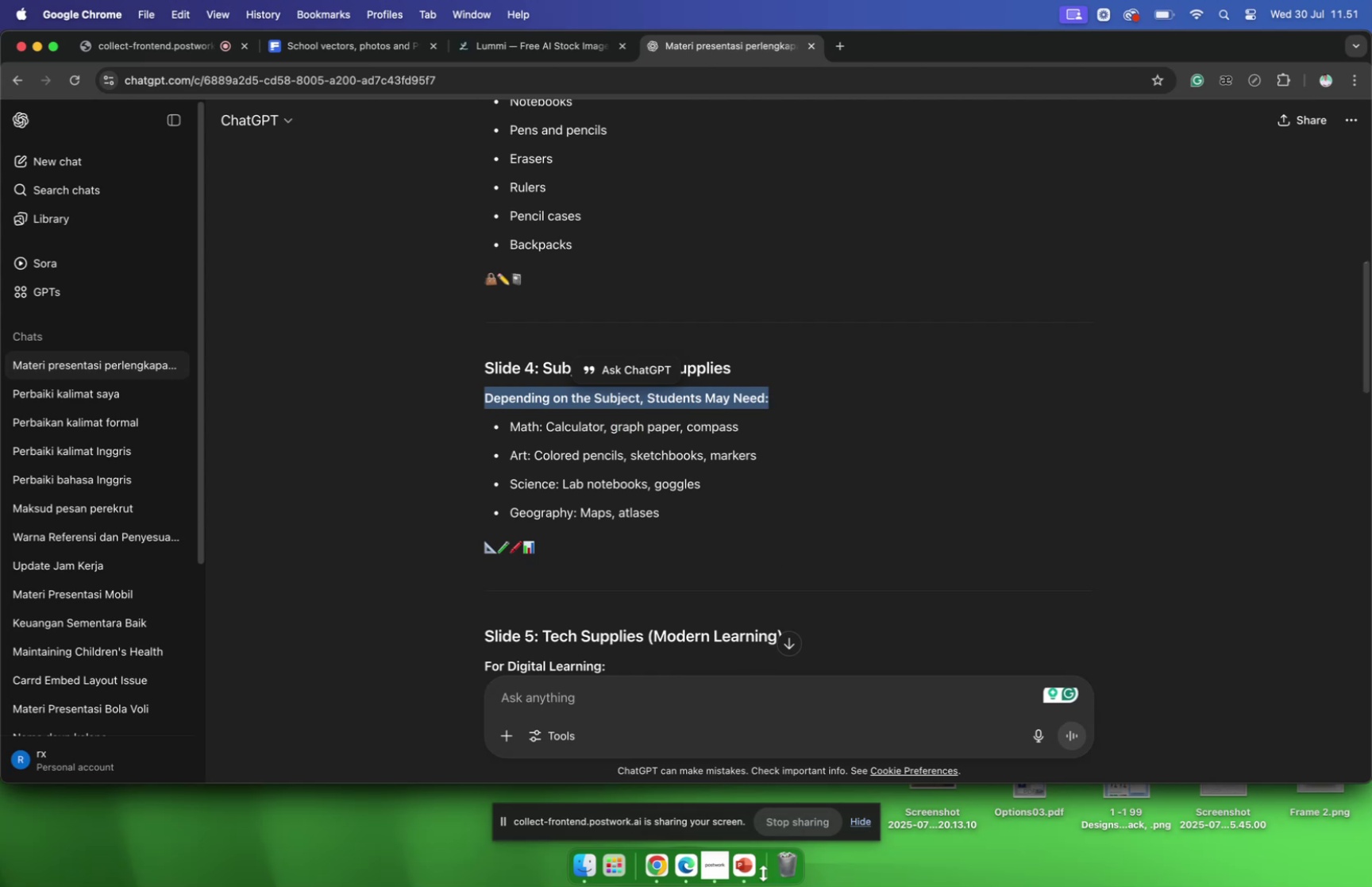 
left_click([746, 872])
 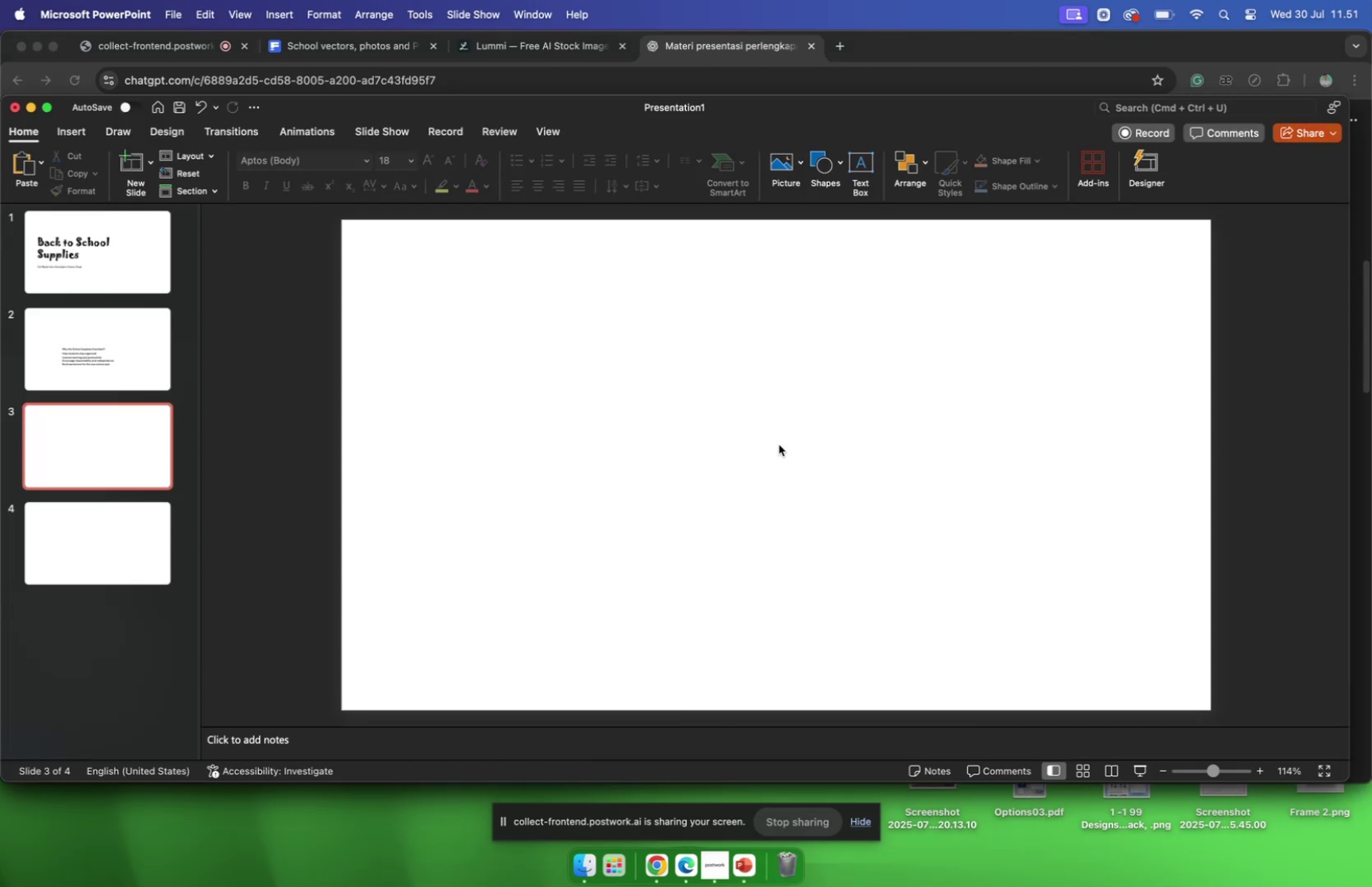 
key(Meta+CommandLeft)
 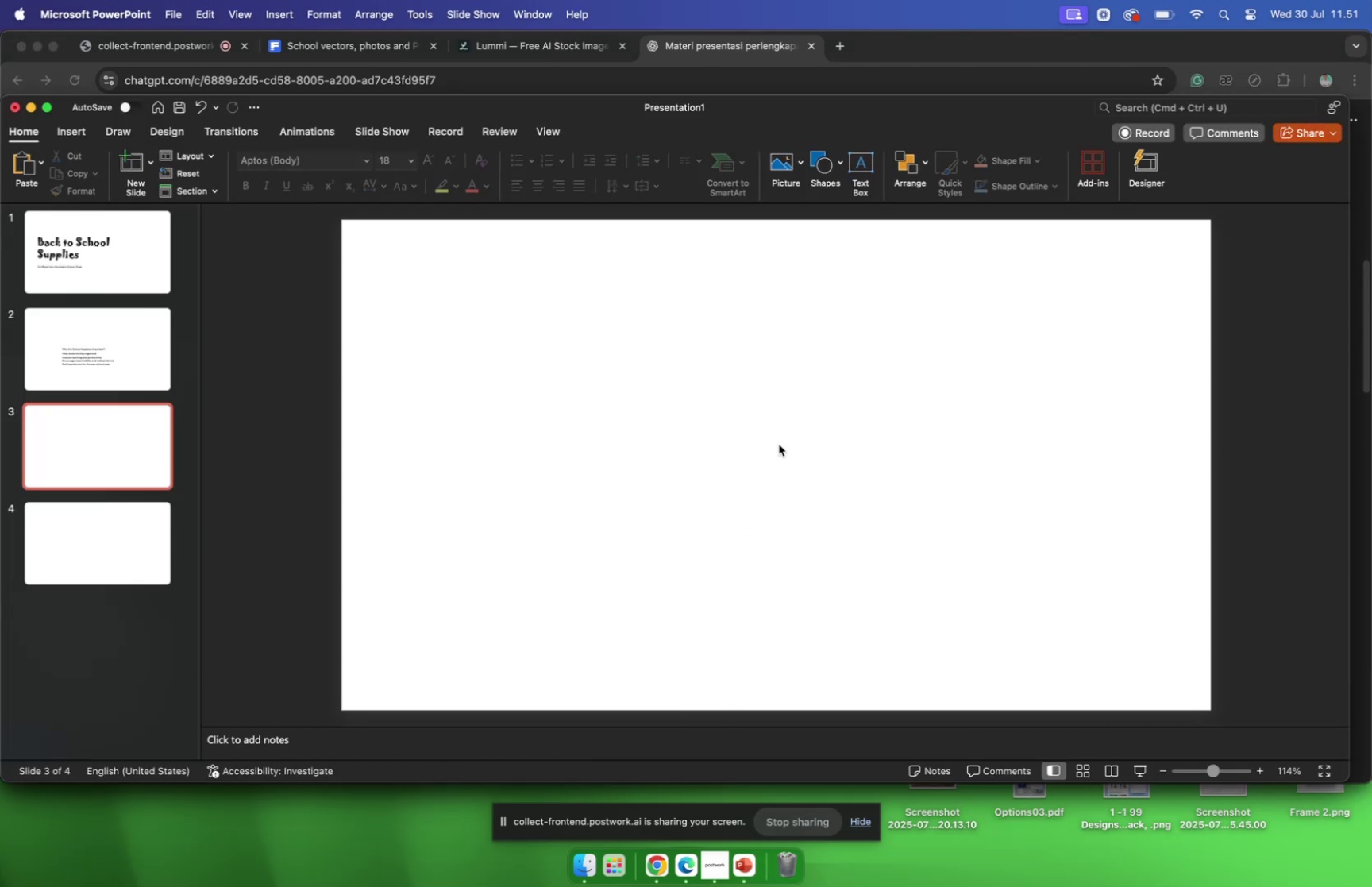 
key(Meta+V)
 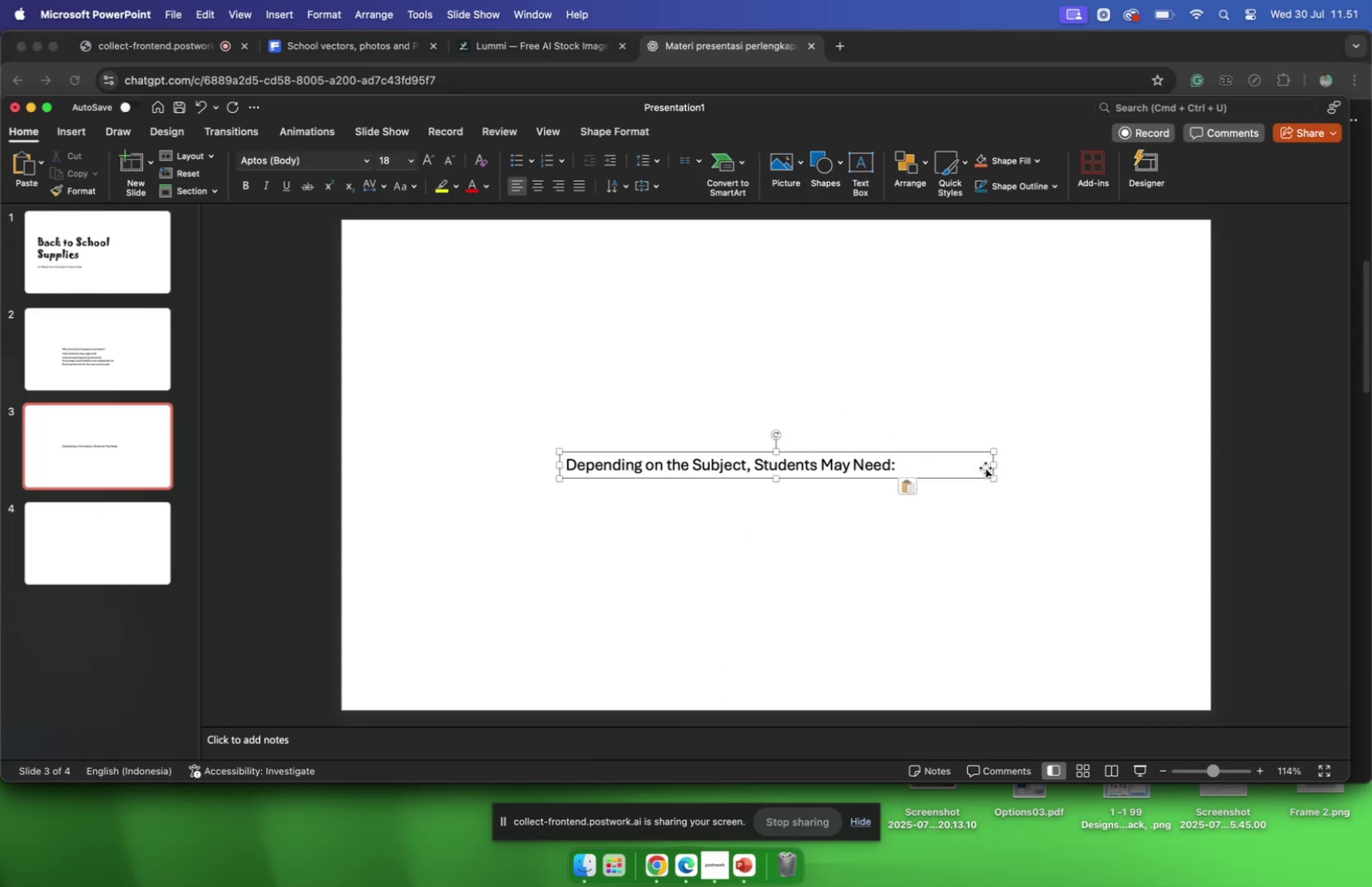 
left_click_drag(start_coordinate=[992, 464], to_coordinate=[927, 469])
 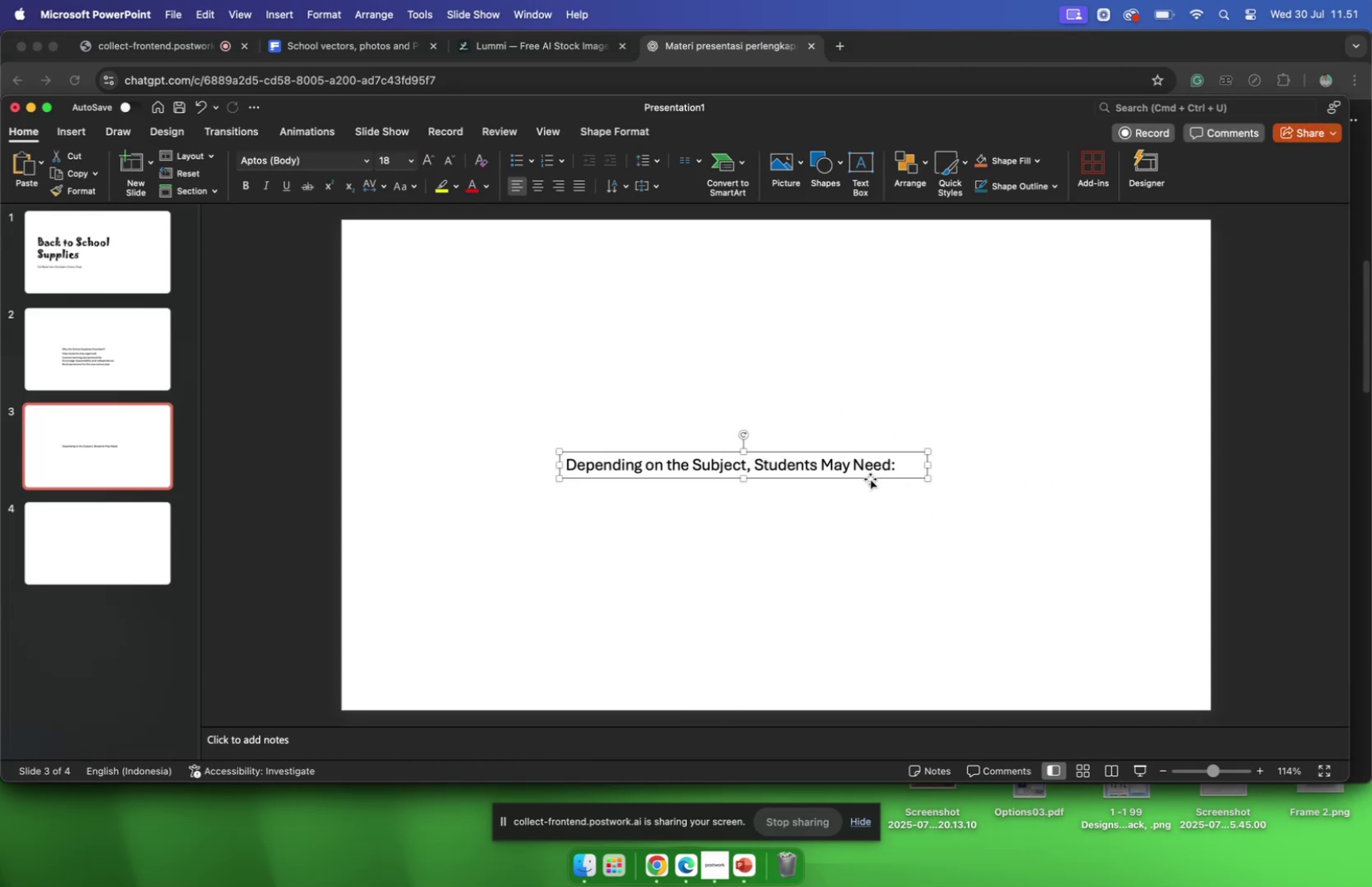 
left_click_drag(start_coordinate=[870, 478], to_coordinate=[713, 317])
 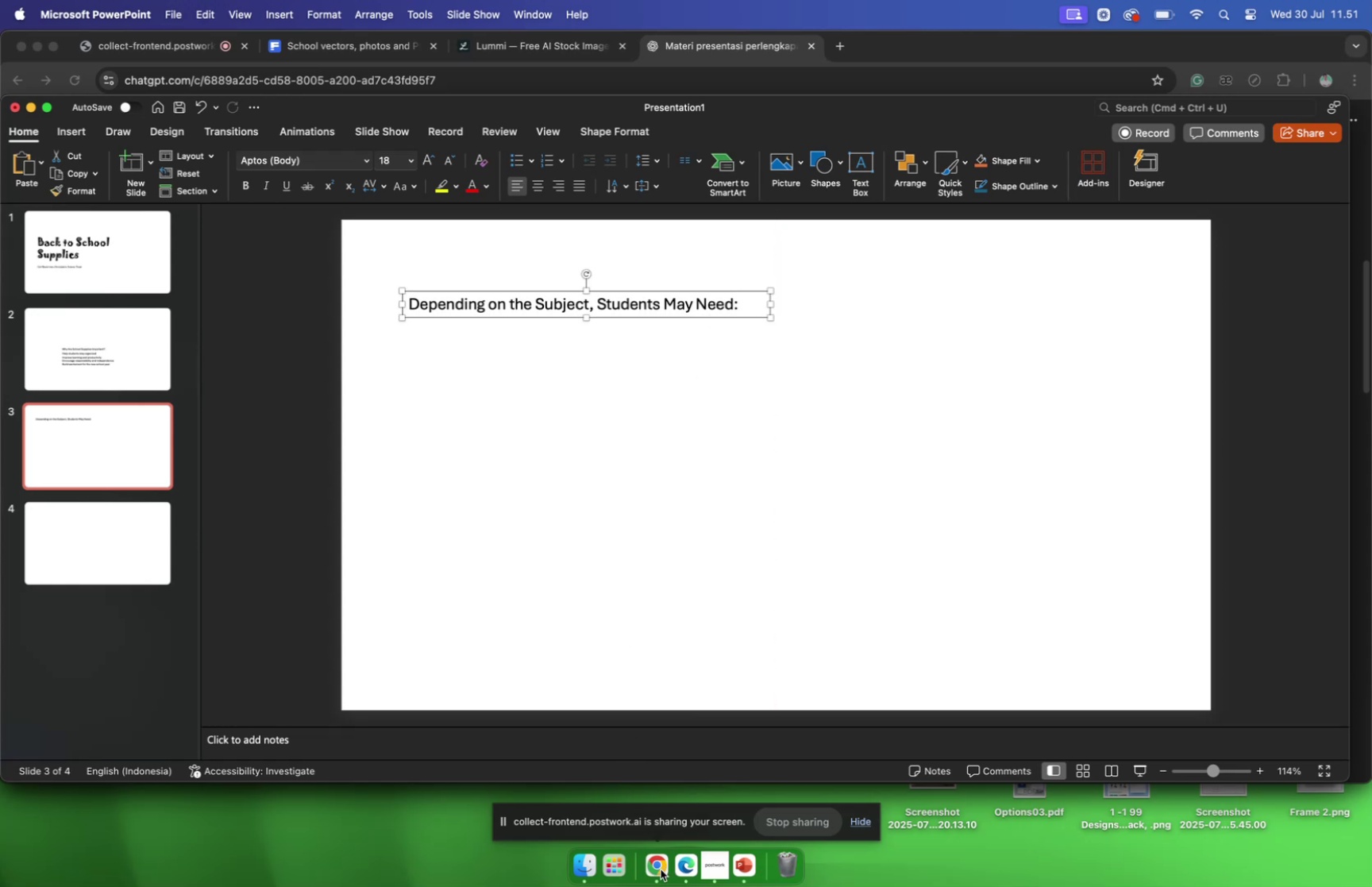 
left_click([661, 868])
 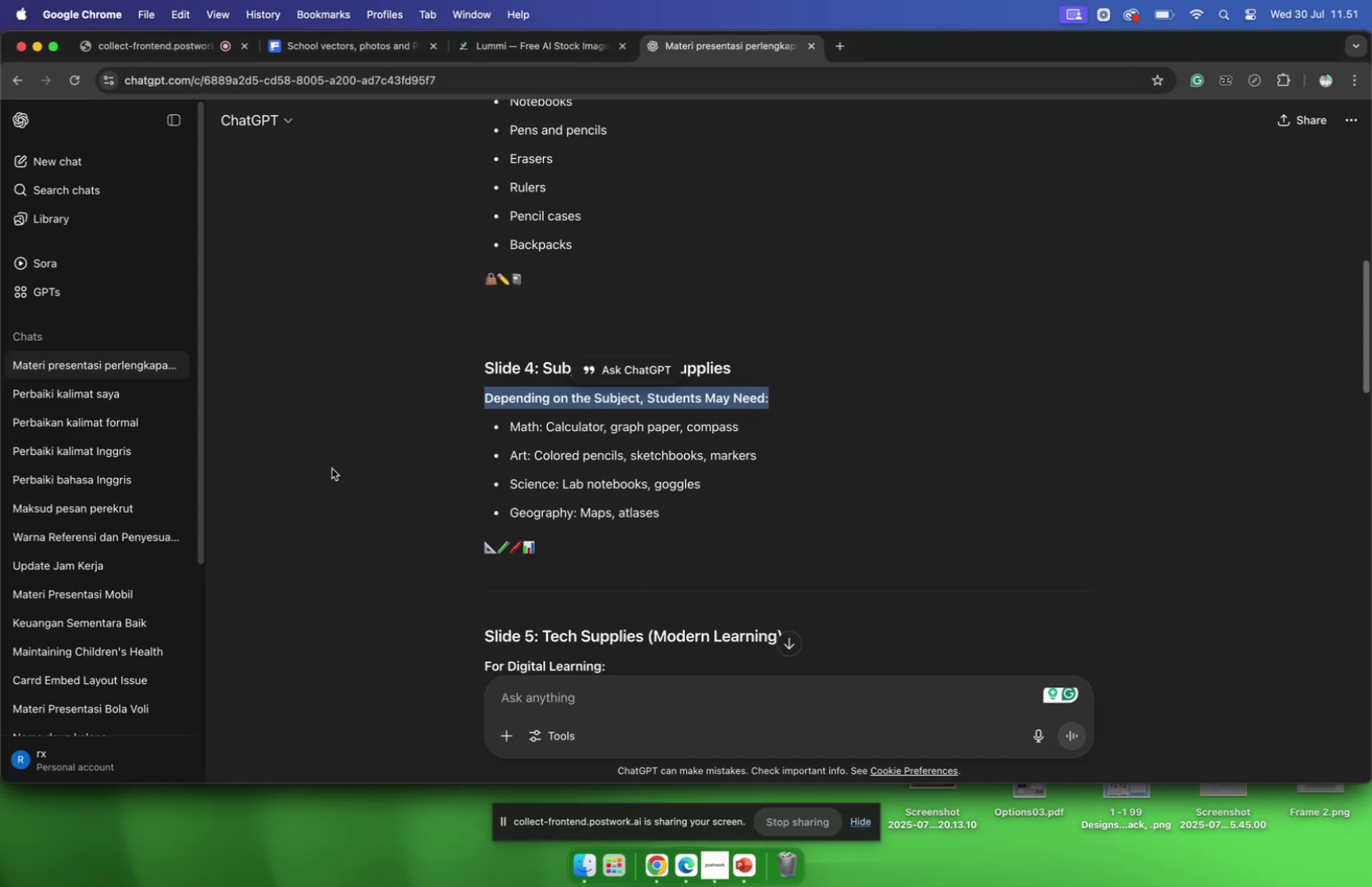 
scroll: coordinate [511, 403], scroll_direction: down, amount: 6.0
 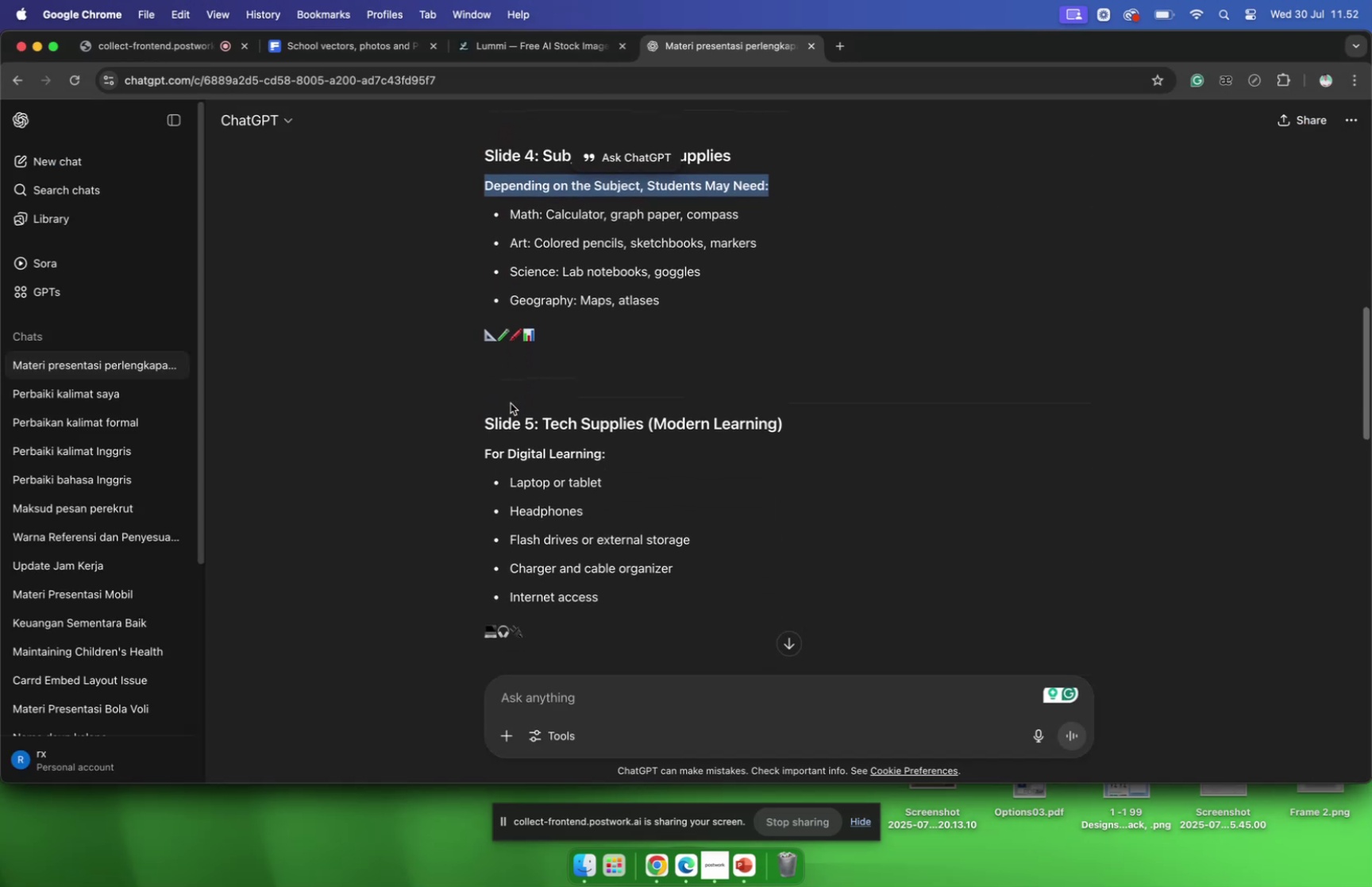 
scroll: coordinate [511, 402], scroll_direction: up, amount: 11.0
 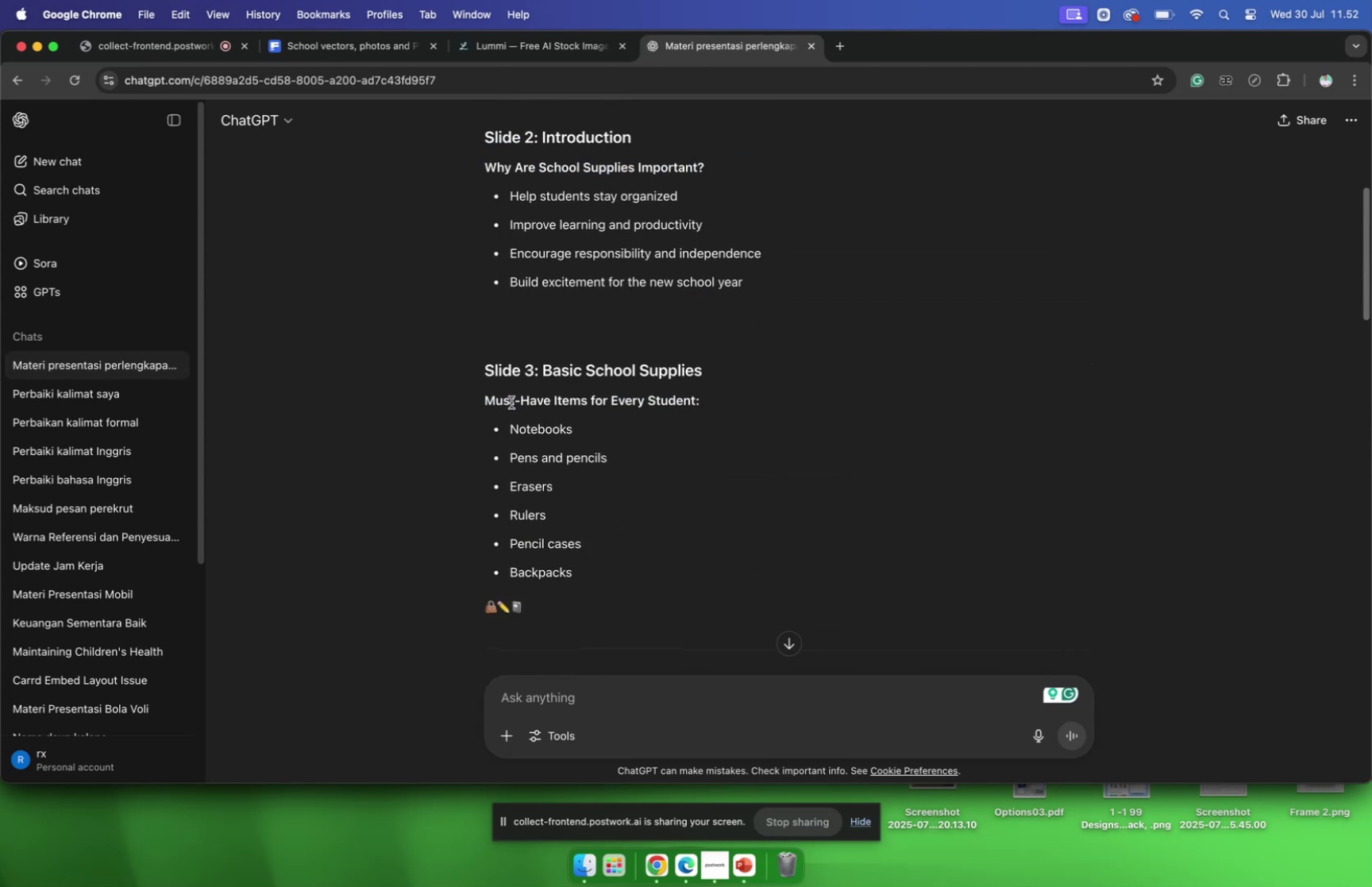 
scroll: coordinate [511, 401], scroll_direction: down, amount: 15.0
 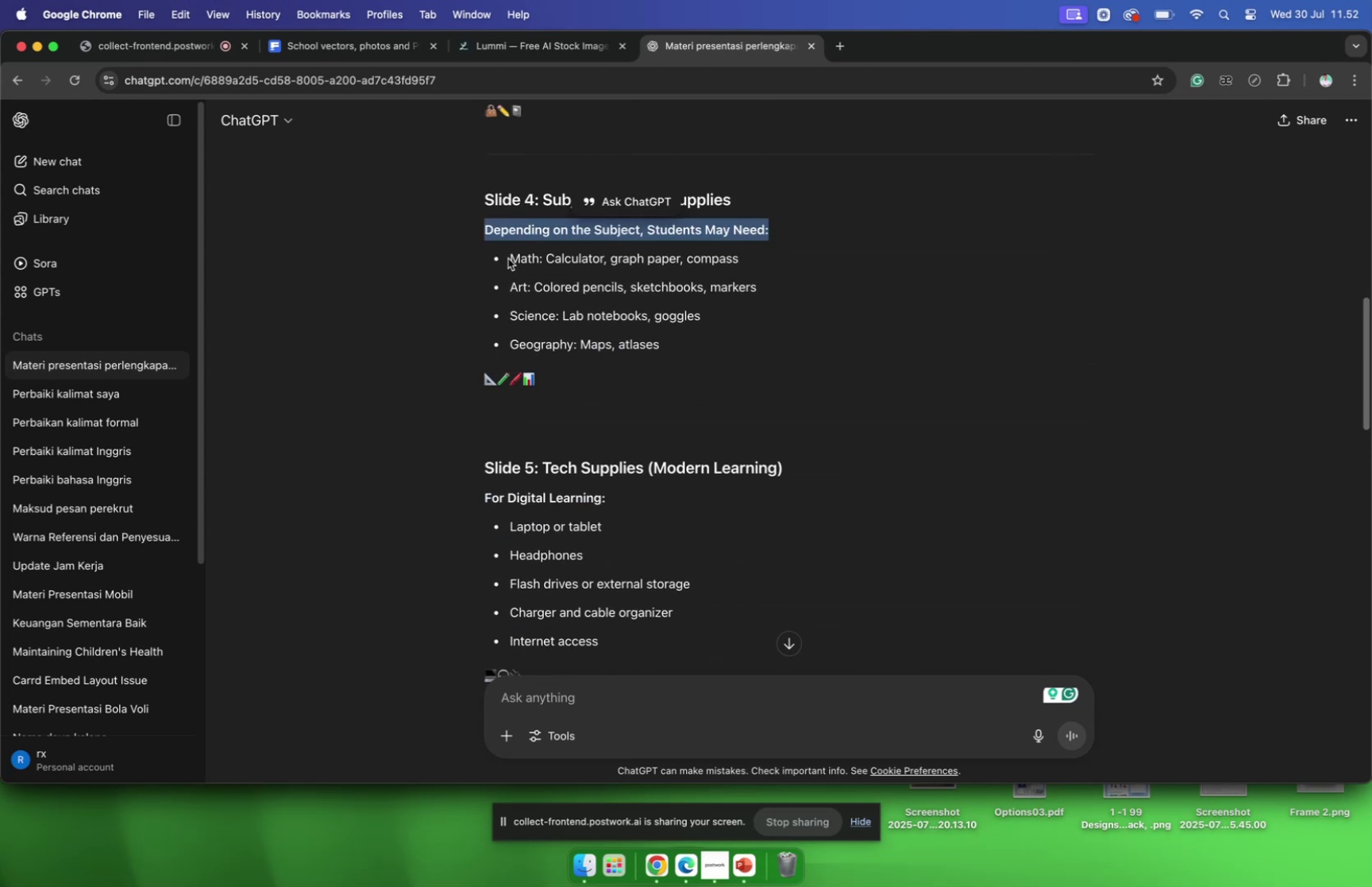 
wait(5.31)
 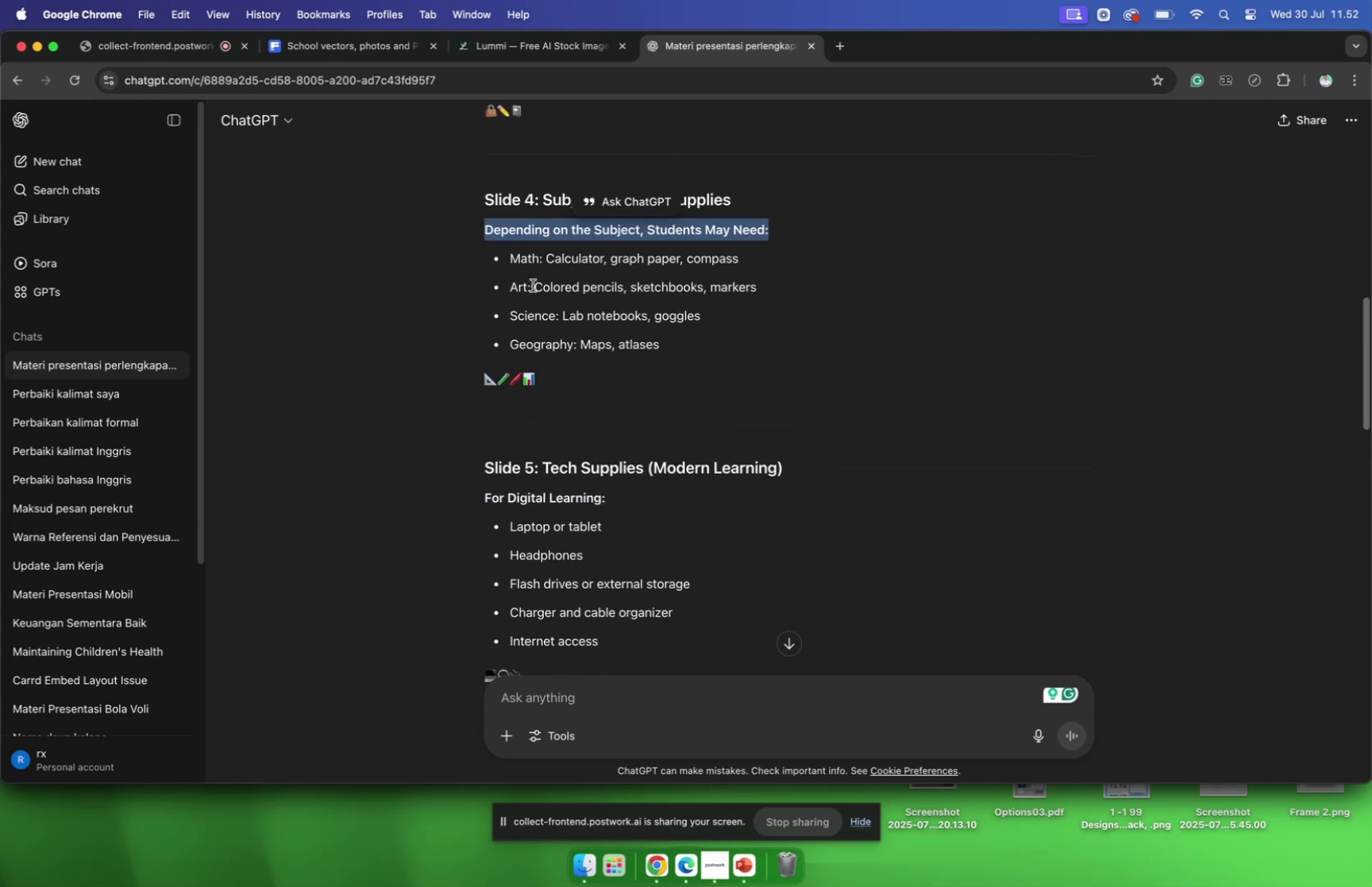 
left_click_drag(start_coordinate=[512, 257], to_coordinate=[738, 249])
 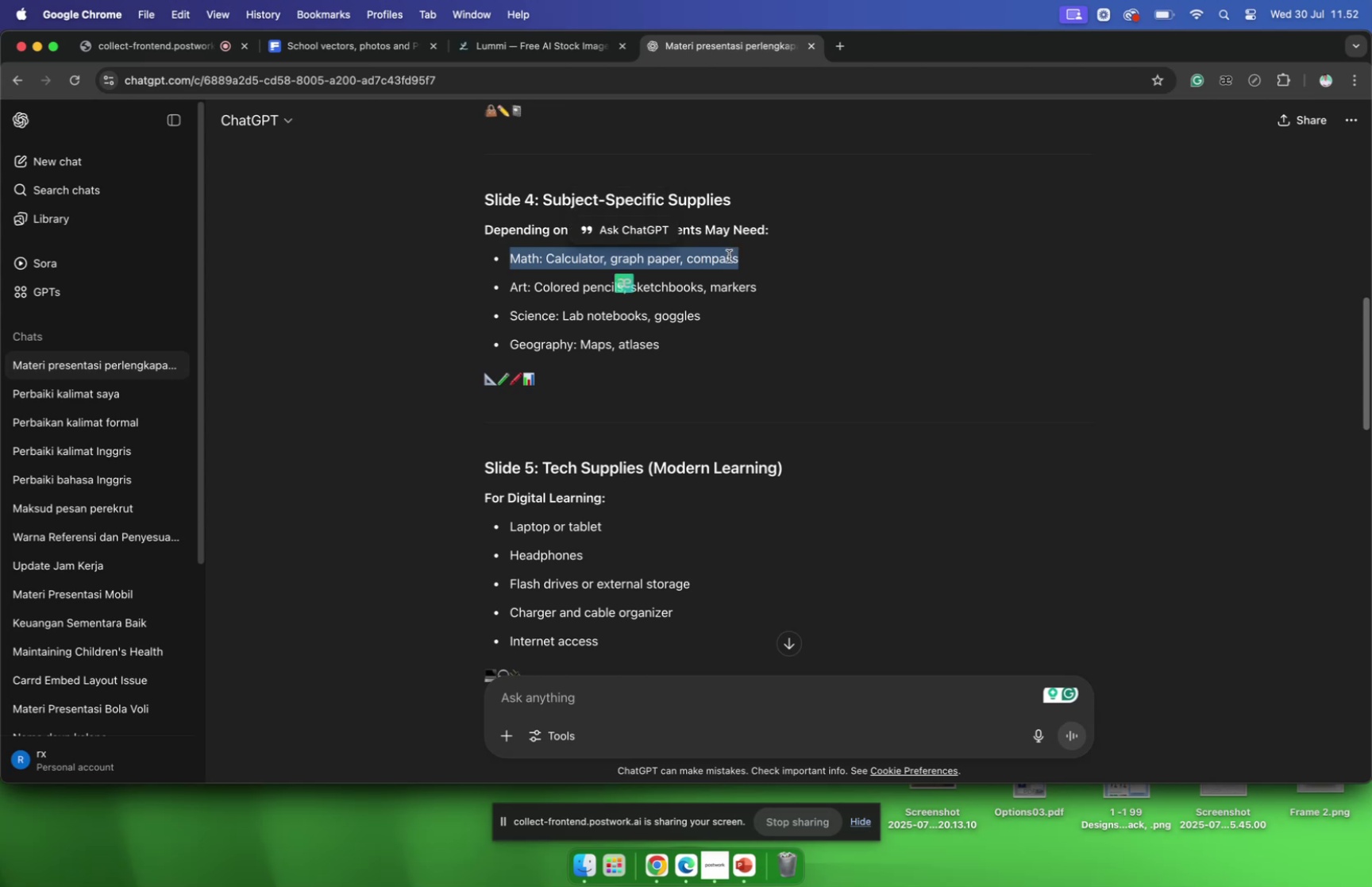 
hold_key(key=C, duration=0.51)
 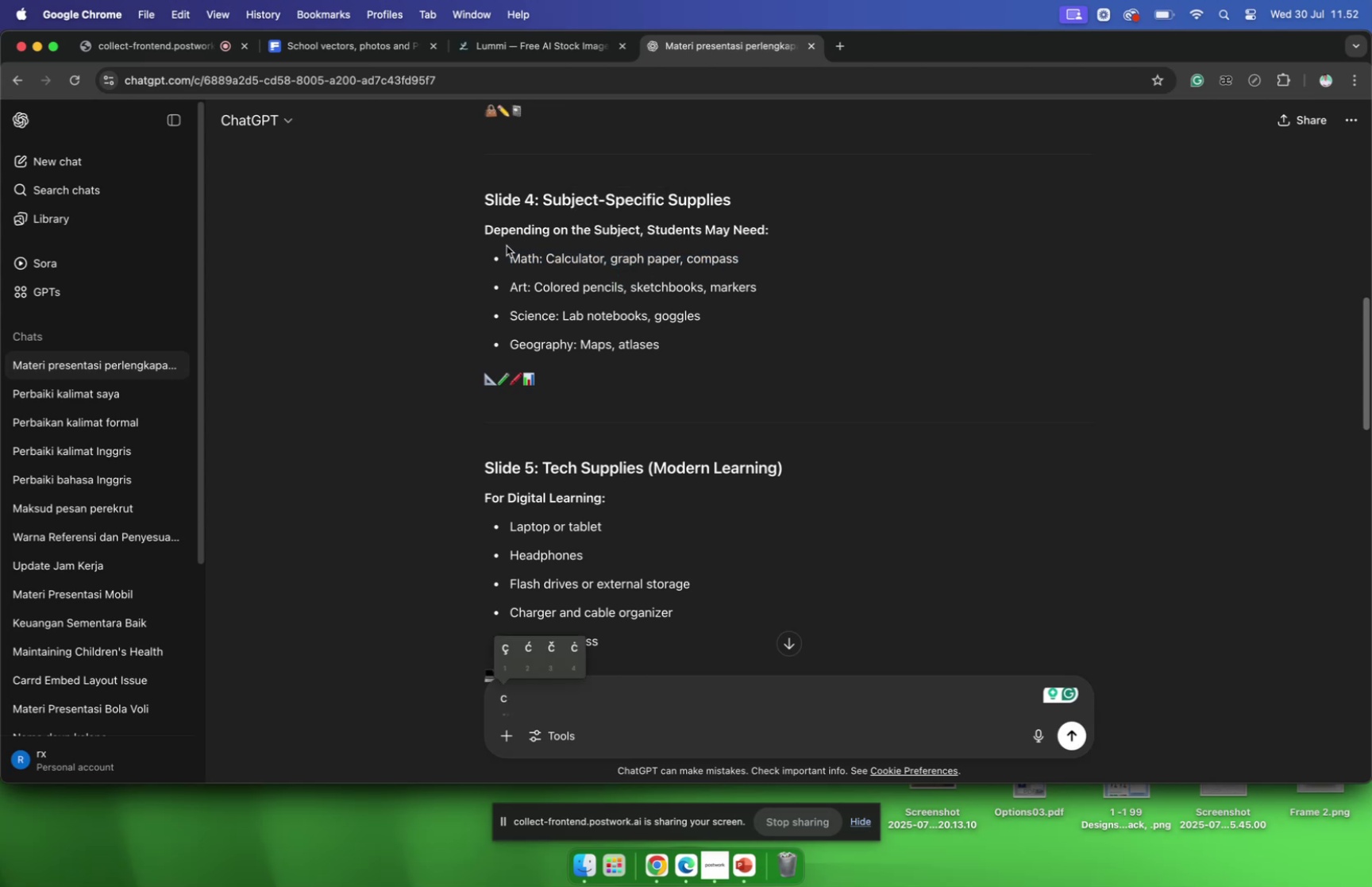 
left_click_drag(start_coordinate=[511, 259], to_coordinate=[730, 272])
 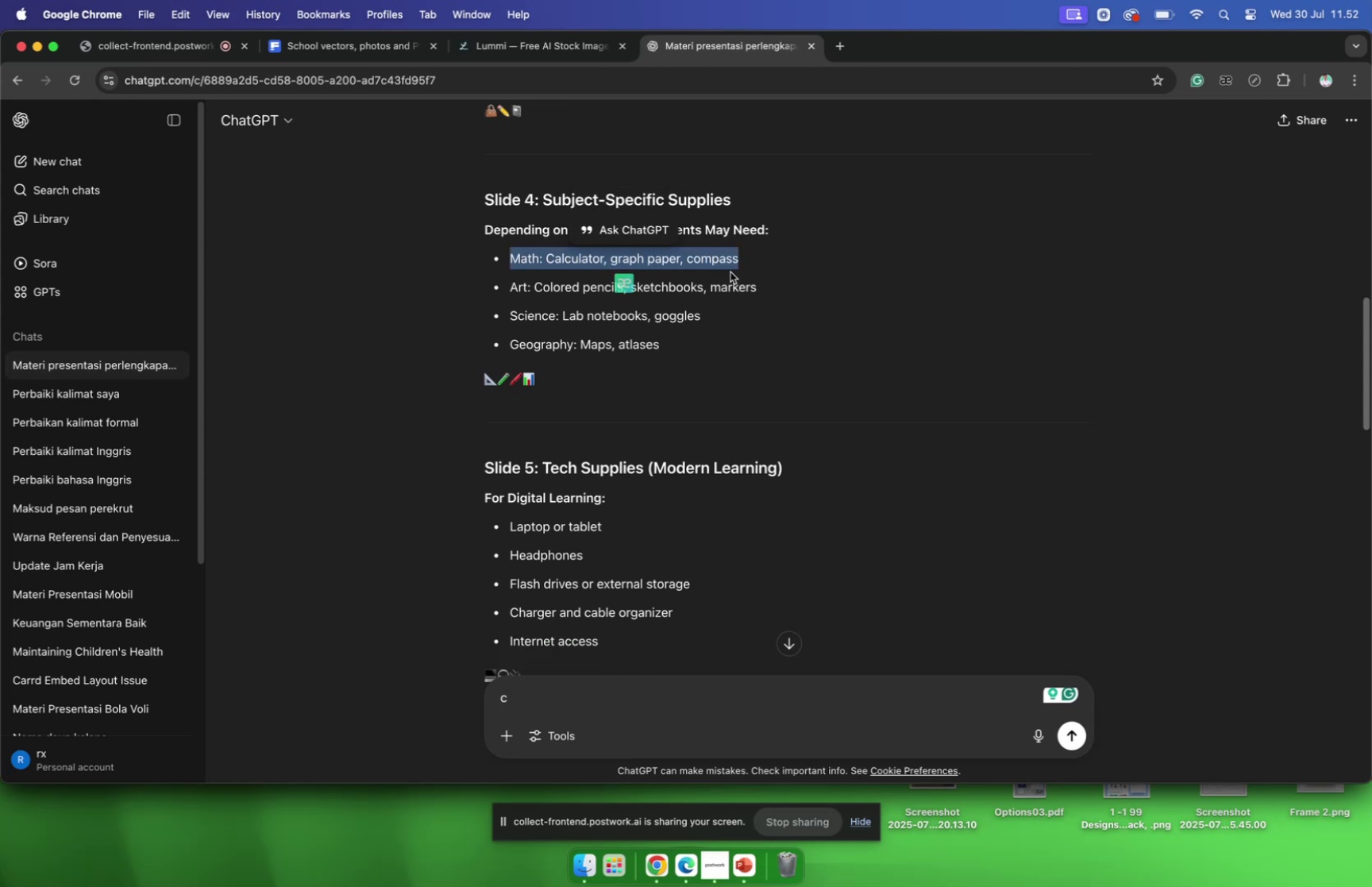 
key(Meta+C)
 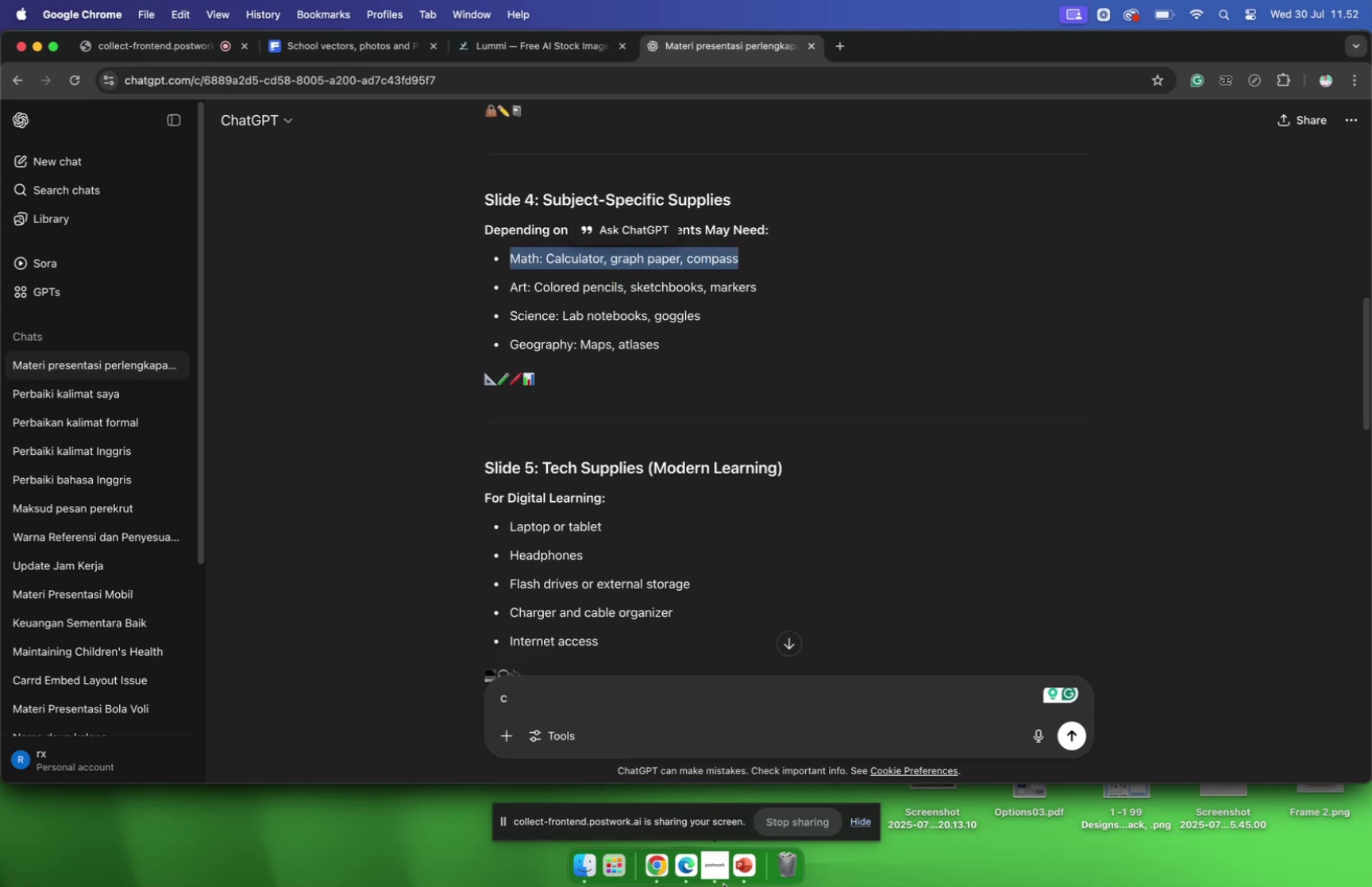 
left_click([746, 874])
 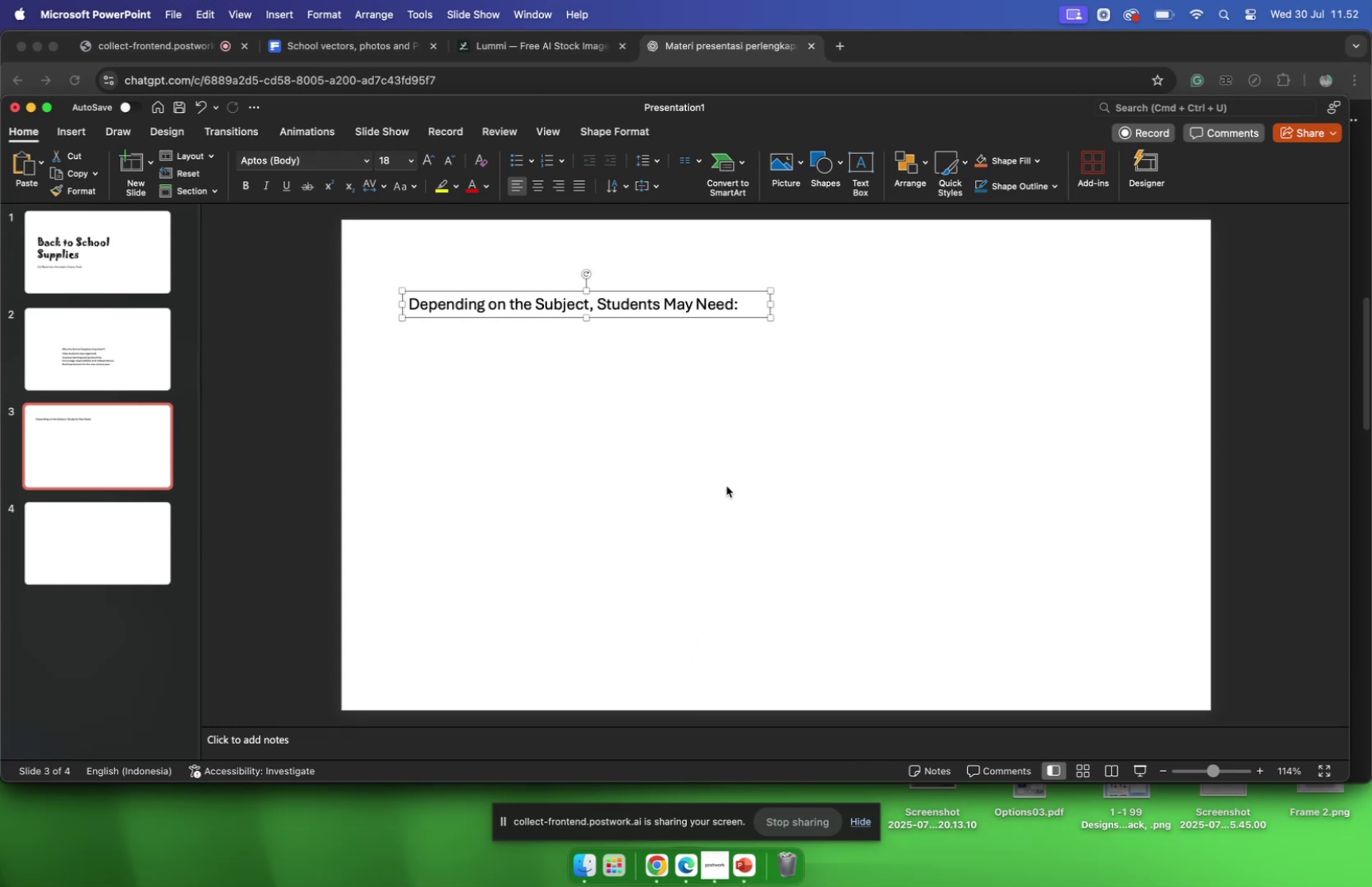 
left_click([726, 485])
 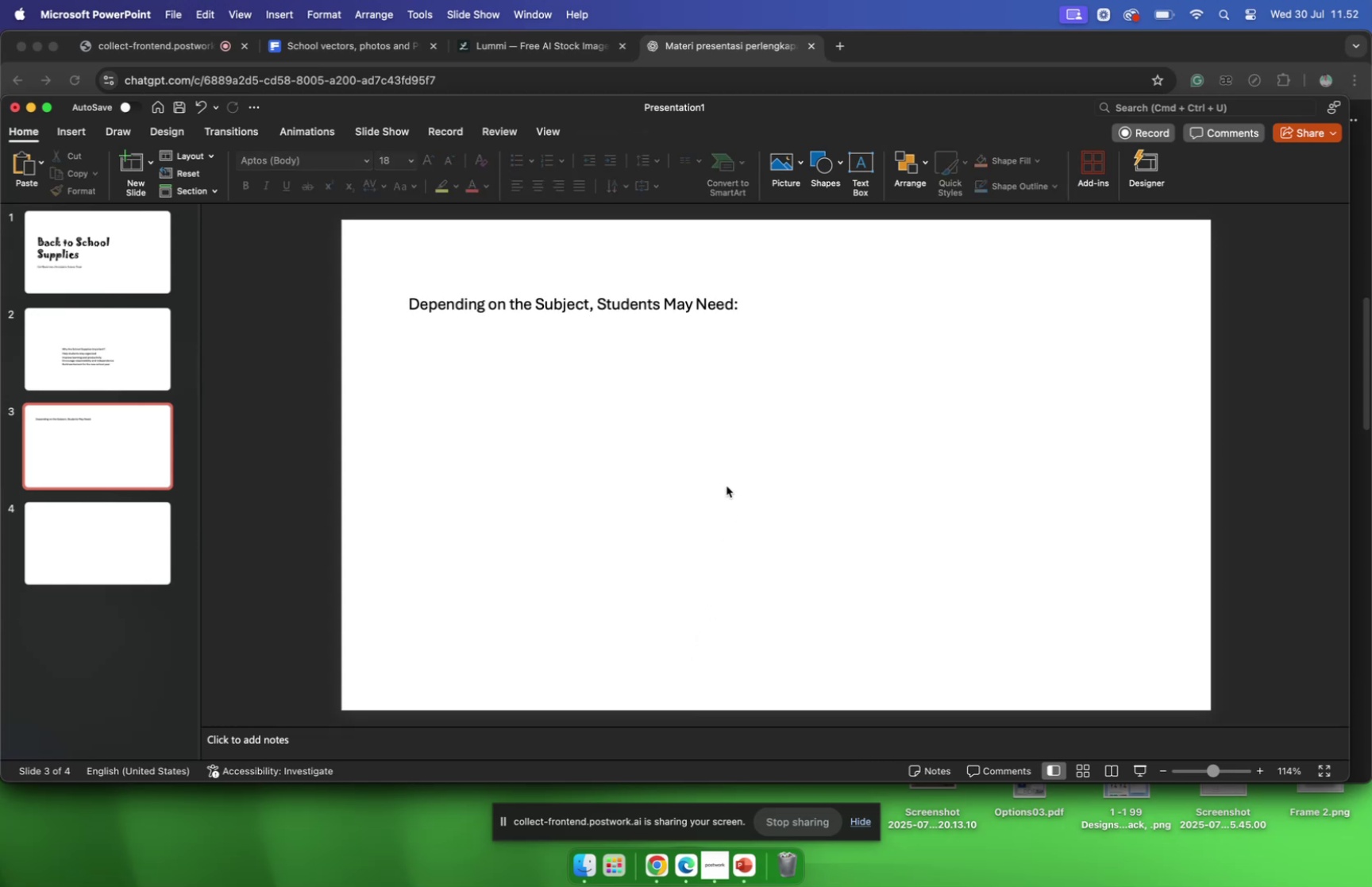 
key(Meta+CommandLeft)
 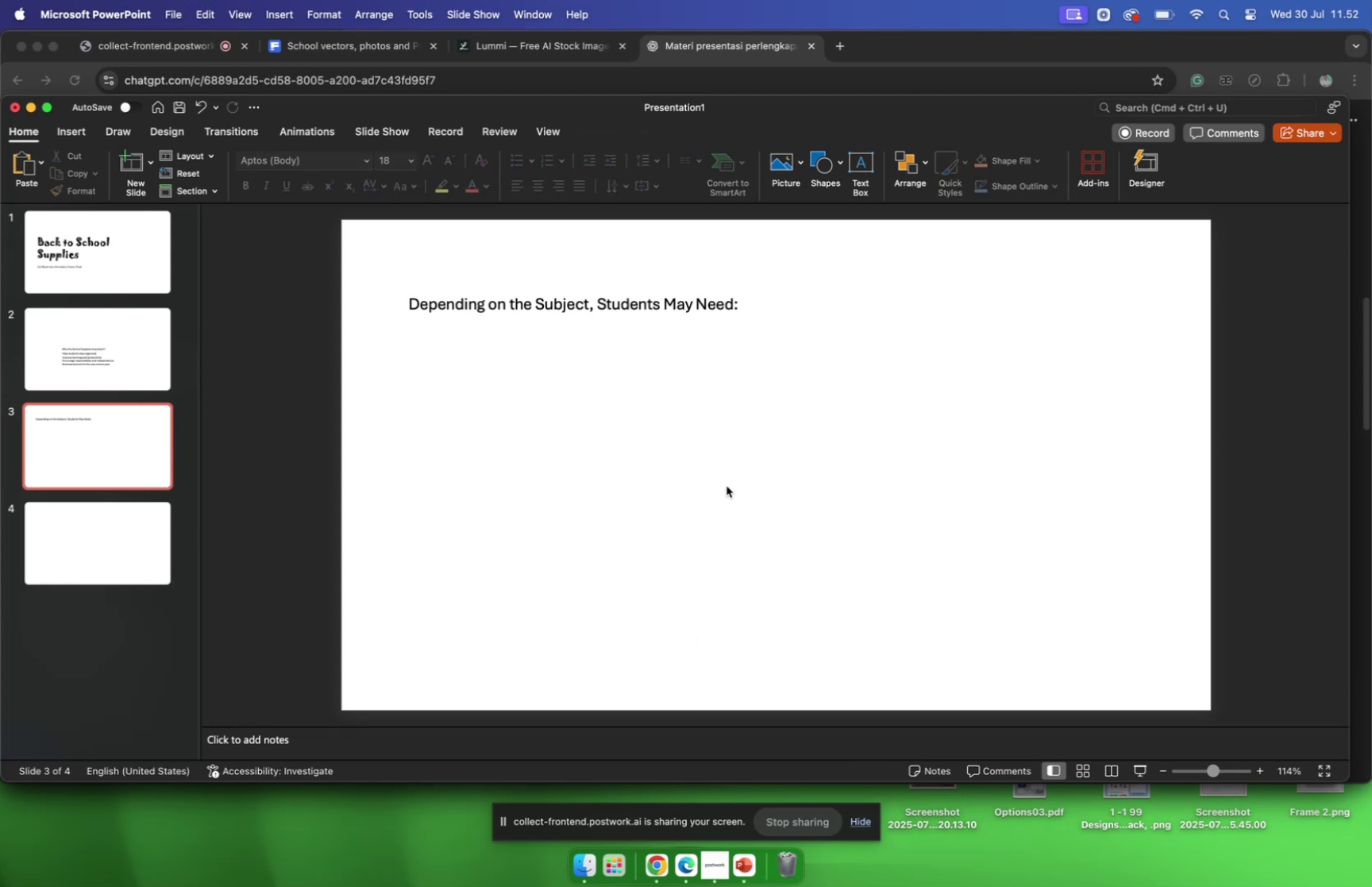 
key(Meta+V)
 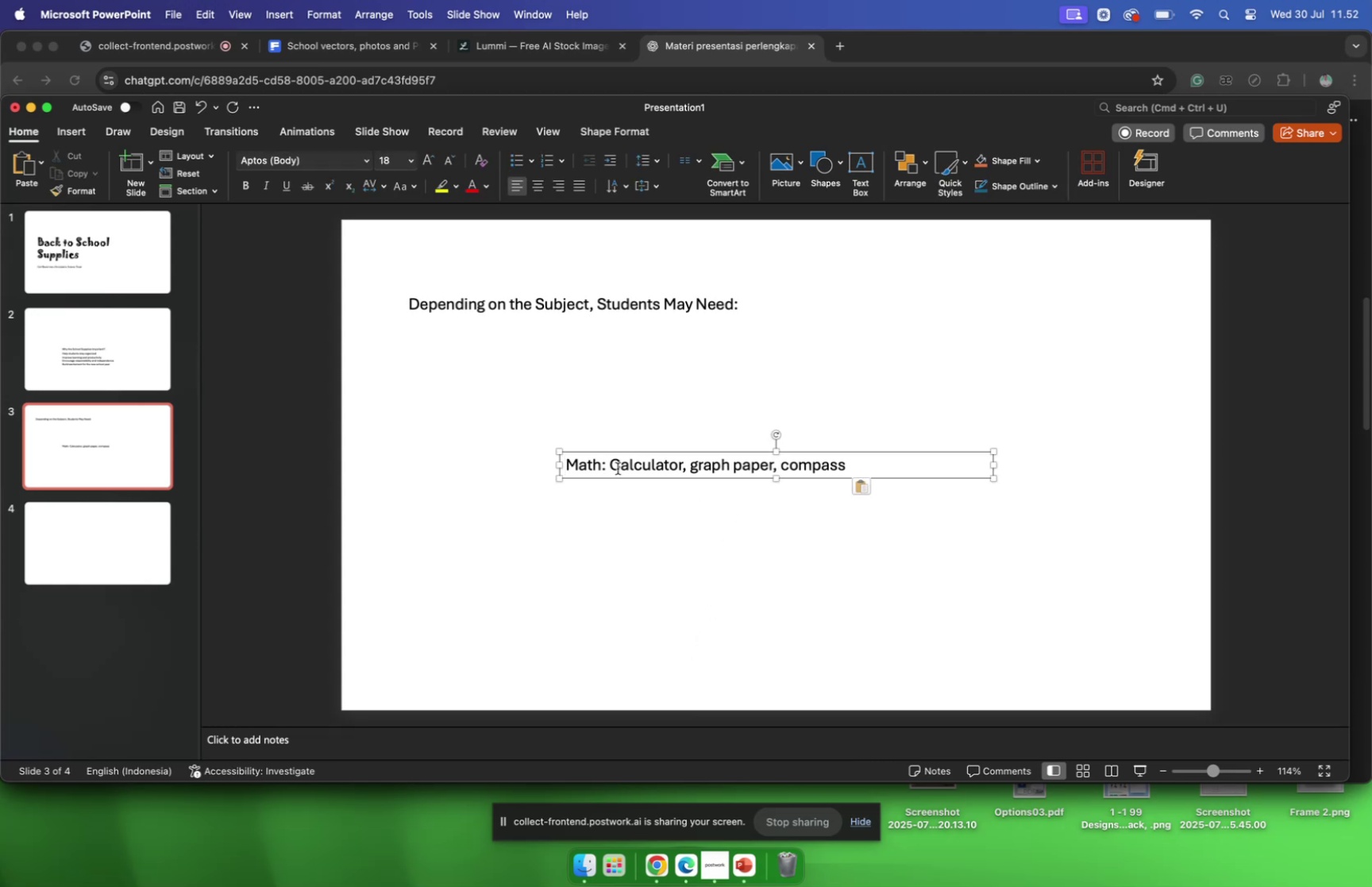 
left_click([129, 542])
 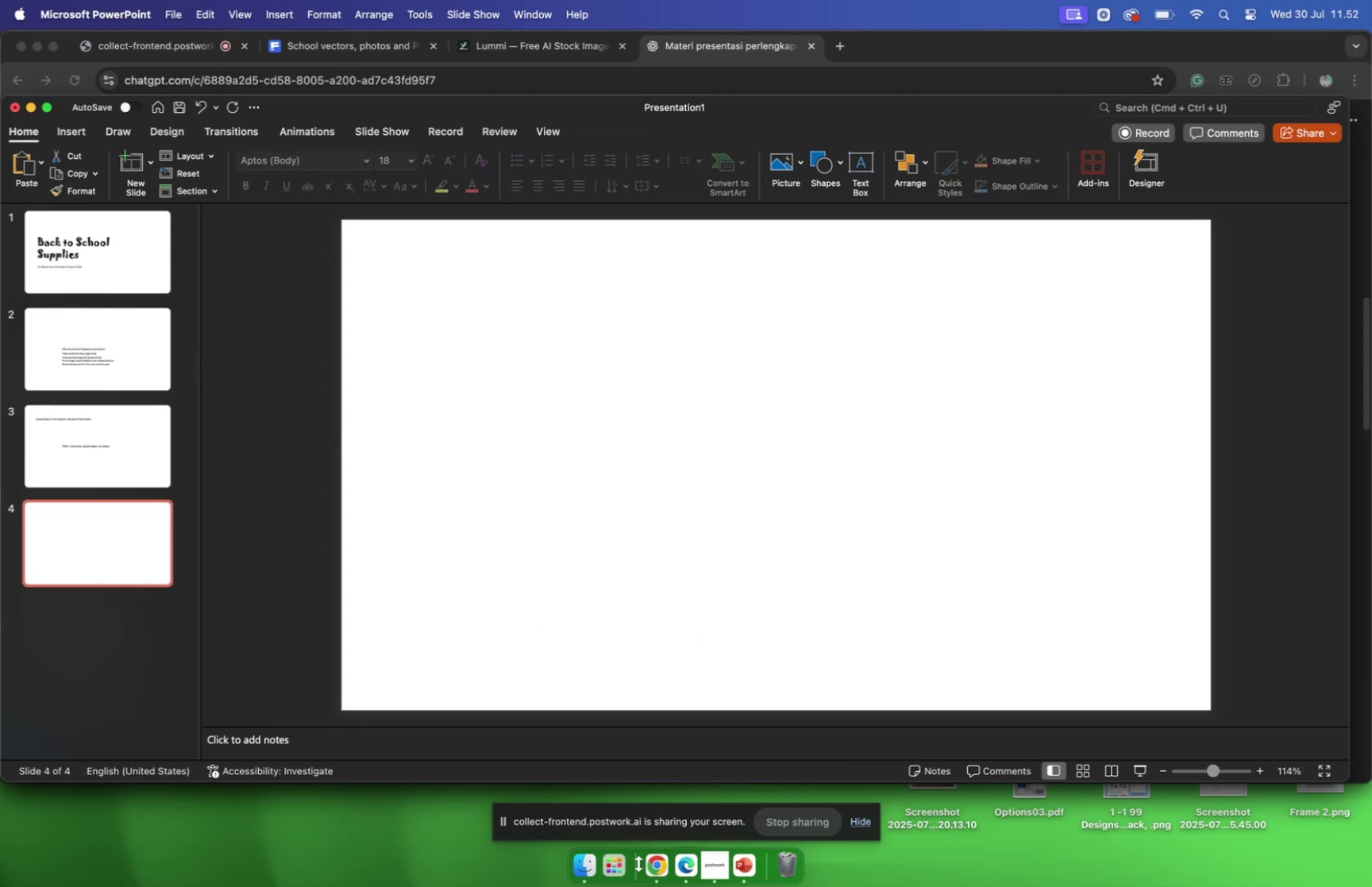 
left_click([649, 866])
 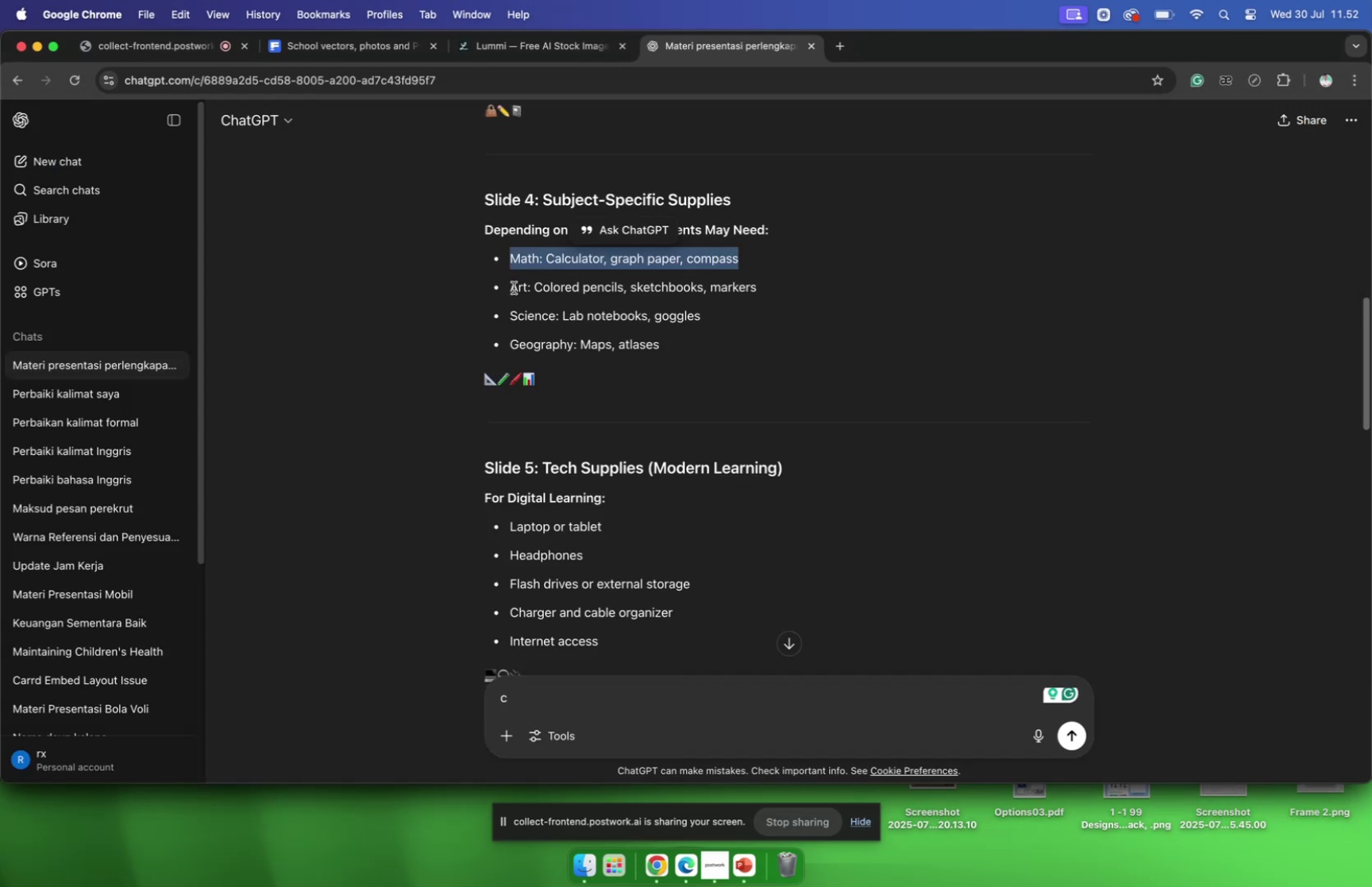 
left_click_drag(start_coordinate=[511, 287], to_coordinate=[739, 303])
 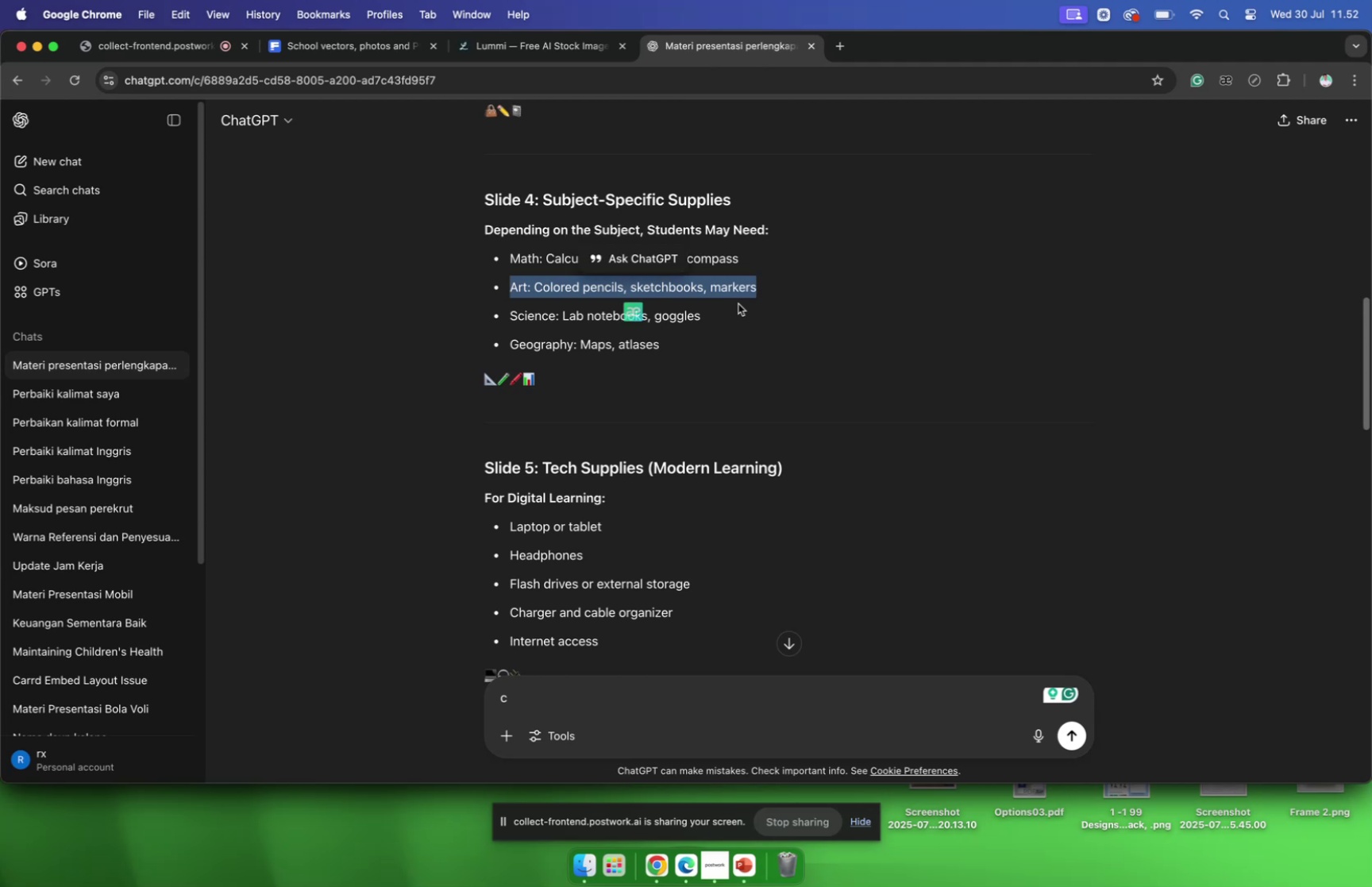 
key(Meta+C)
 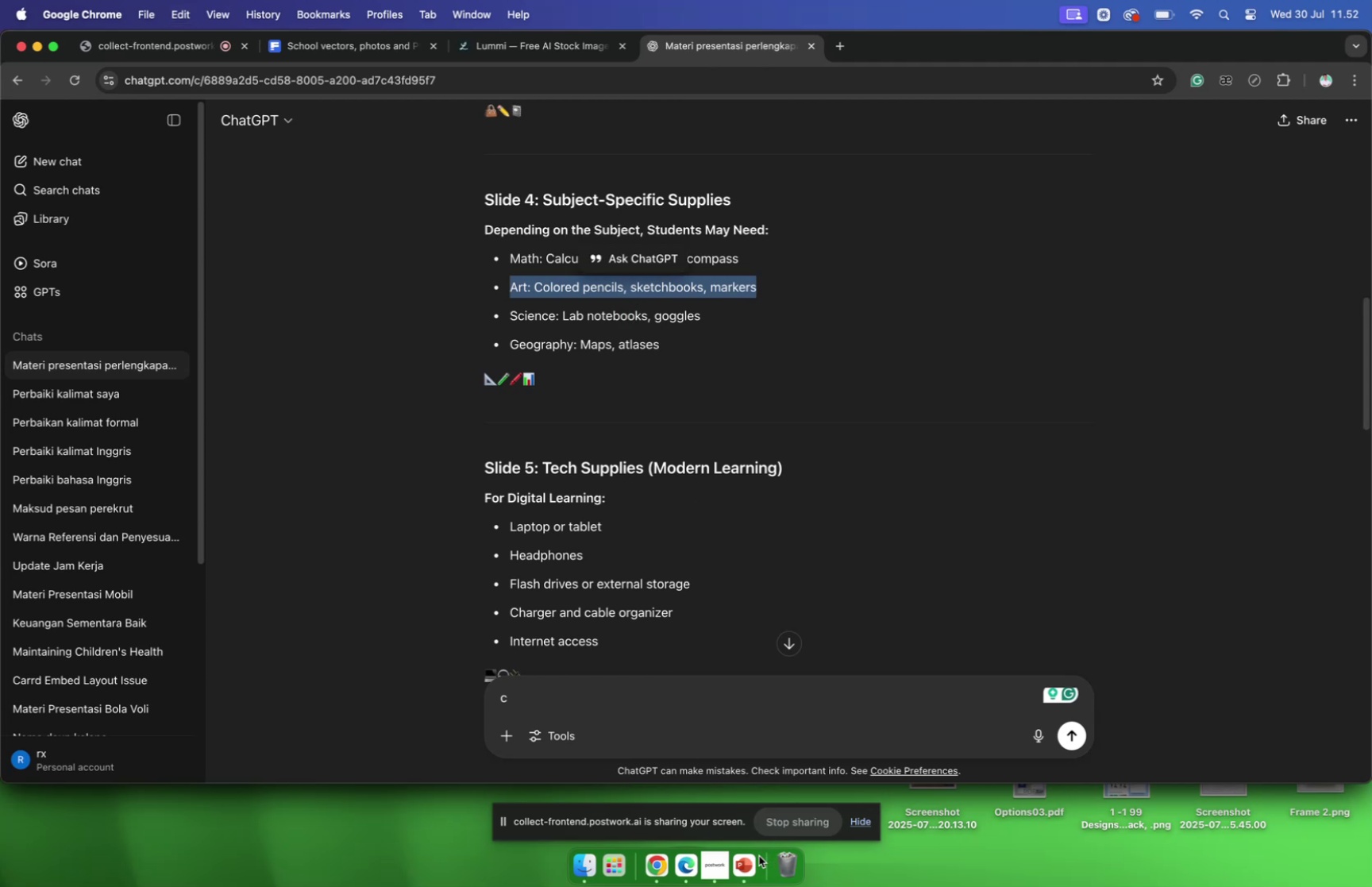 
left_click([752, 862])
 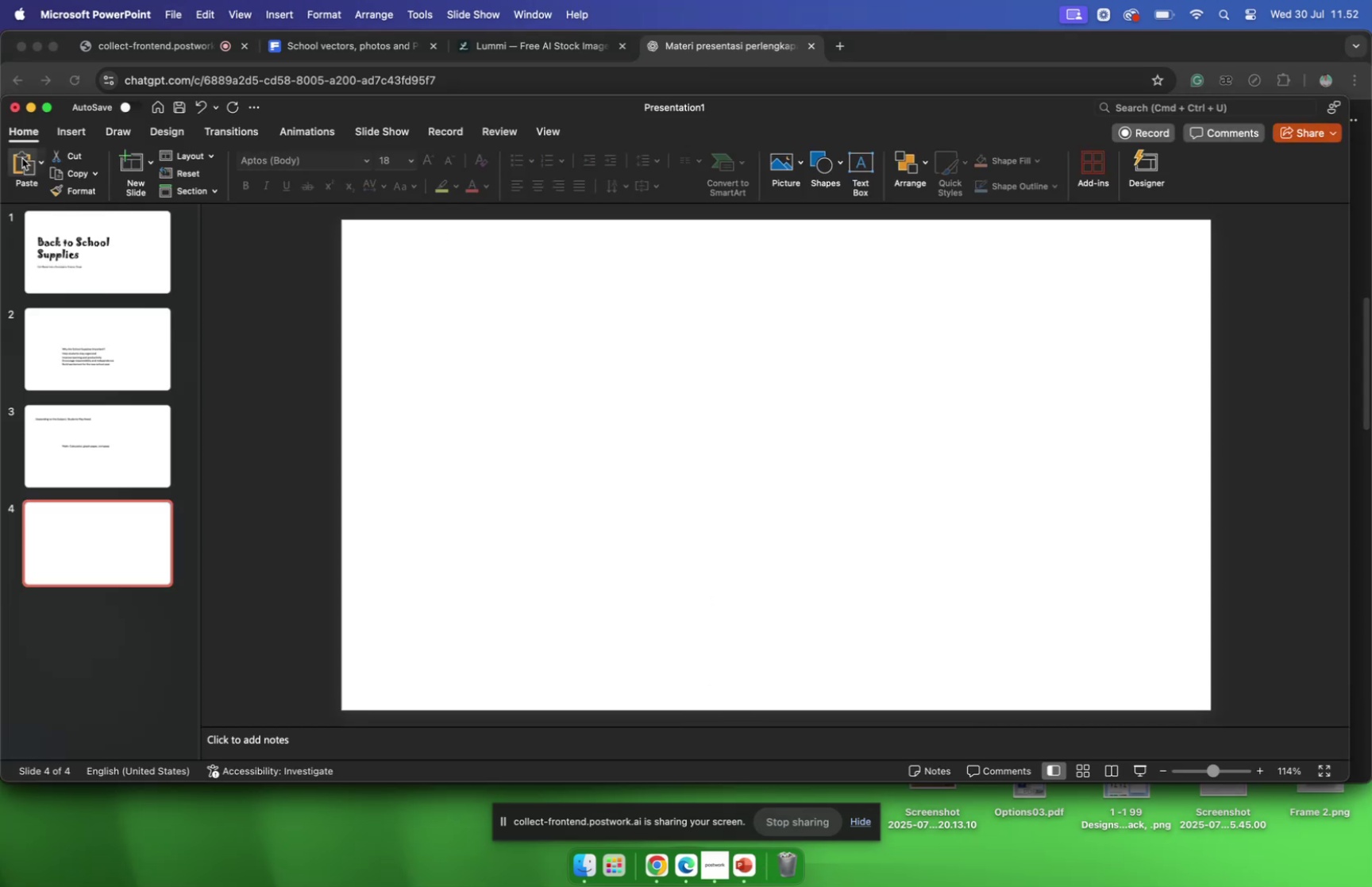 
left_click([16, 168])
 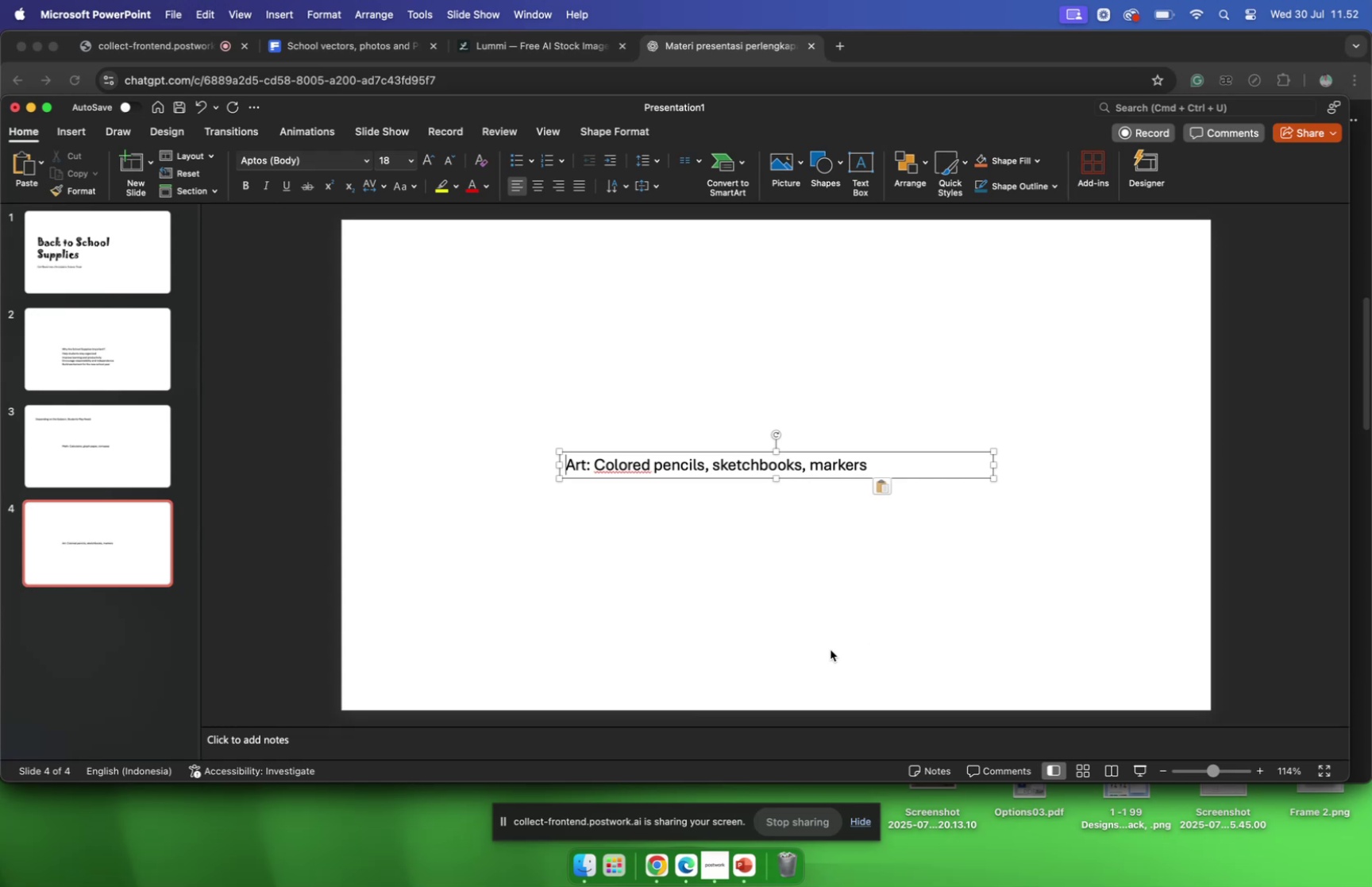 
wait(8.44)
 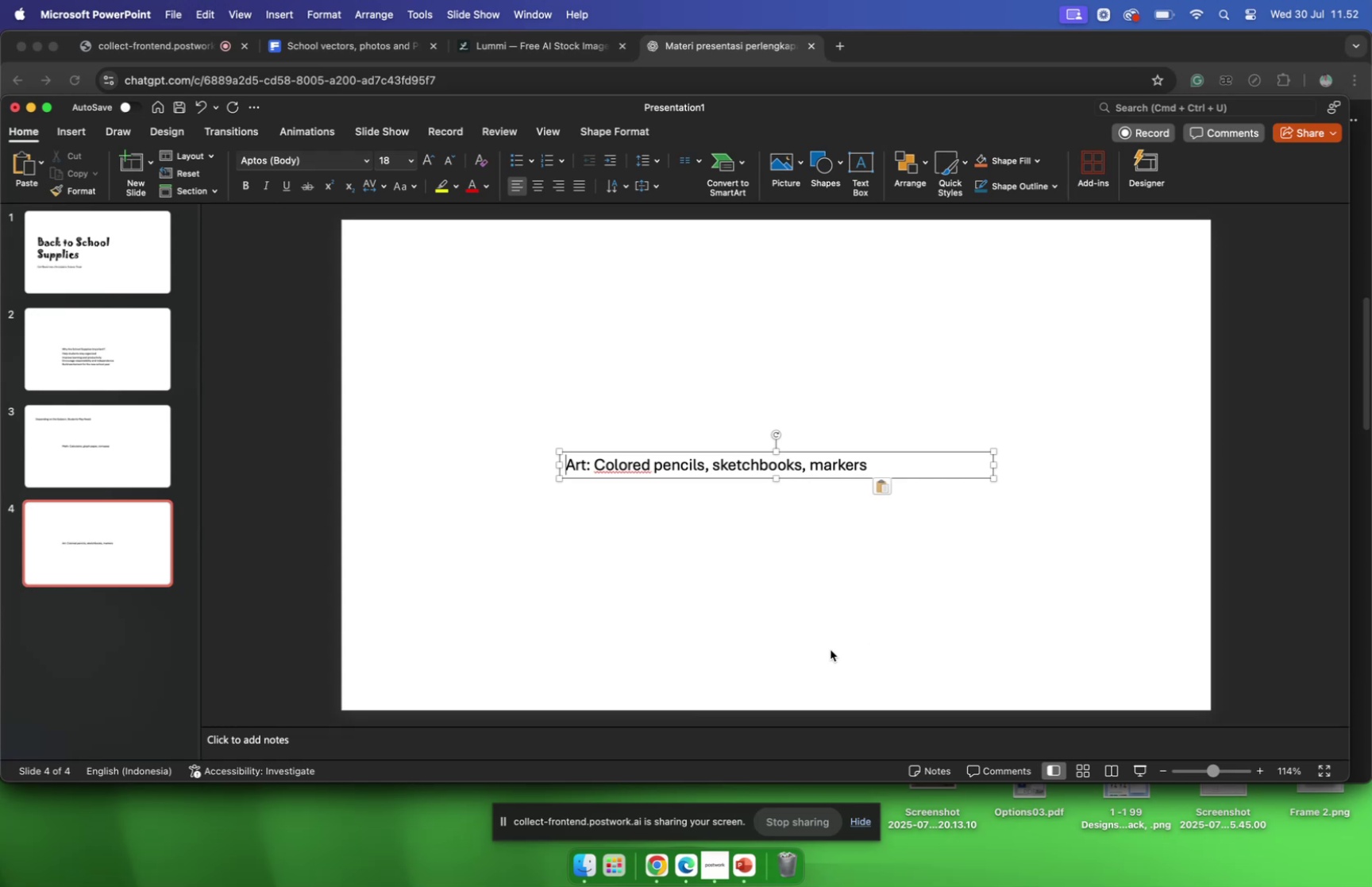 
left_click([133, 171])
 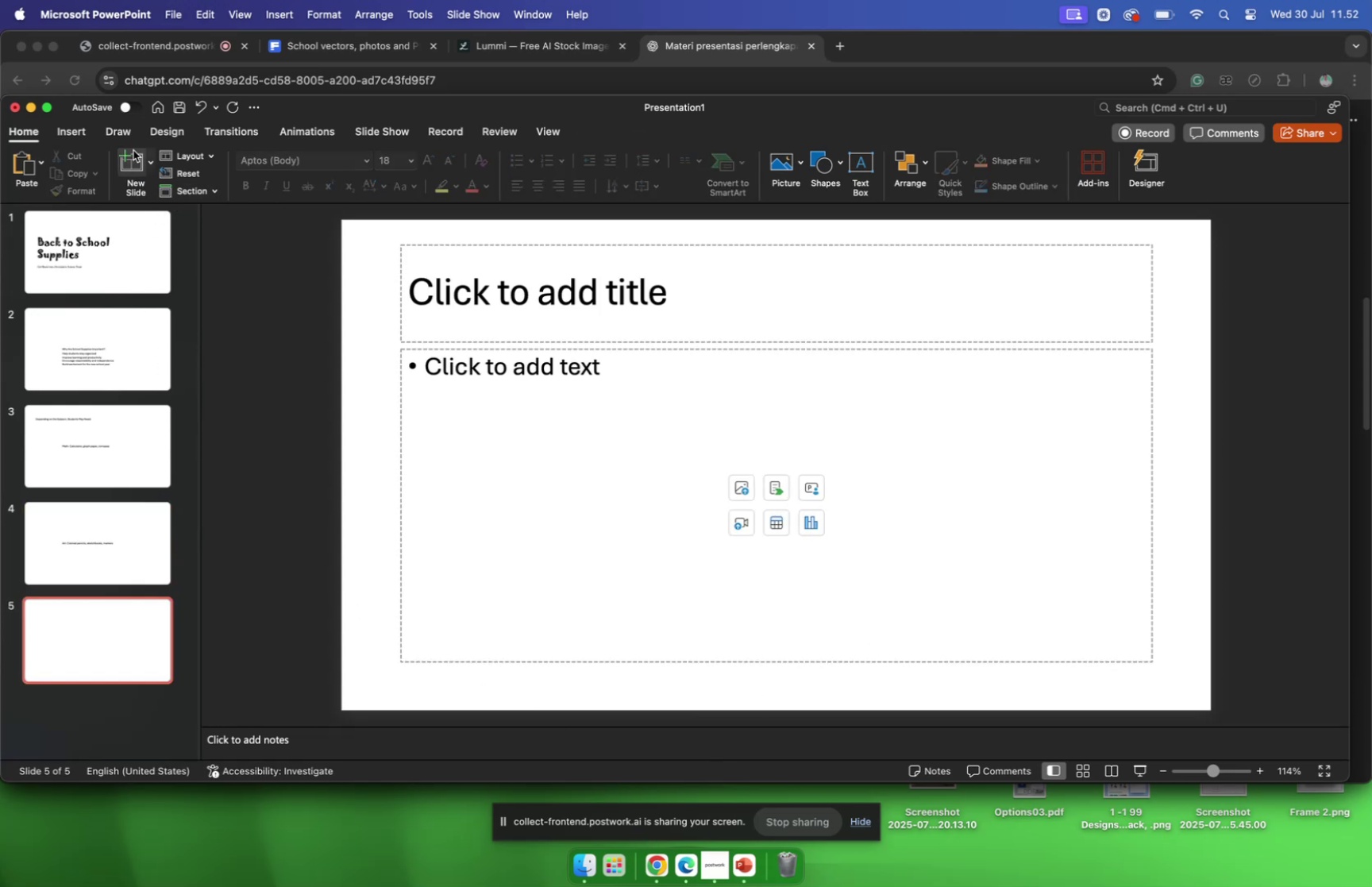 
double_click([137, 171])
 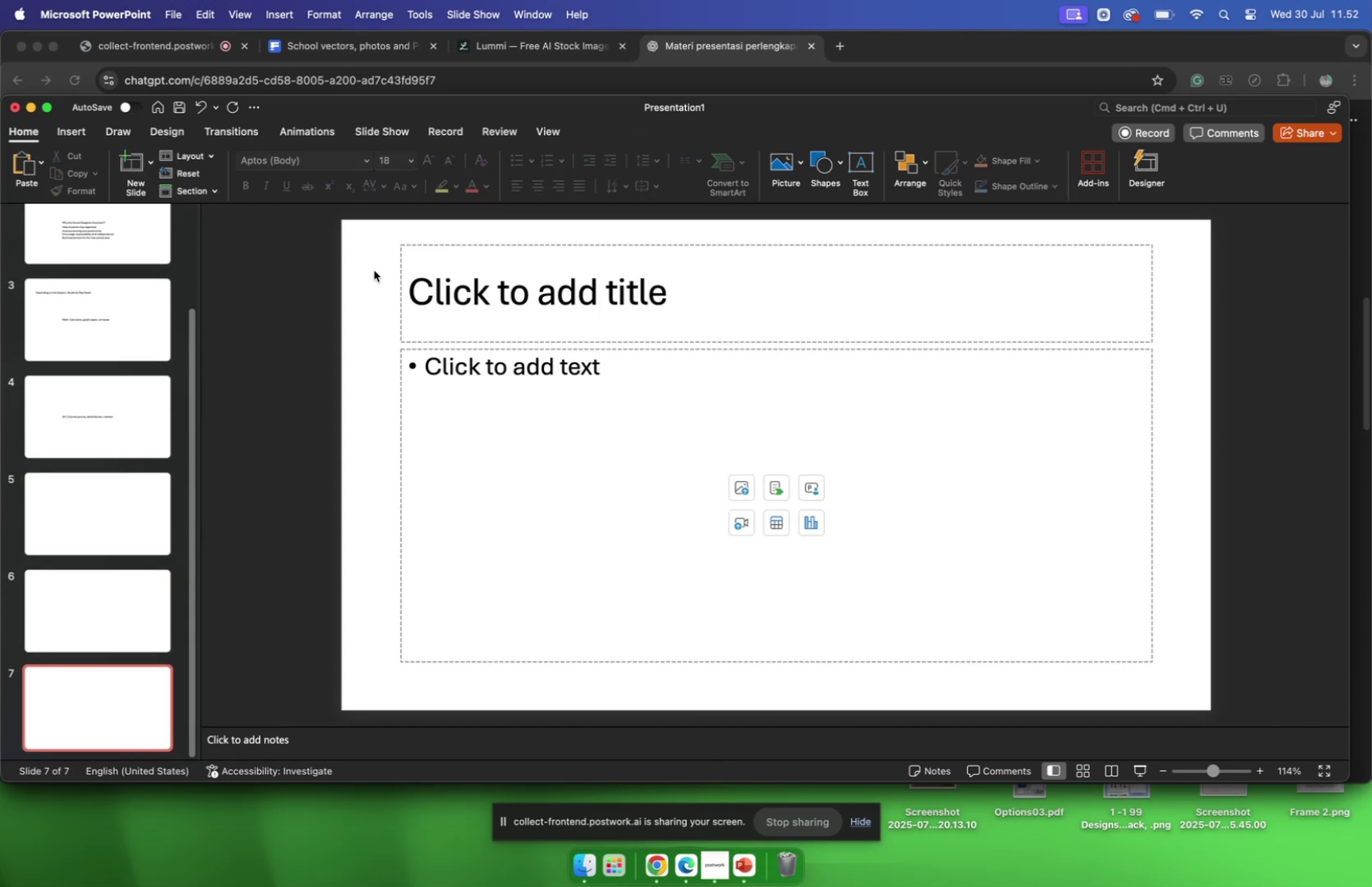 
left_click_drag(start_coordinate=[362, 239], to_coordinate=[1194, 705])
 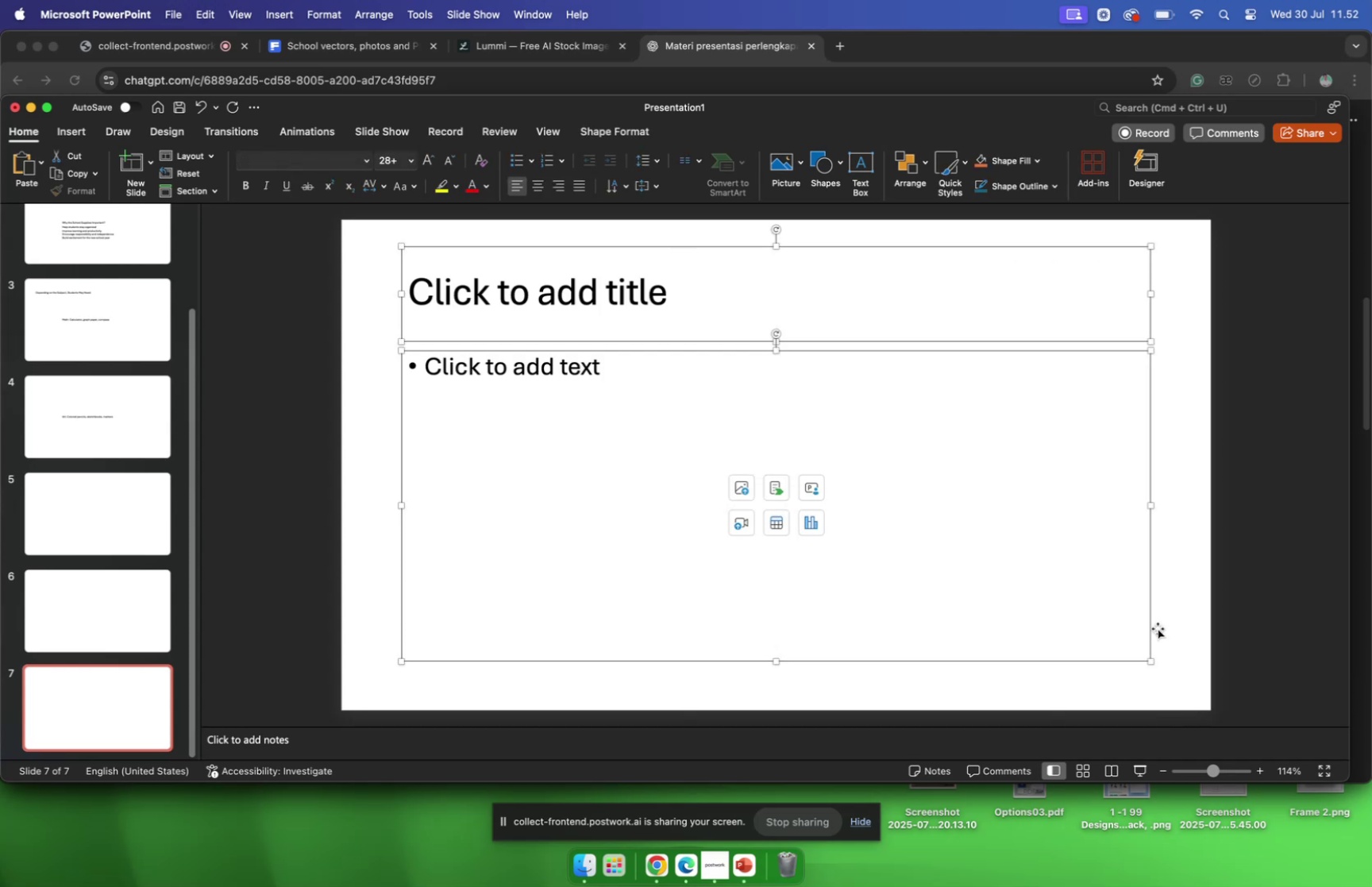 
key(Backspace)
 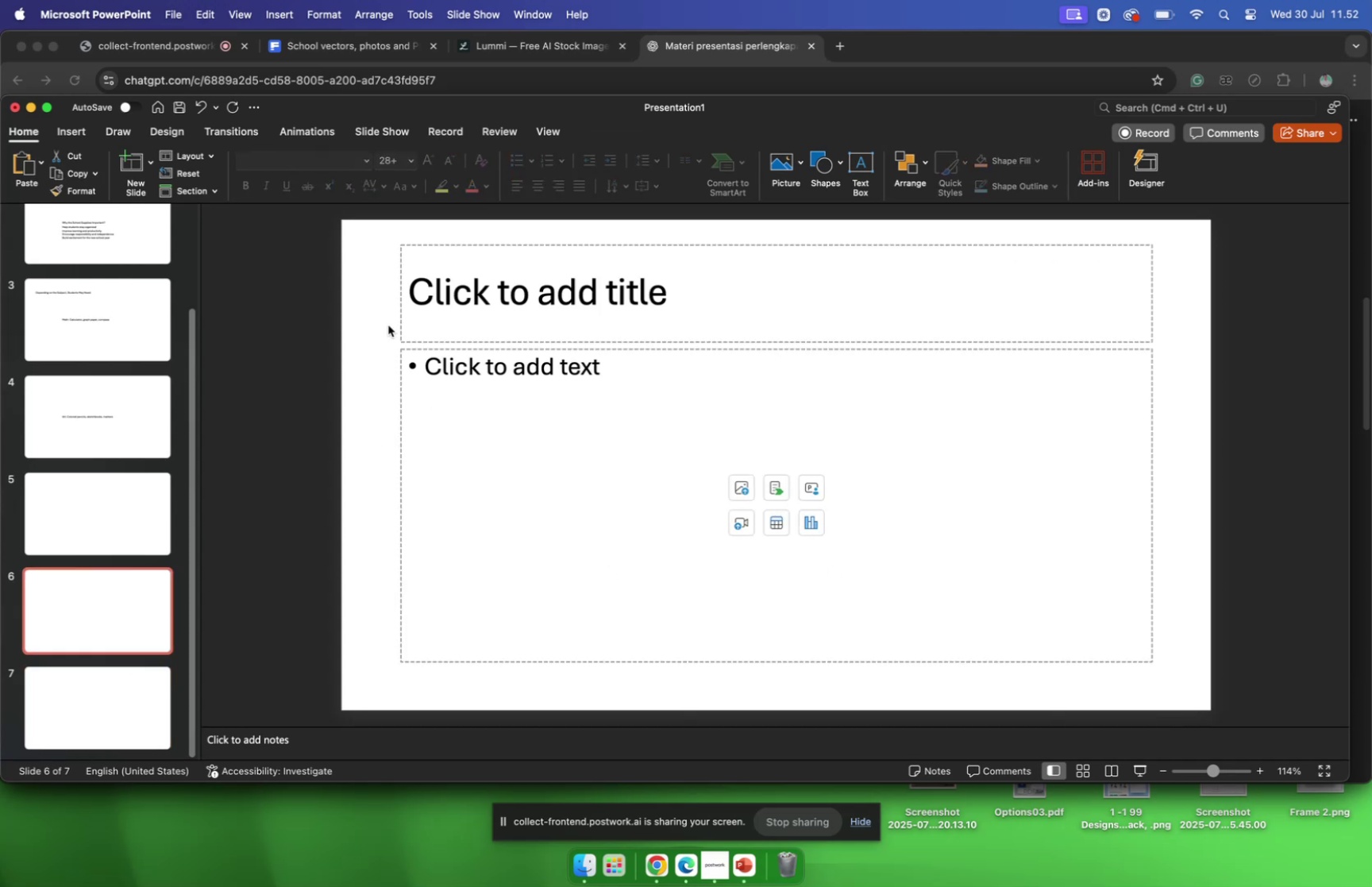 
left_click_drag(start_coordinate=[374, 237], to_coordinate=[1224, 742])
 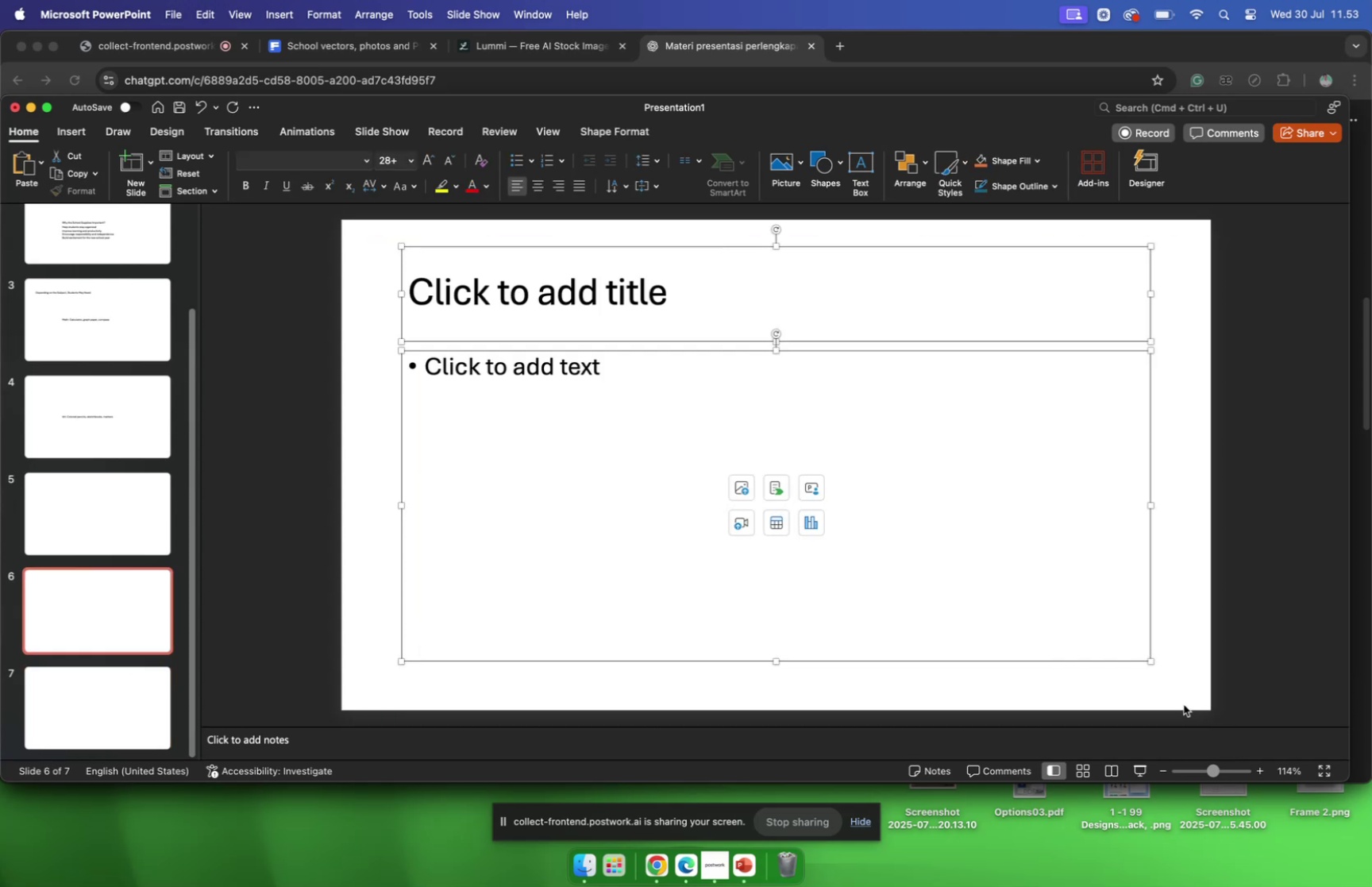 
key(Backspace)
 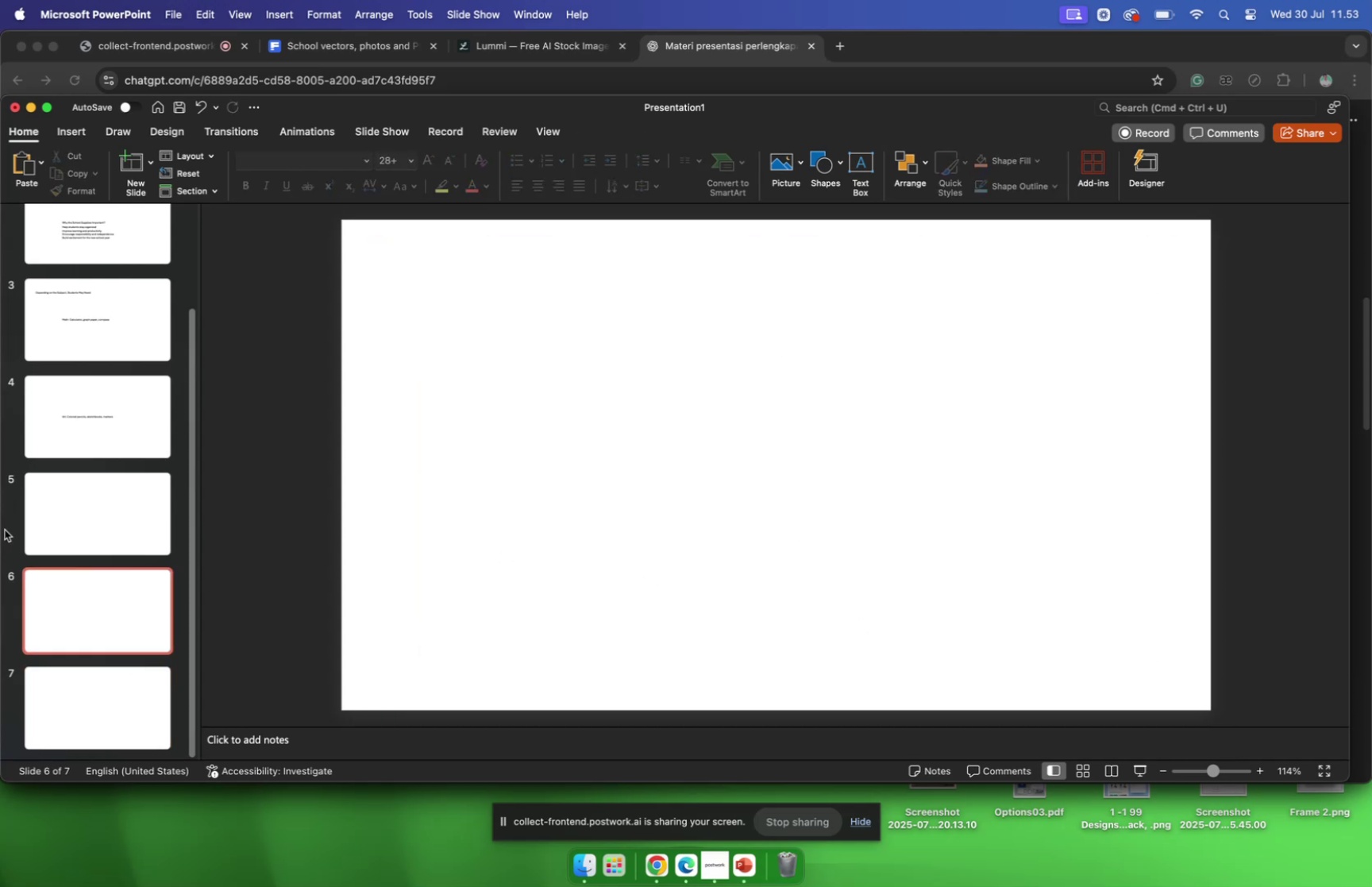 
left_click([65, 525])
 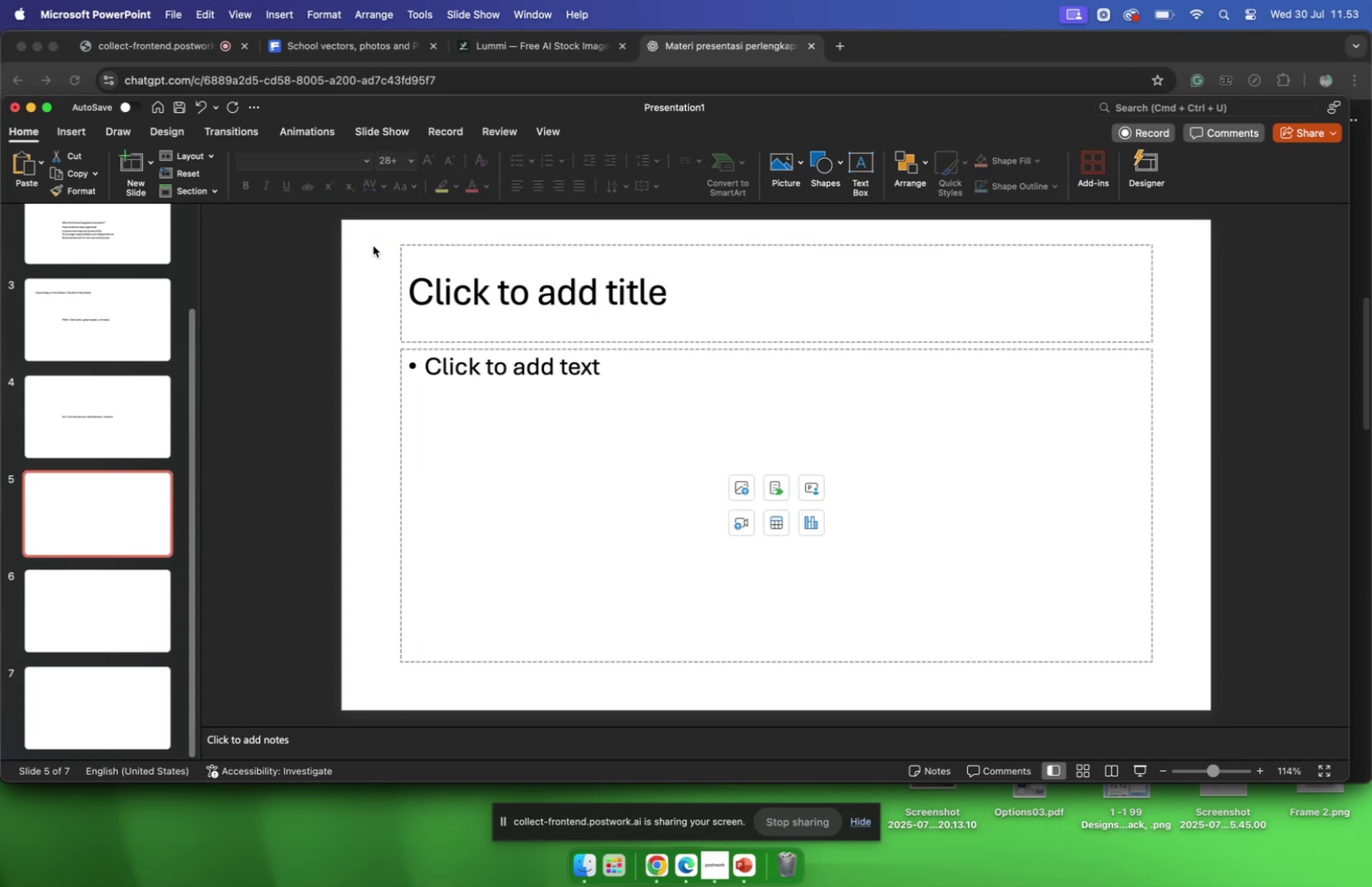 
left_click_drag(start_coordinate=[372, 236], to_coordinate=[1166, 718])
 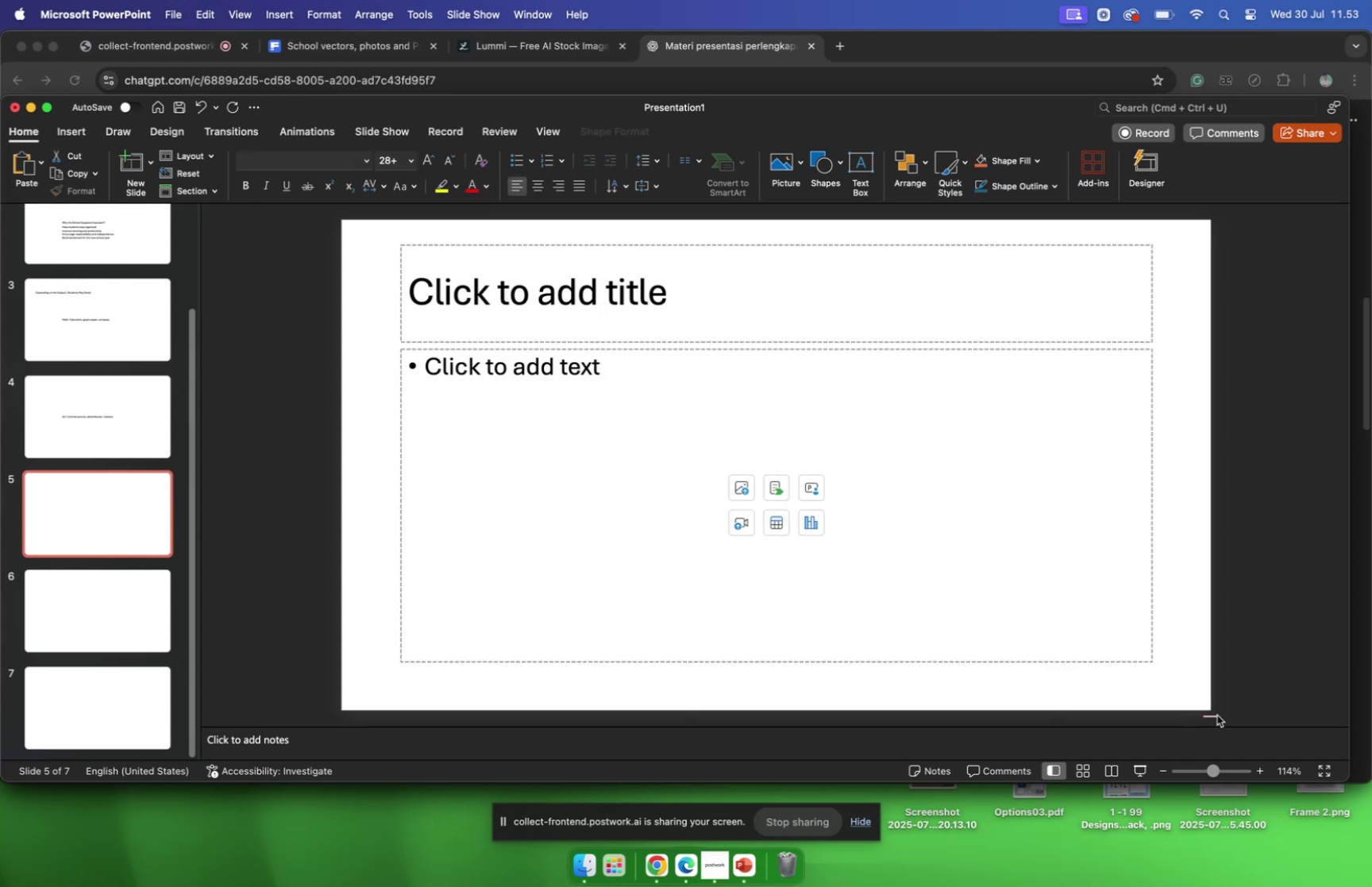 
left_click_drag(start_coordinate=[1204, 715], to_coordinate=[1235, 712])
 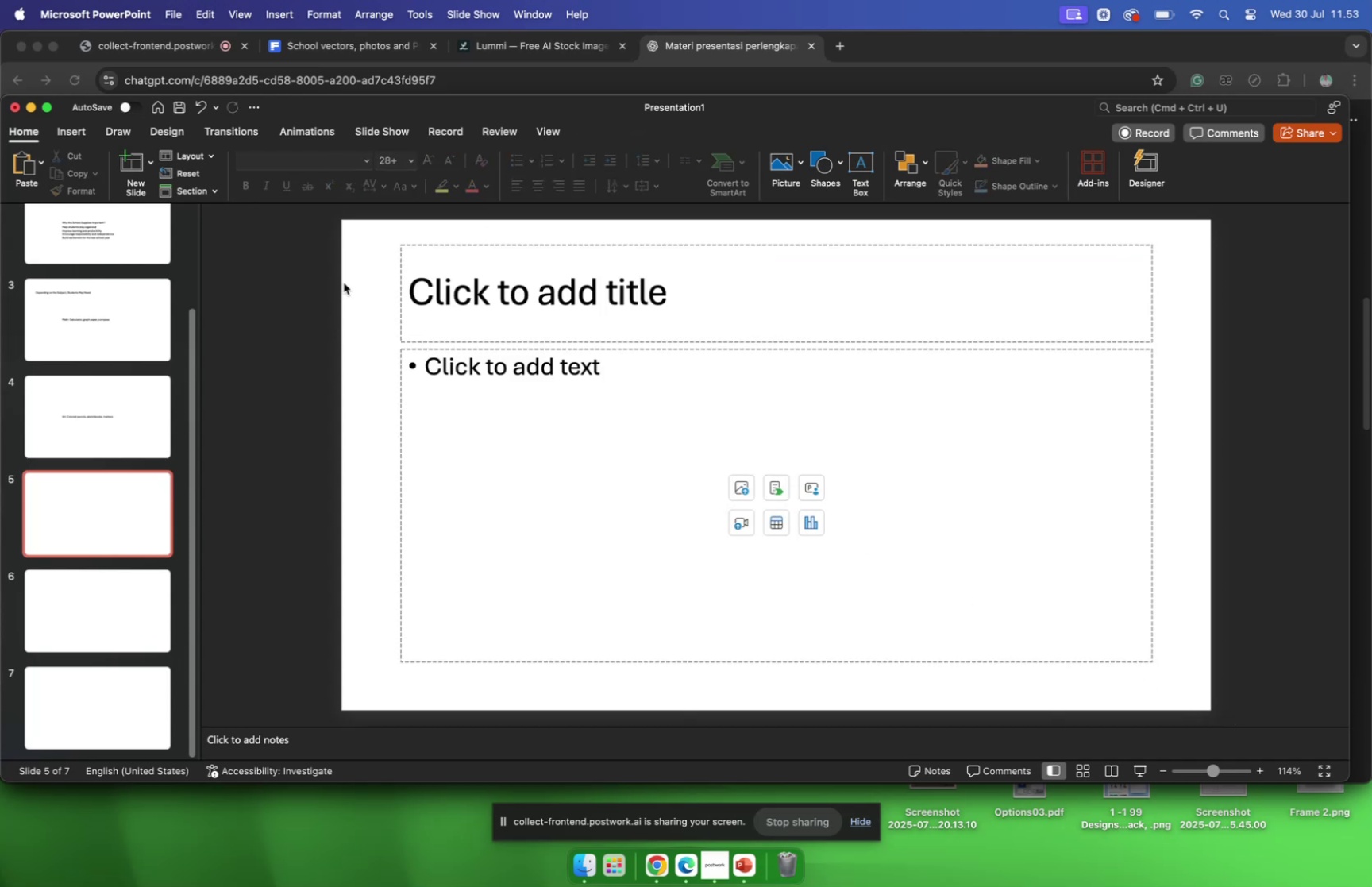 
left_click_drag(start_coordinate=[367, 240], to_coordinate=[1370, 773])
 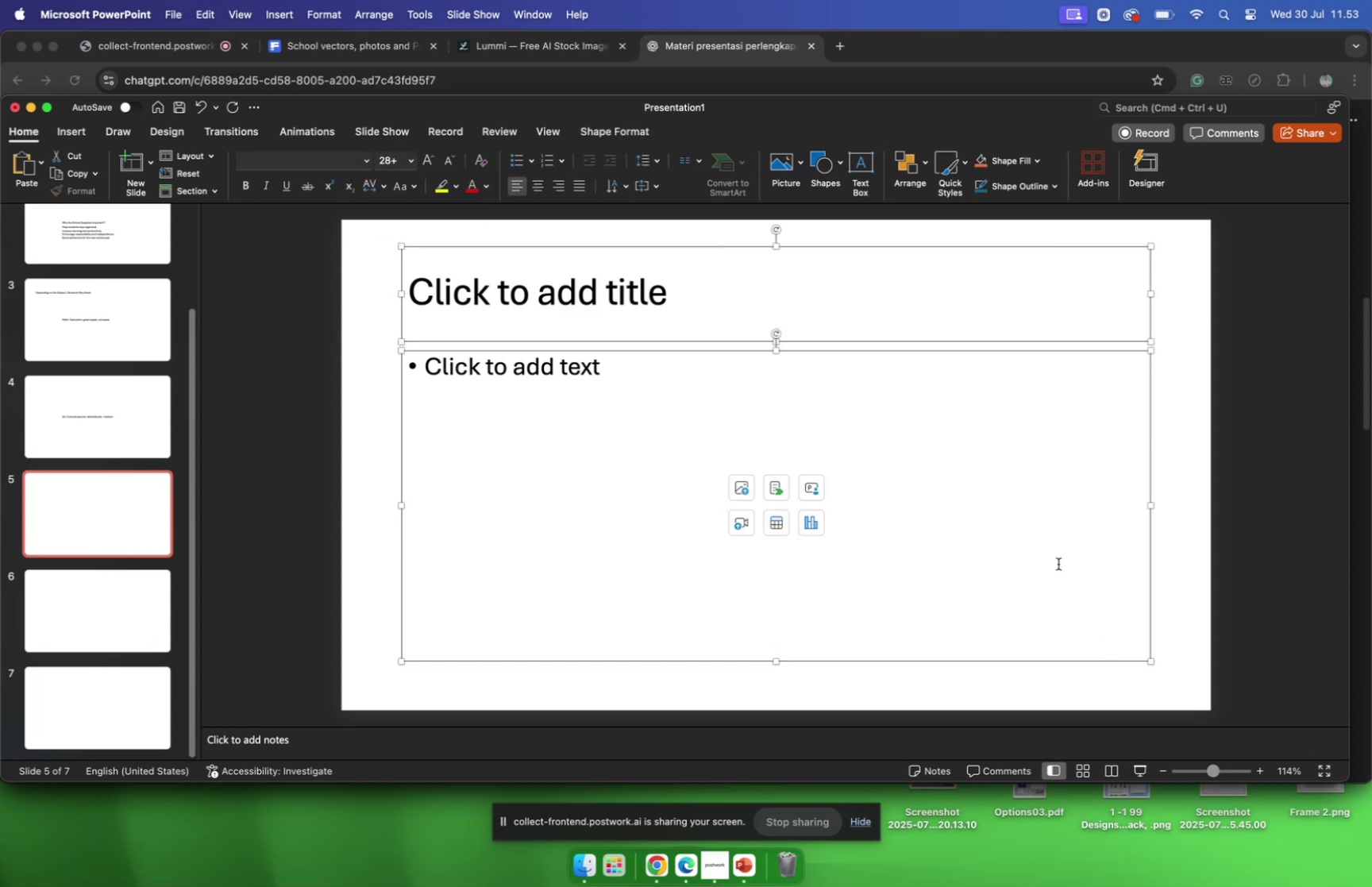 
key(Backspace)
 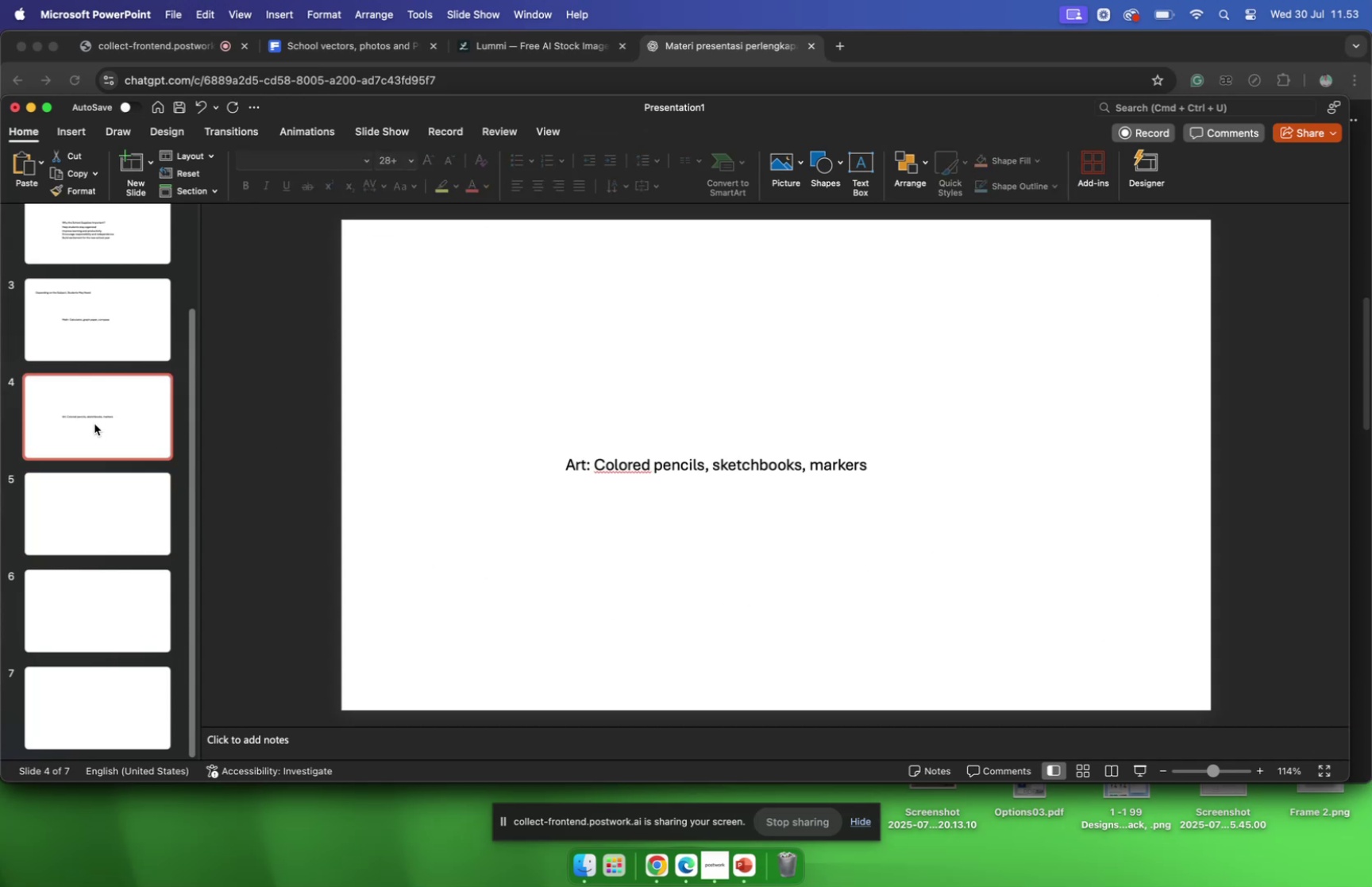 
scroll: coordinate [139, 327], scroll_direction: down, amount: 2.0
 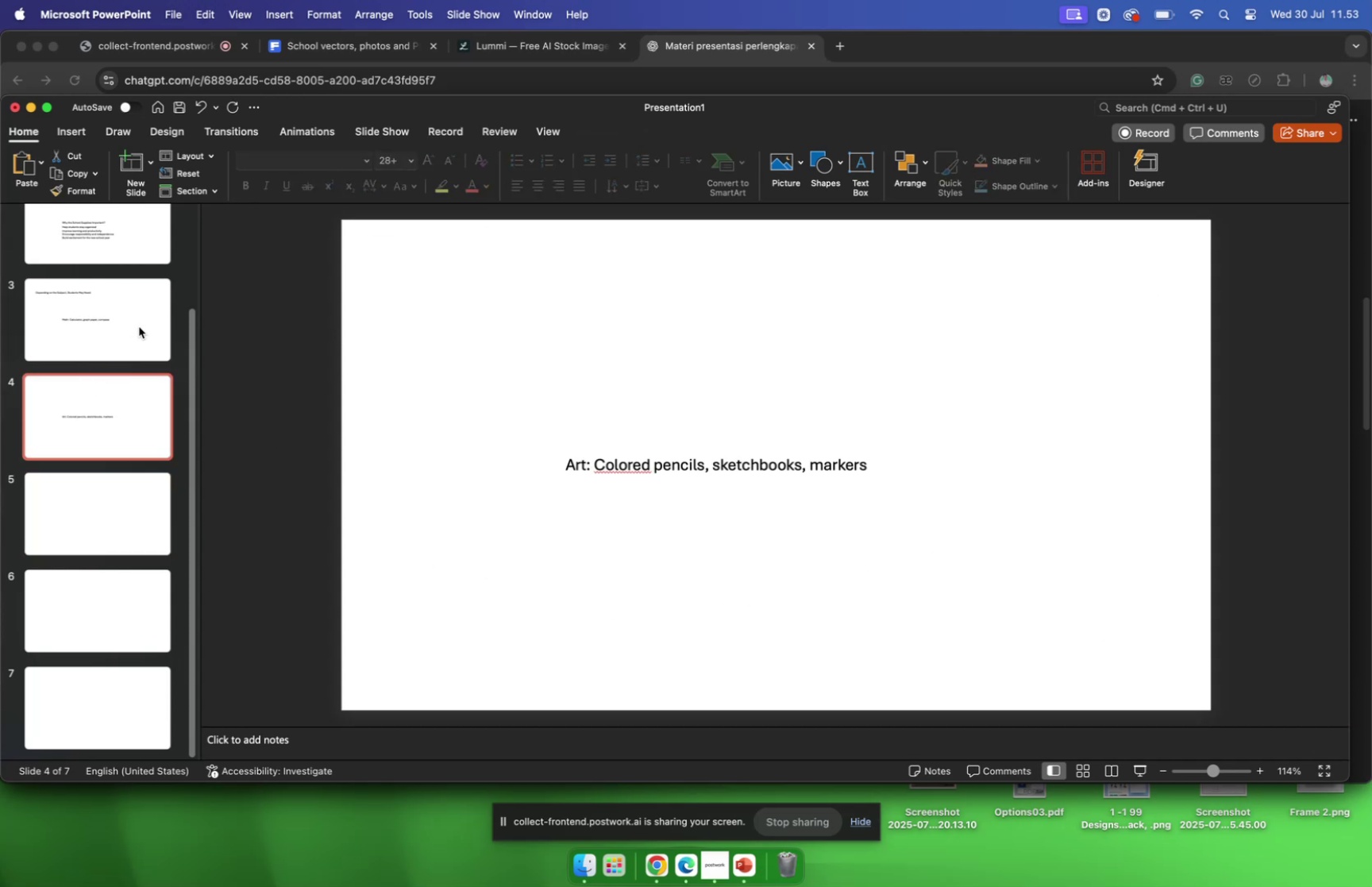 
left_click([139, 326])
 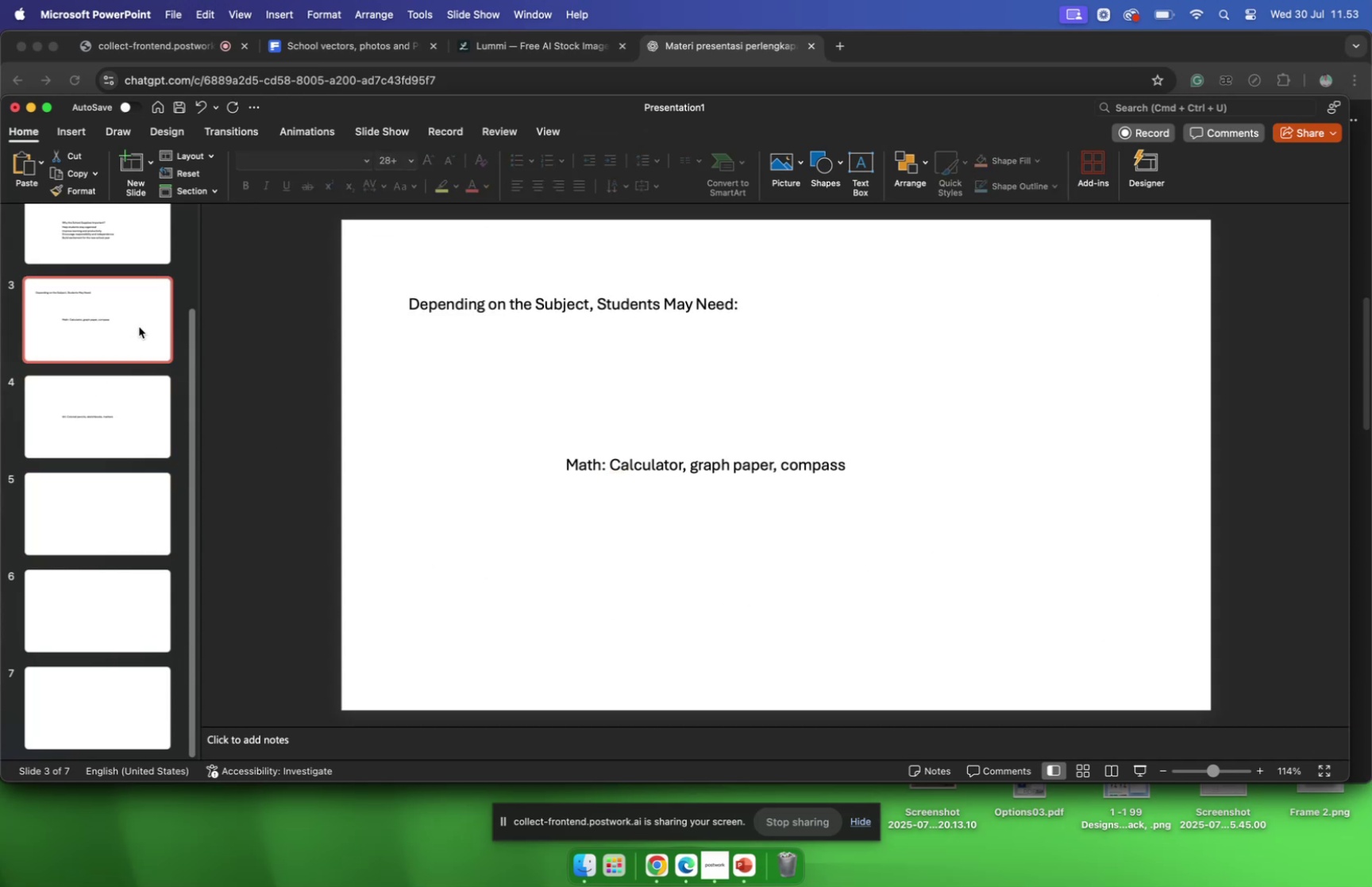 
scroll: coordinate [139, 326], scroll_direction: up, amount: 9.0
 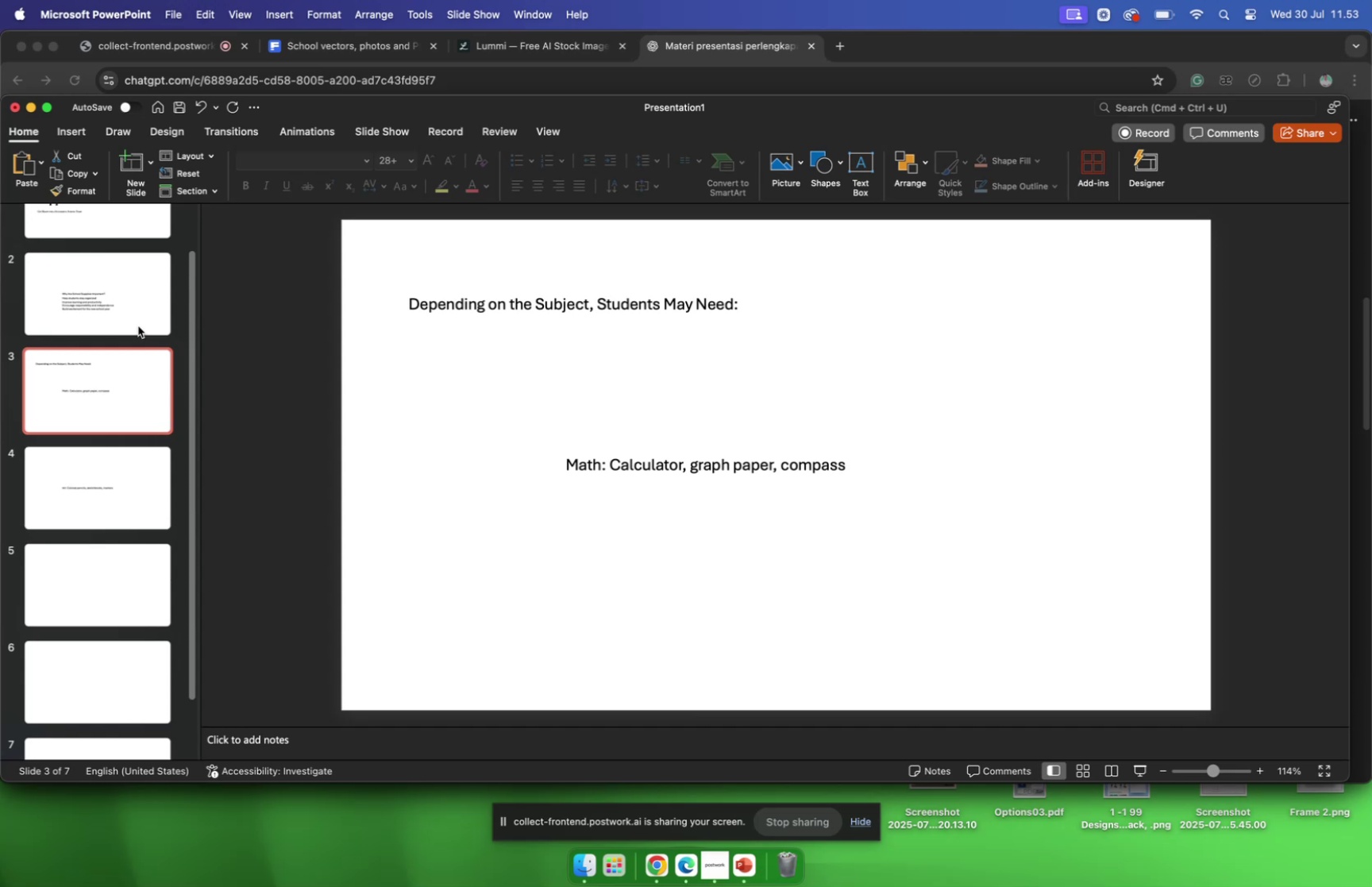 
left_click([138, 326])
 